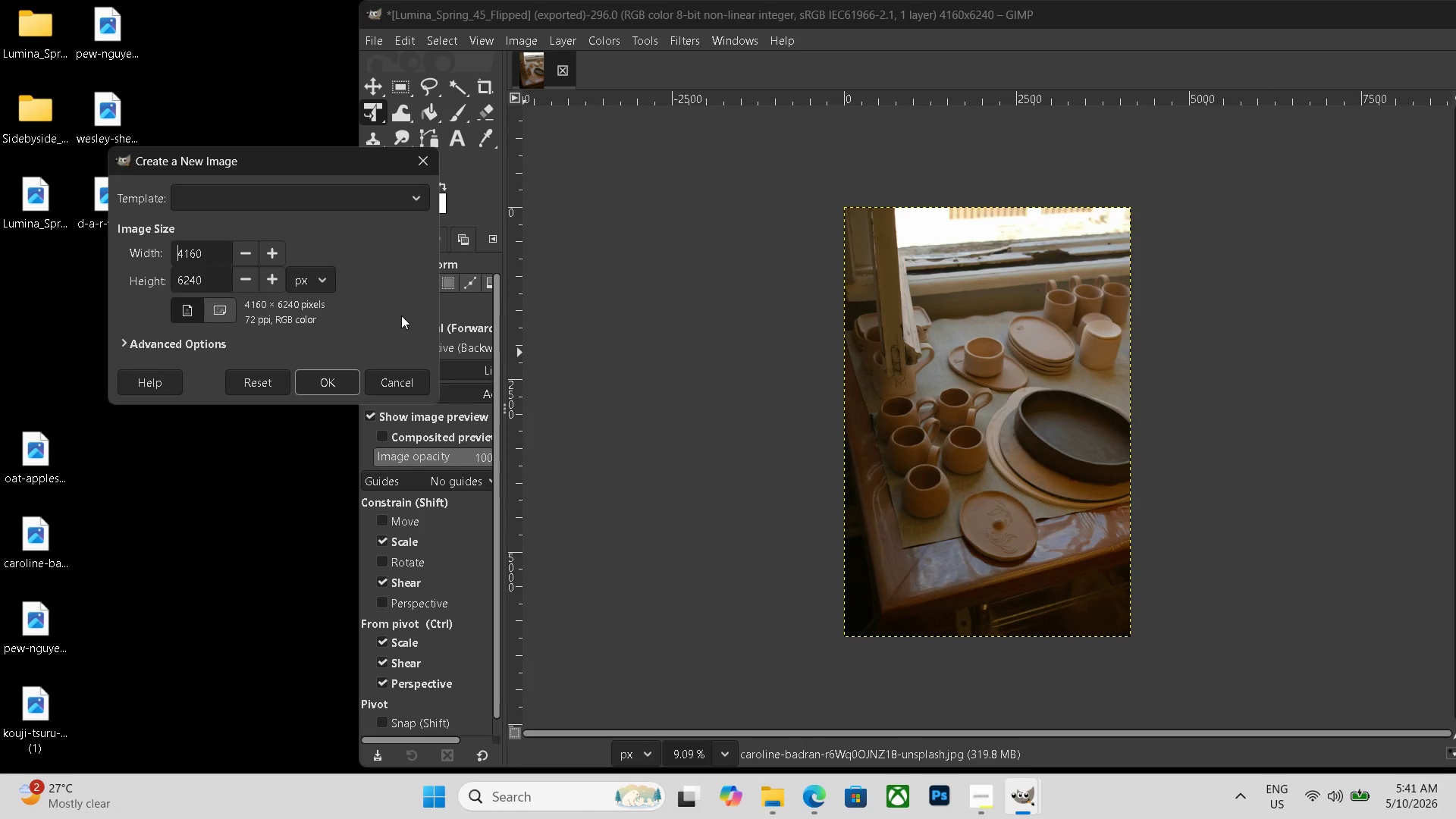 
left_click_drag(start_coordinate=[206, 252], to_coordinate=[43, 238])
 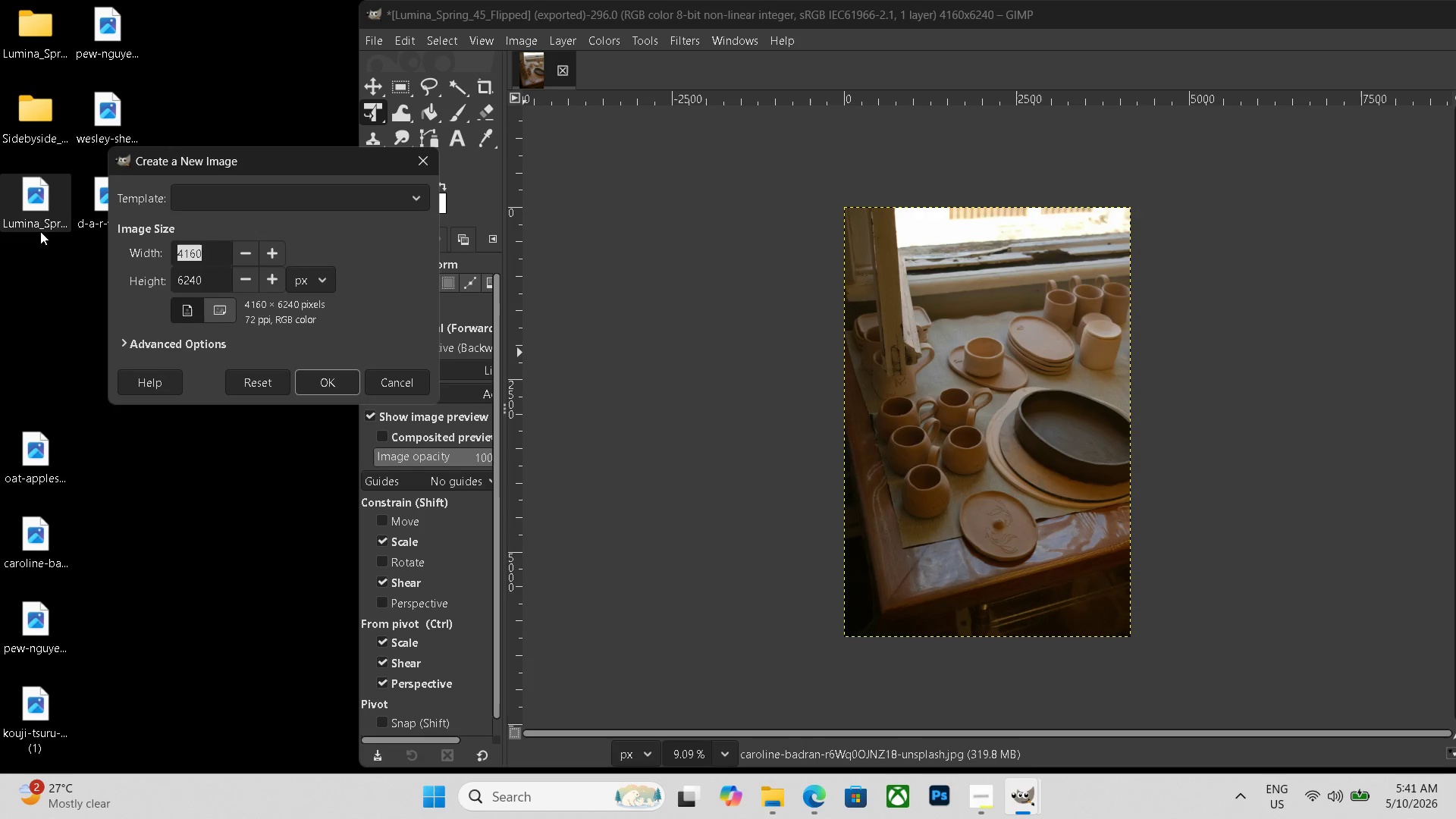 
key(Numpad8)
 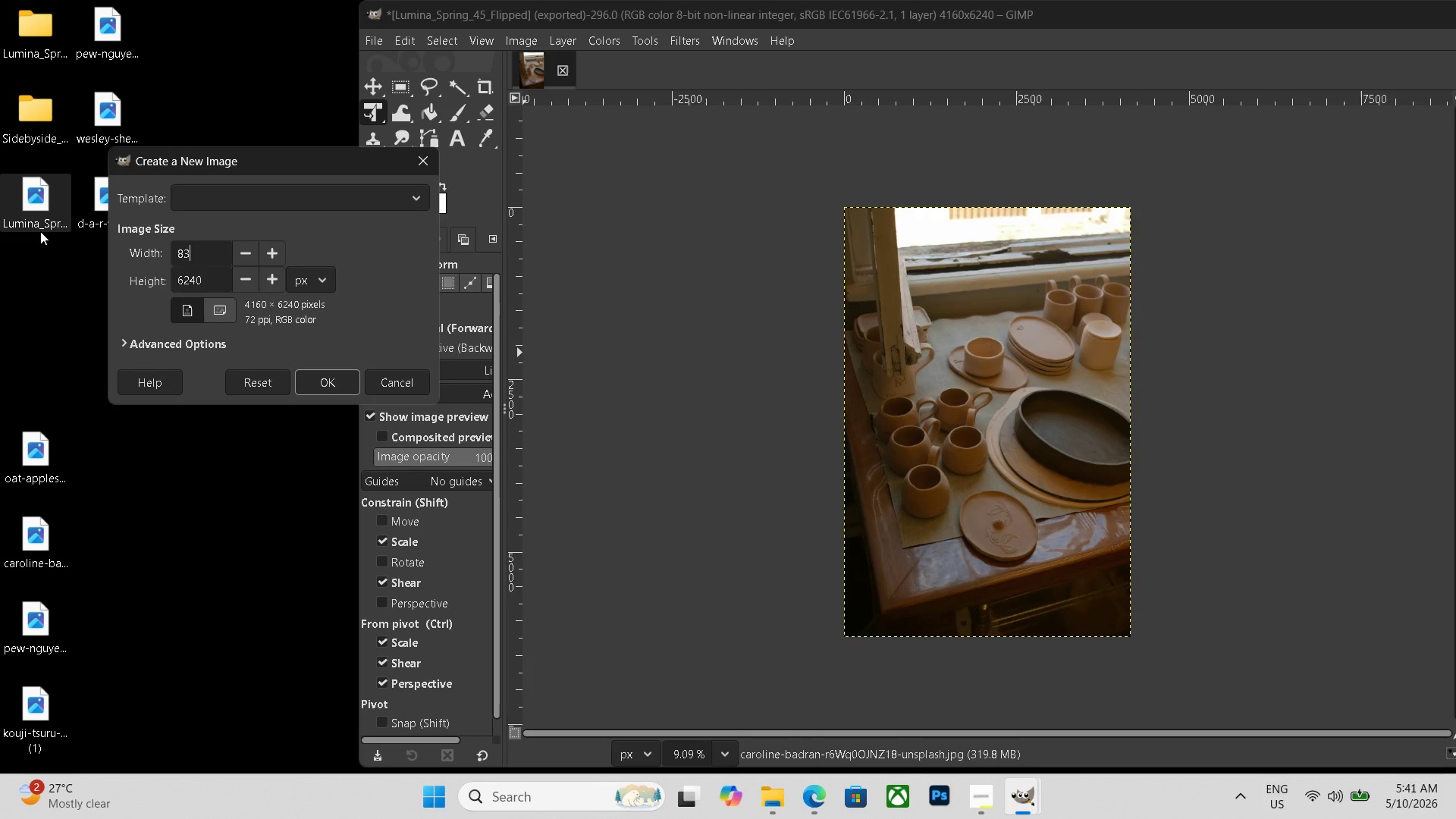 
key(Numpad3)
 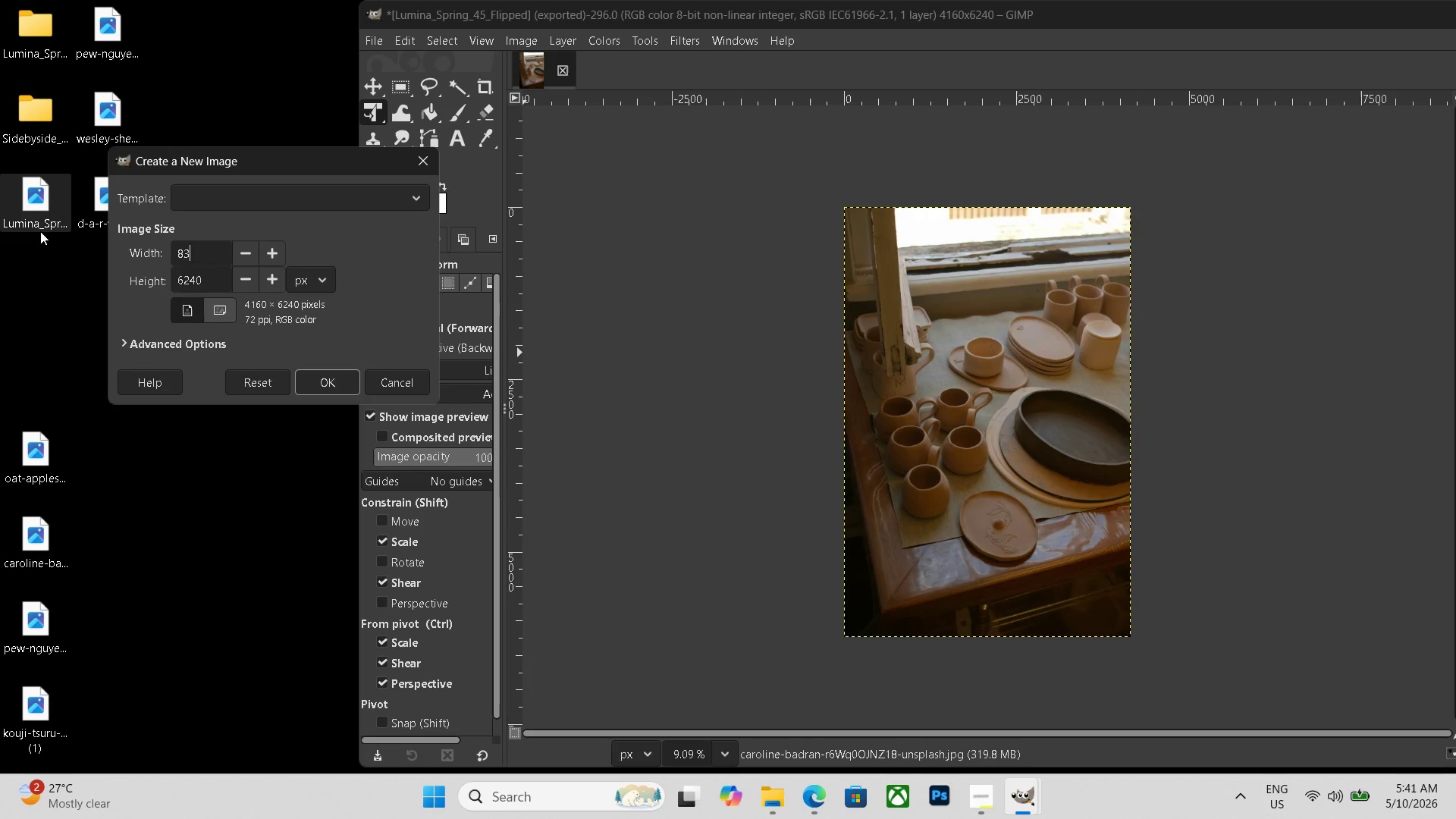 
key(Numpad2)
 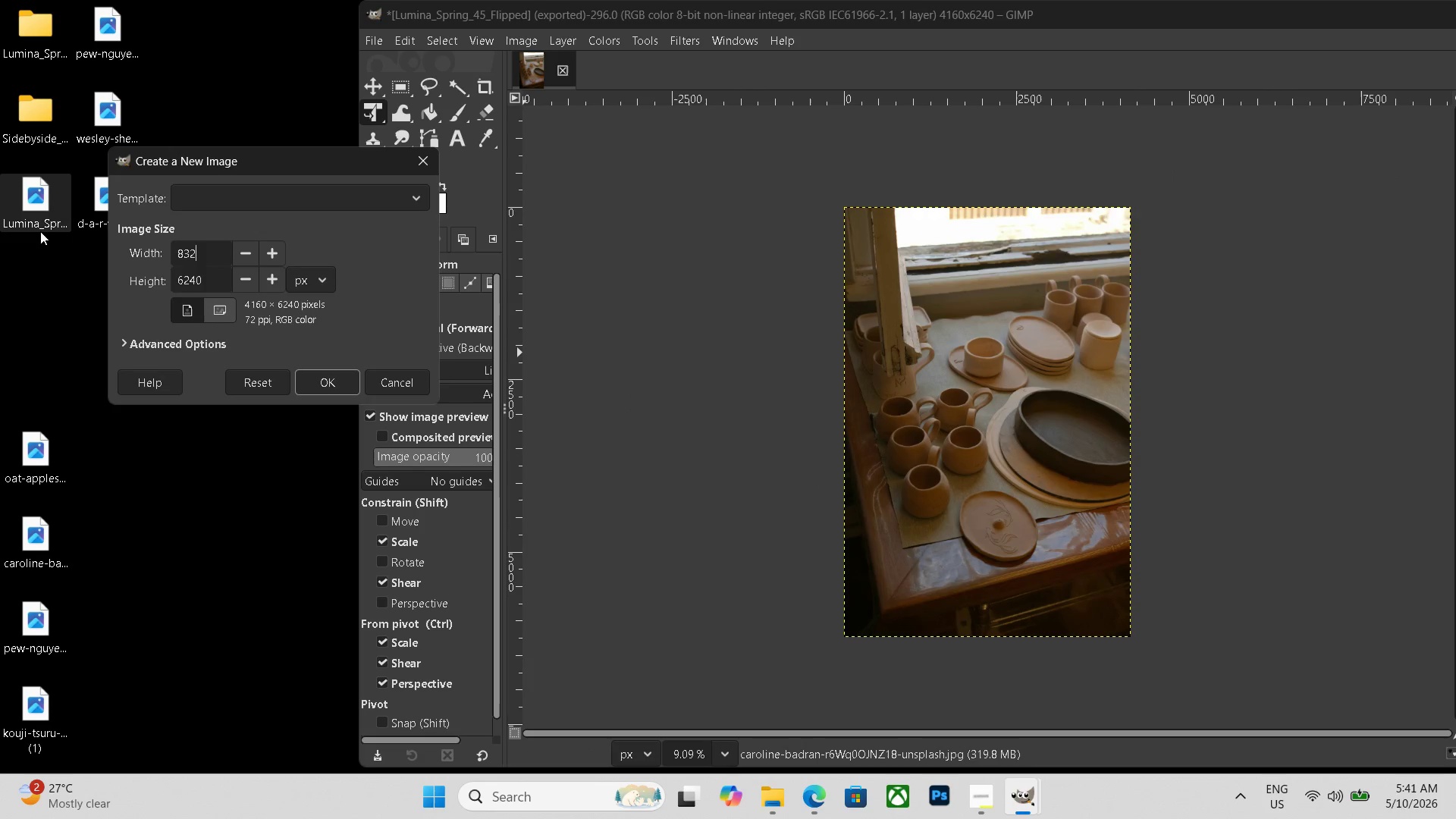 
key(Numpad0)
 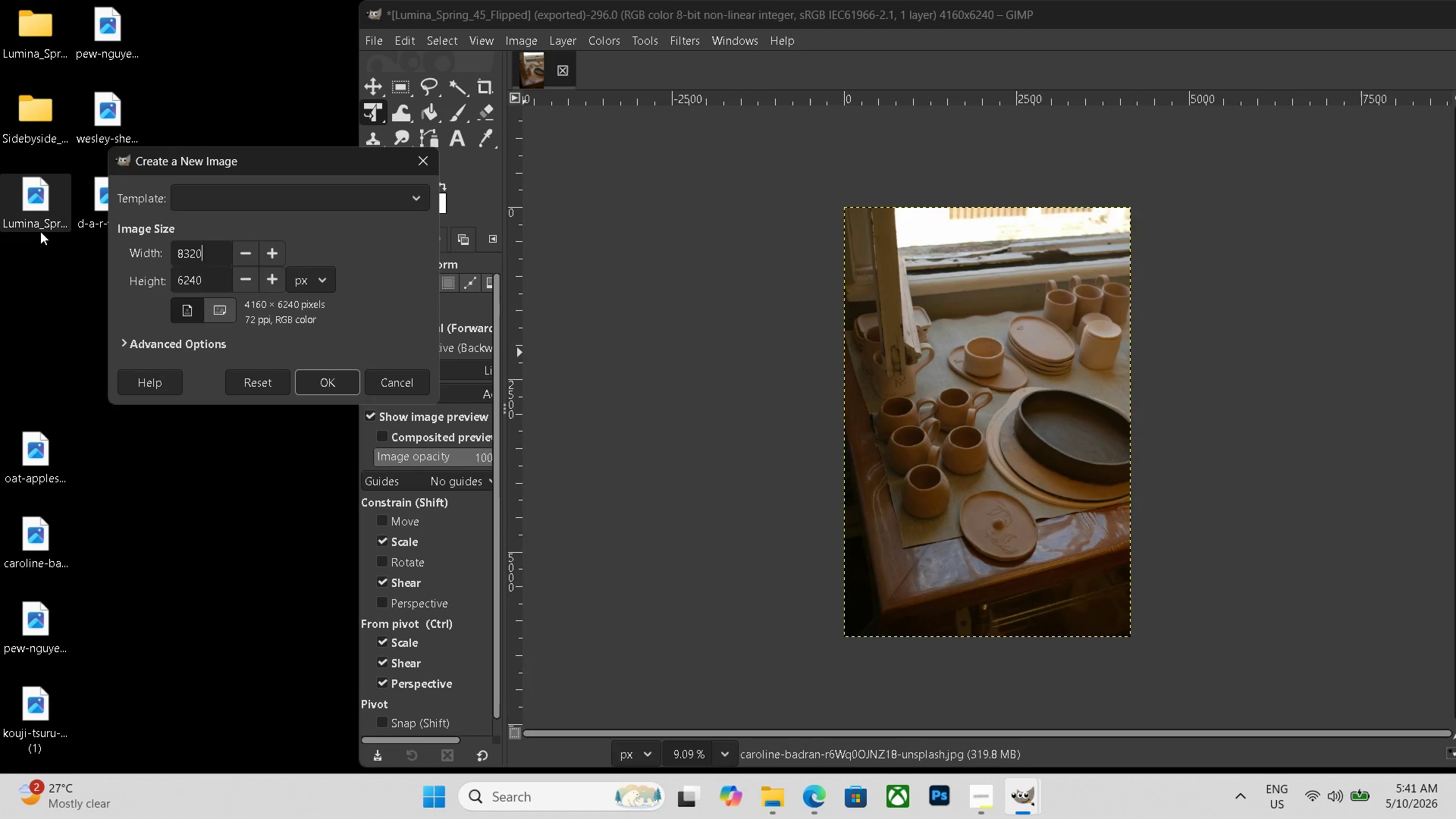 
key(NumpadEnter)
 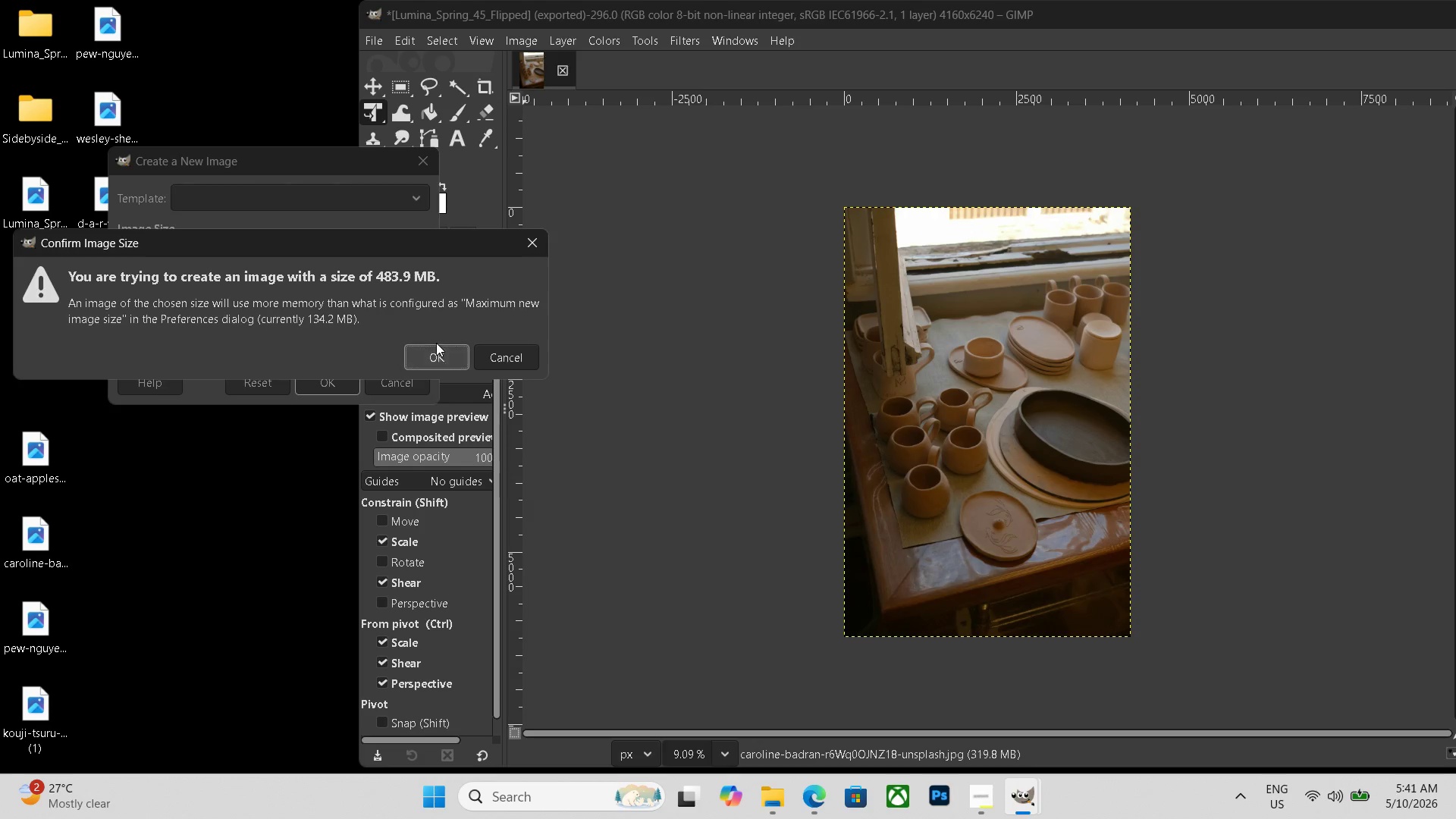 
double_click([428, 348])
 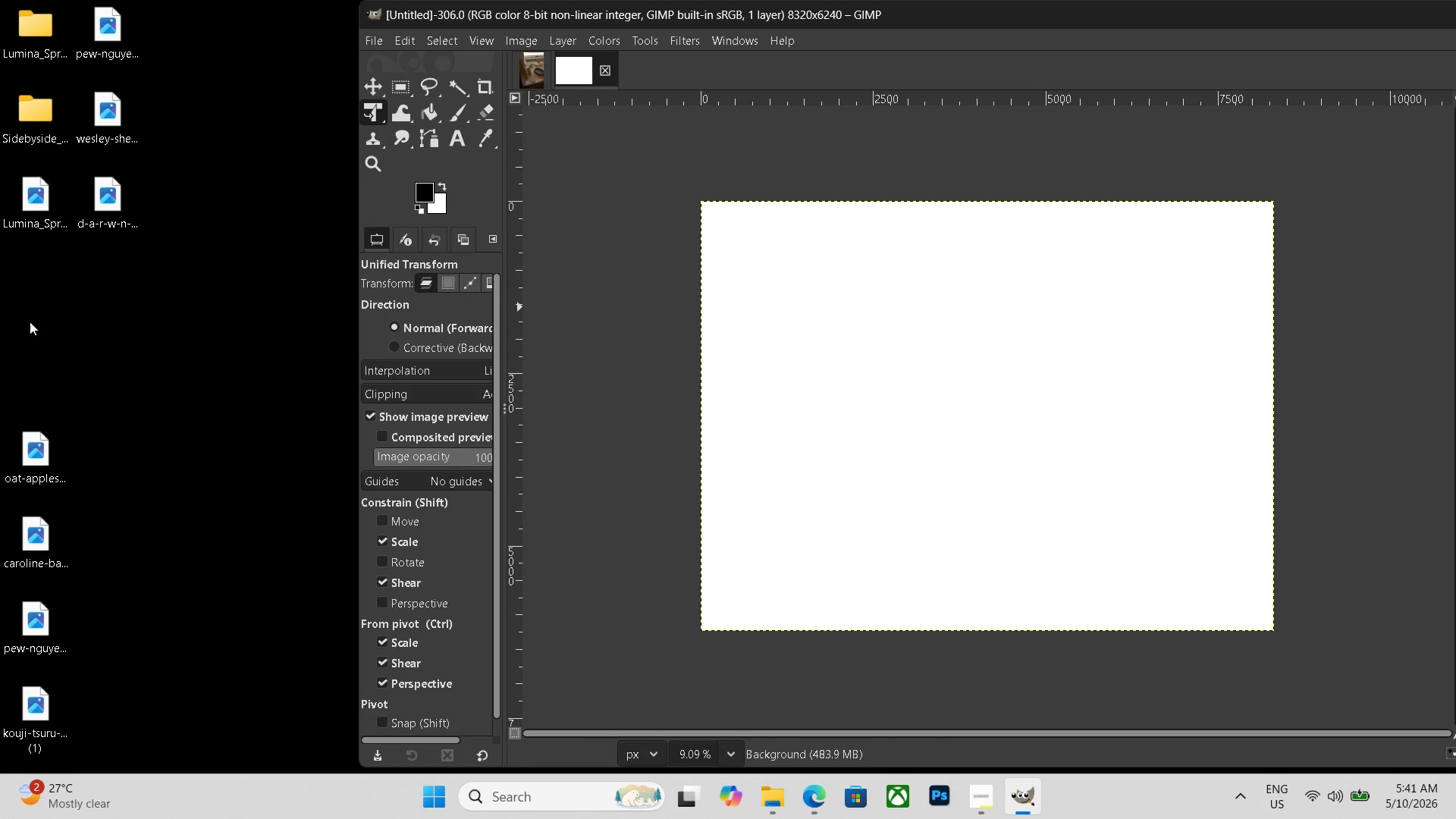 
wait(7.58)
 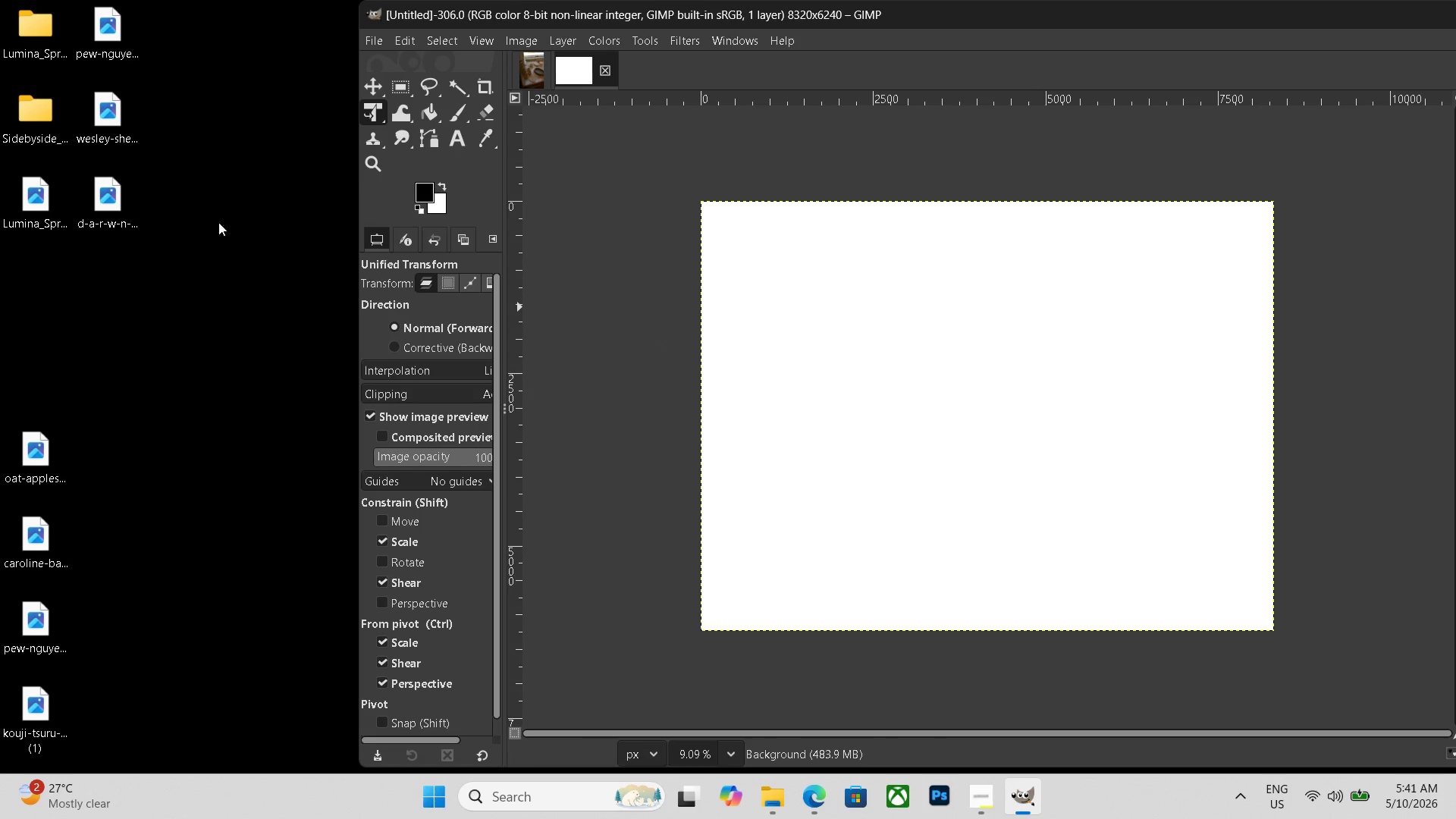 
left_click_drag(start_coordinate=[46, 542], to_coordinate=[798, 384])
 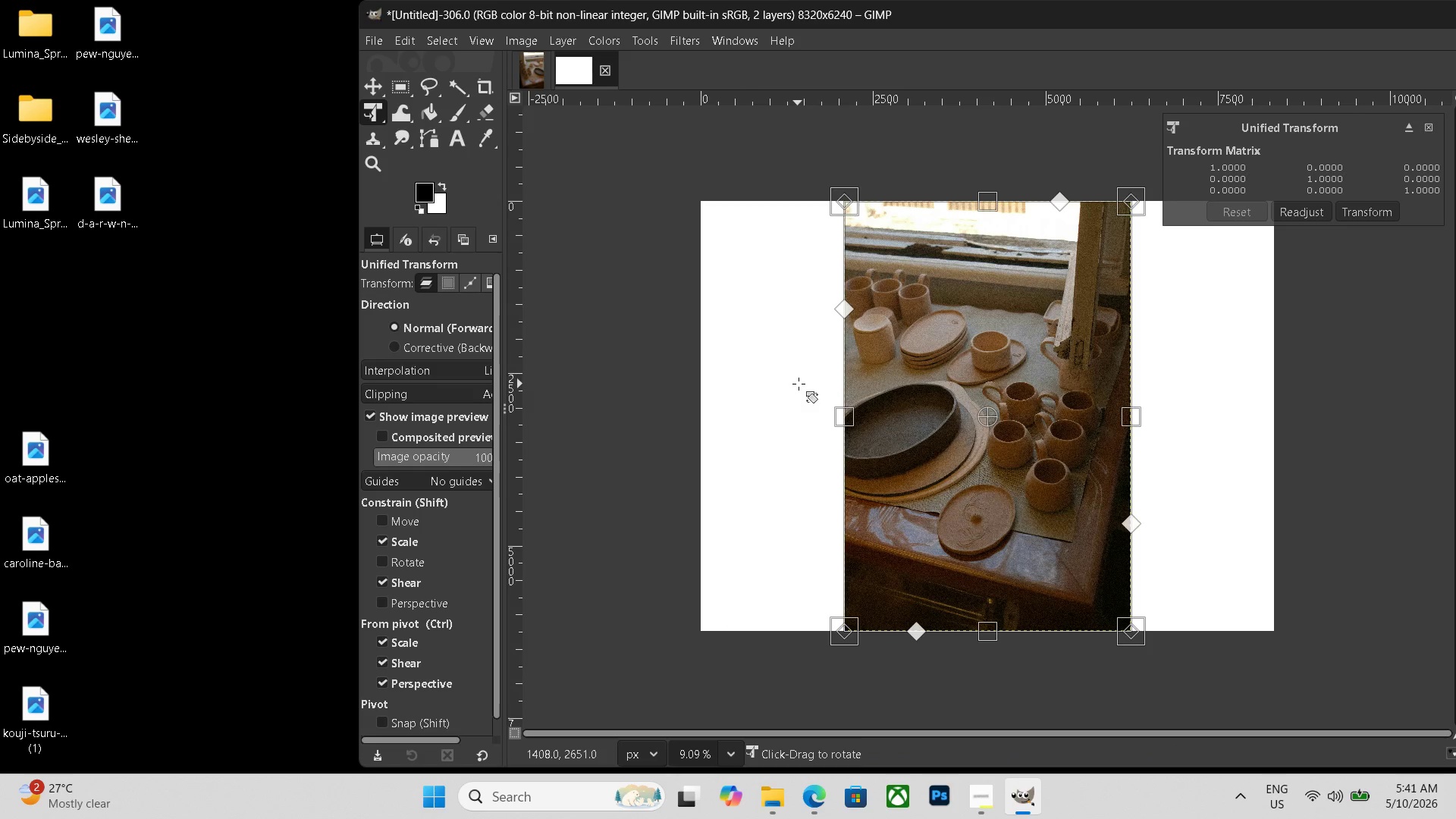 
left_click_drag(start_coordinate=[967, 401], to_coordinate=[821, 406])
 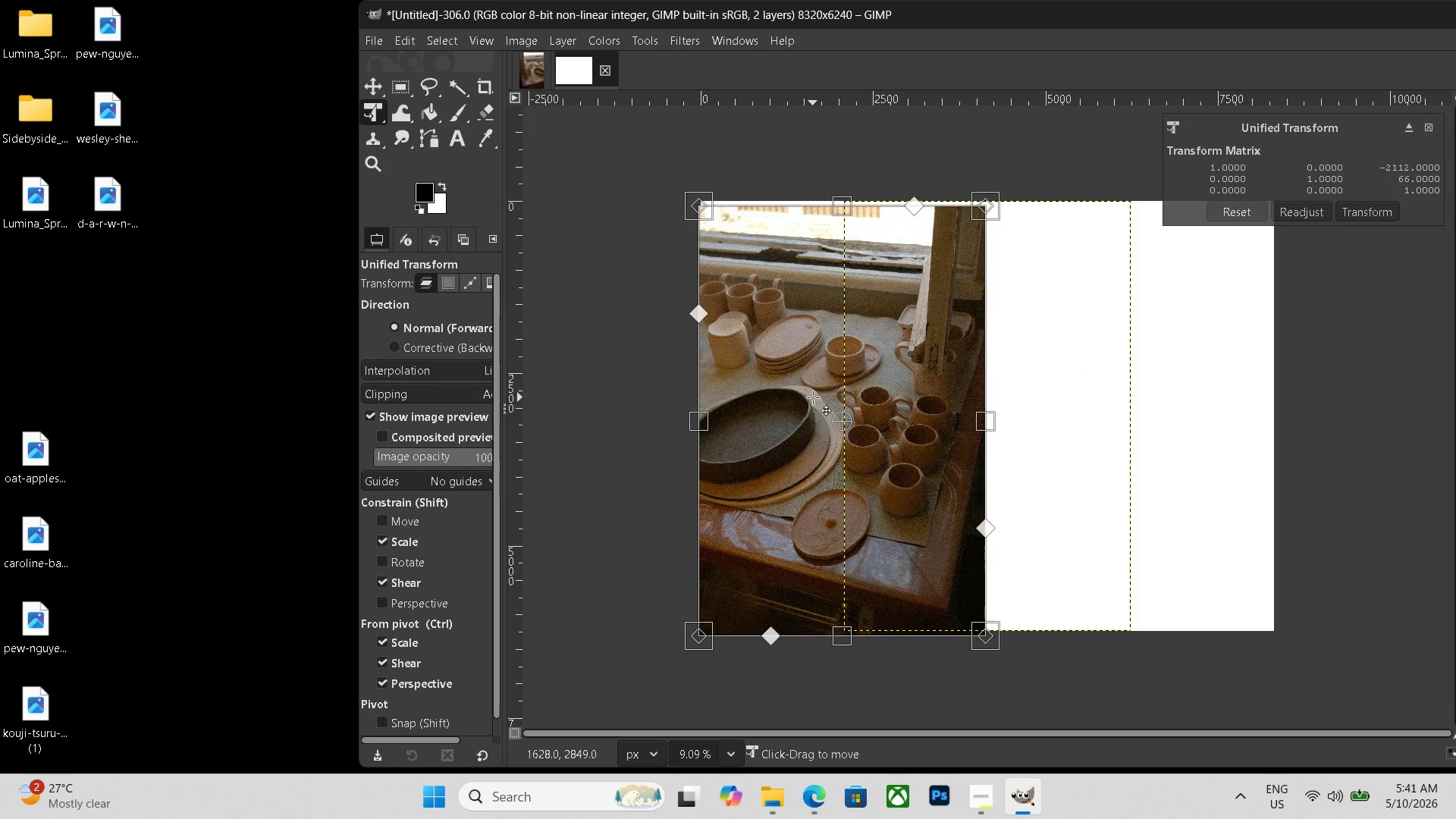 
key(Enter)
 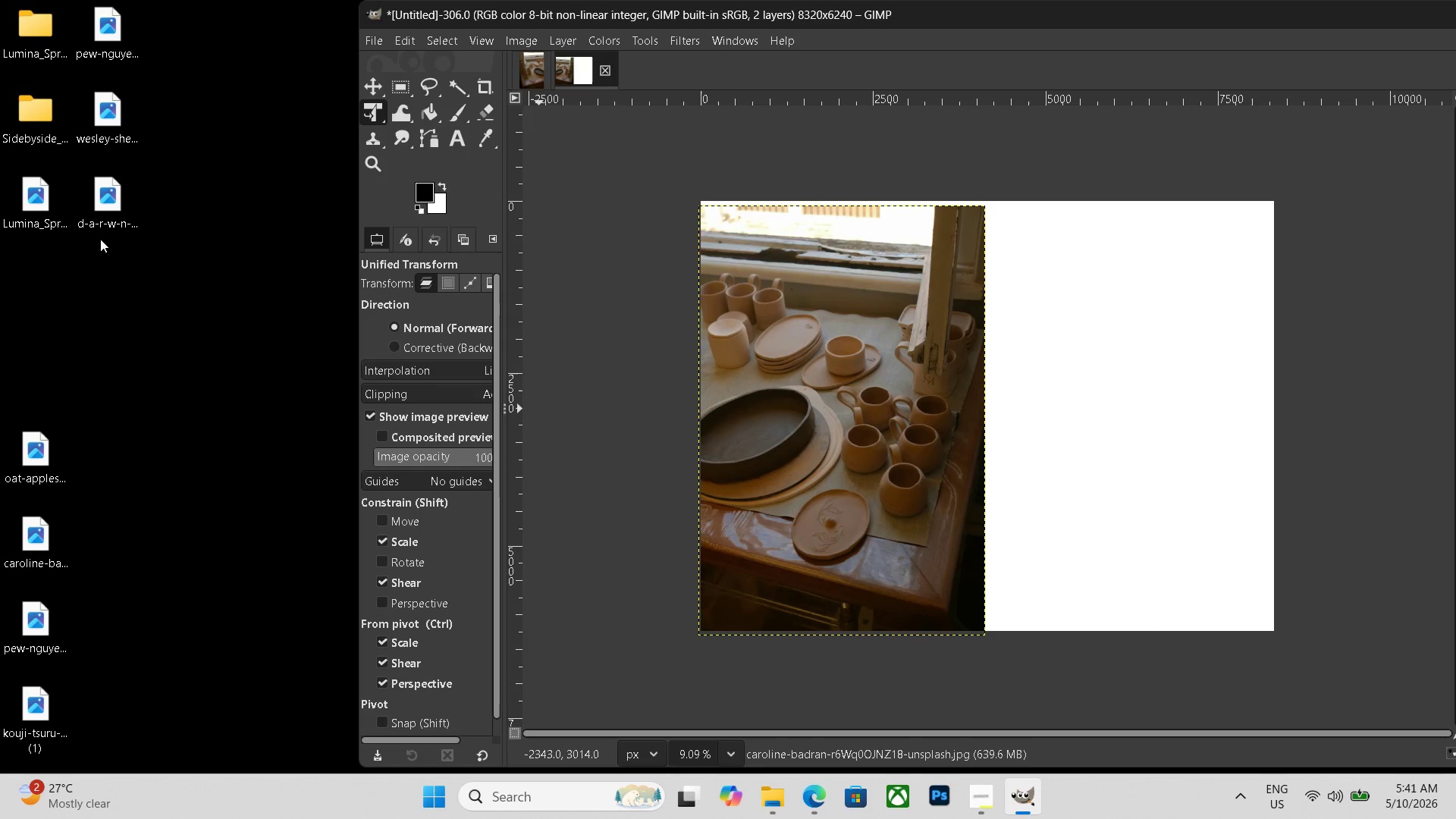 
left_click_drag(start_coordinate=[36, 213], to_coordinate=[1202, 442])
 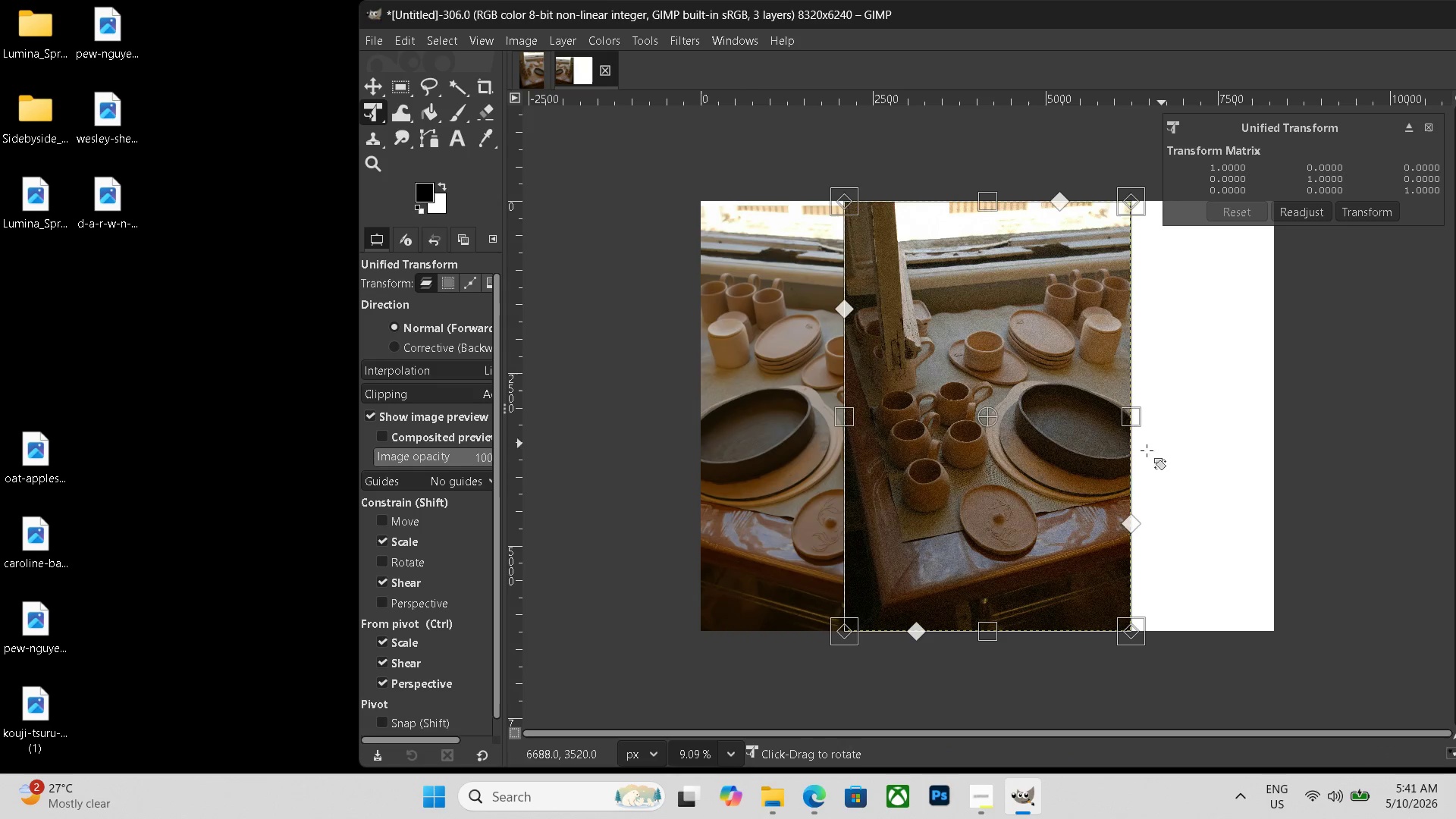 
left_click_drag(start_coordinate=[1057, 487], to_coordinate=[1195, 488])
 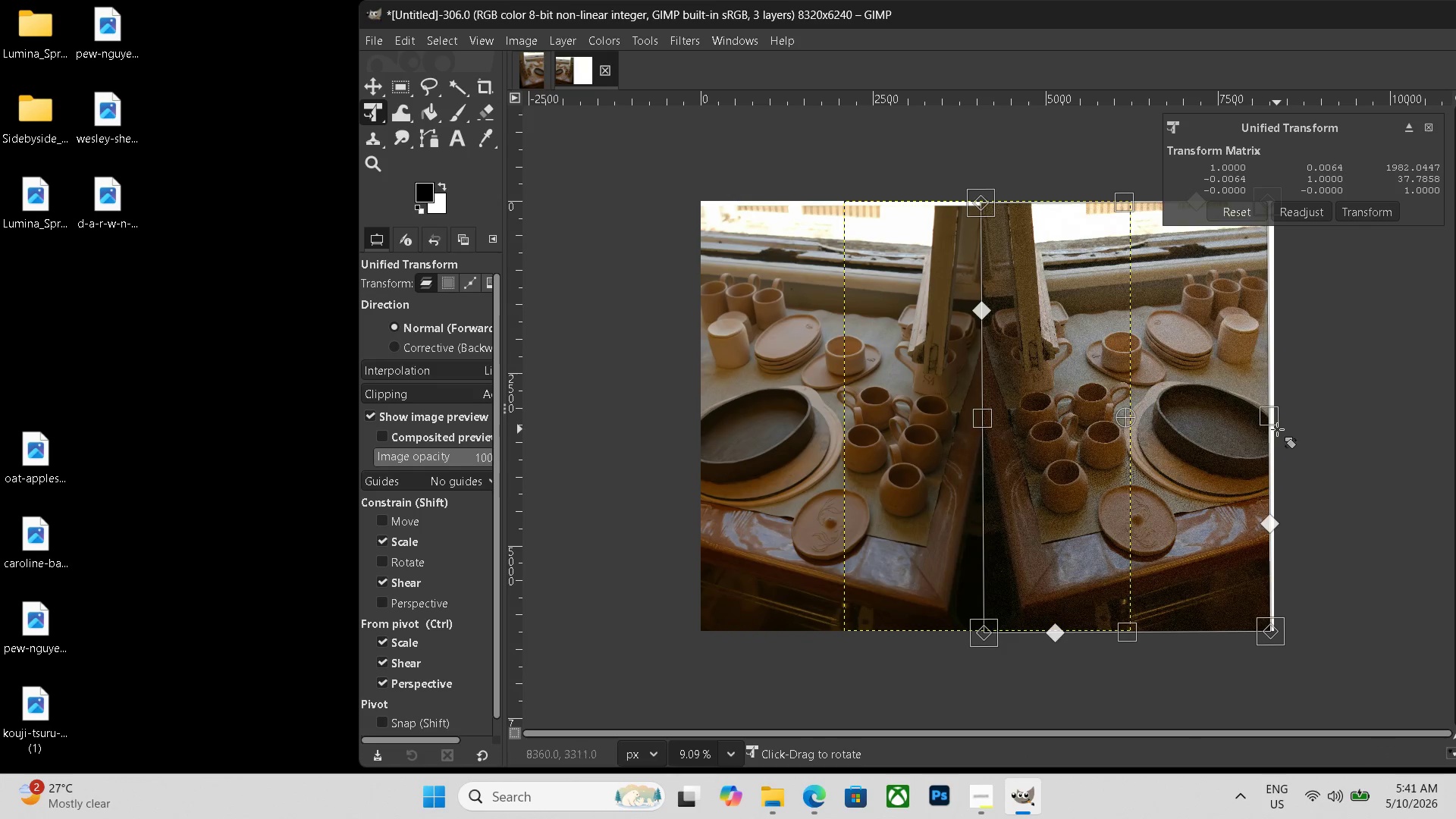 
key(Control+Z)
 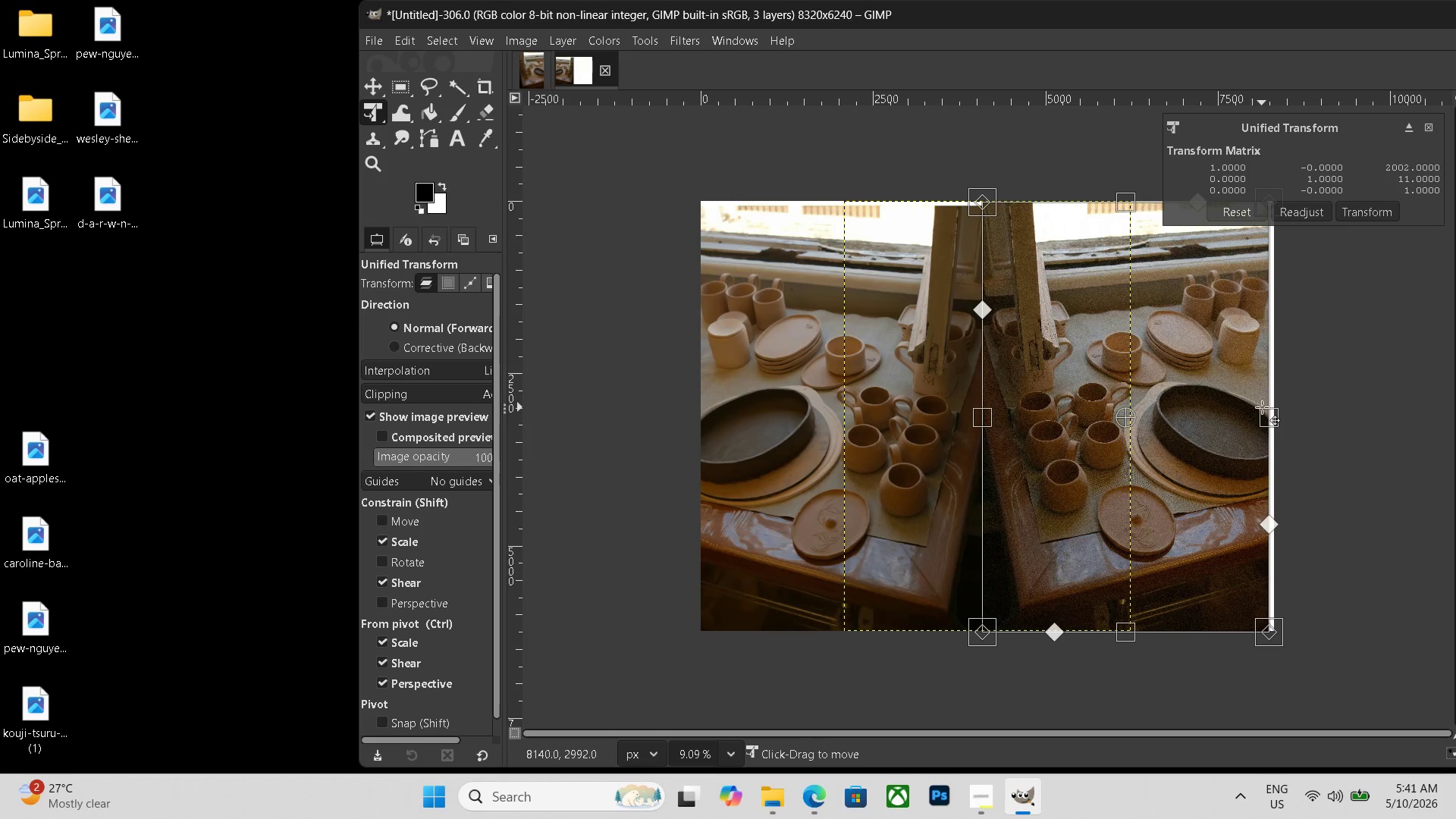 
left_click_drag(start_coordinate=[1270, 419], to_coordinate=[1276, 420])
 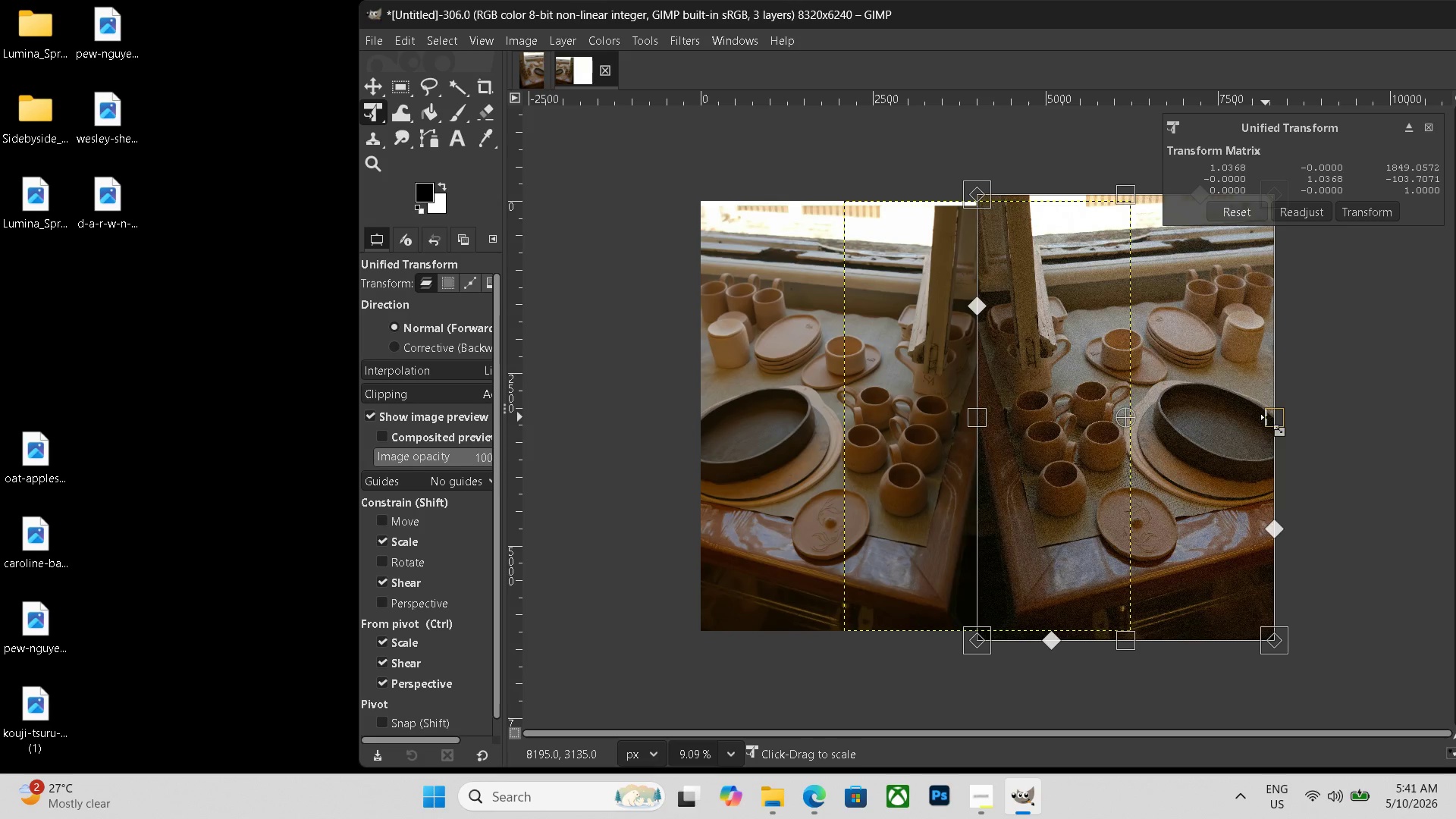 
key(Enter)
 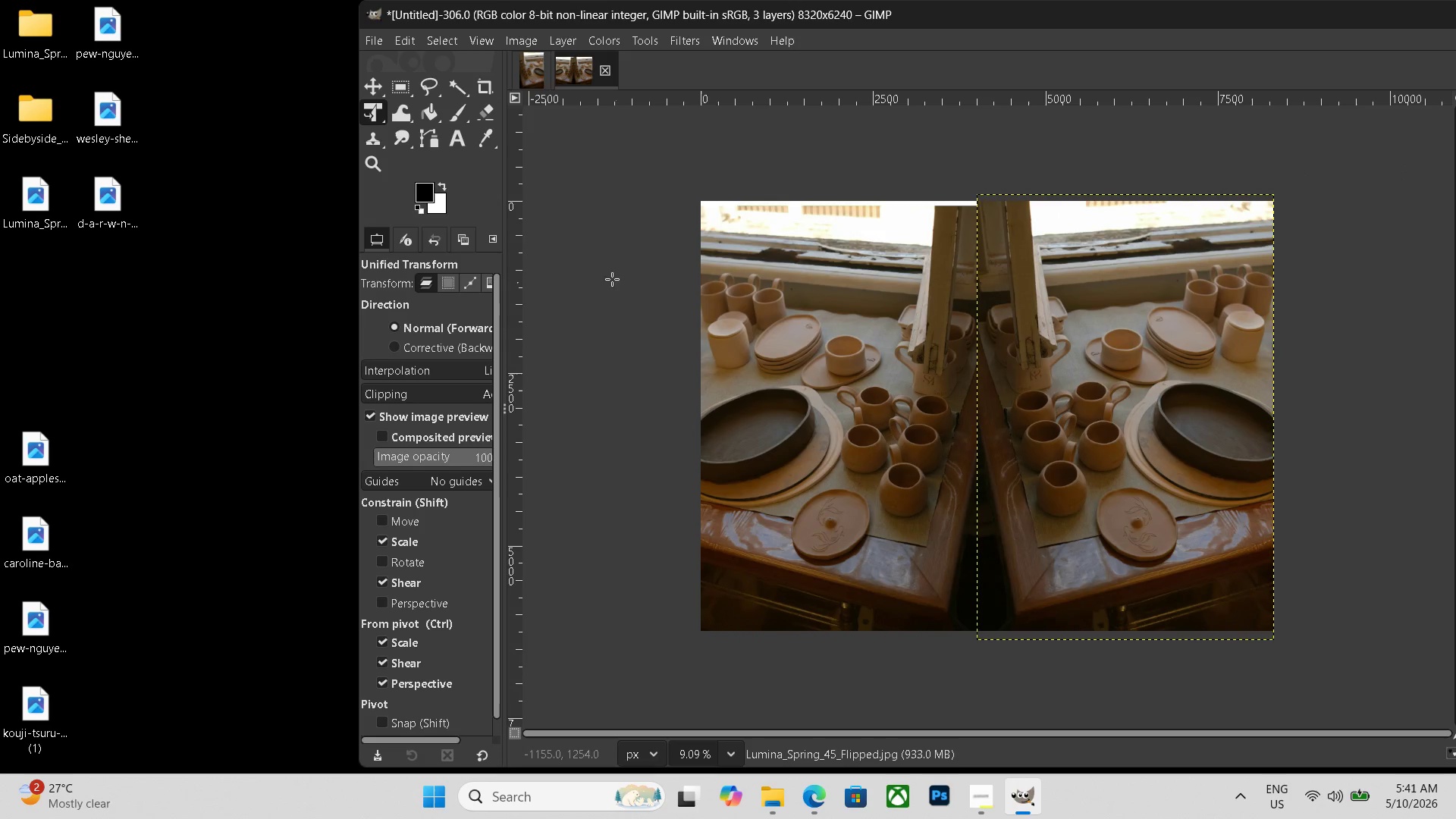 
left_click([453, 137])
 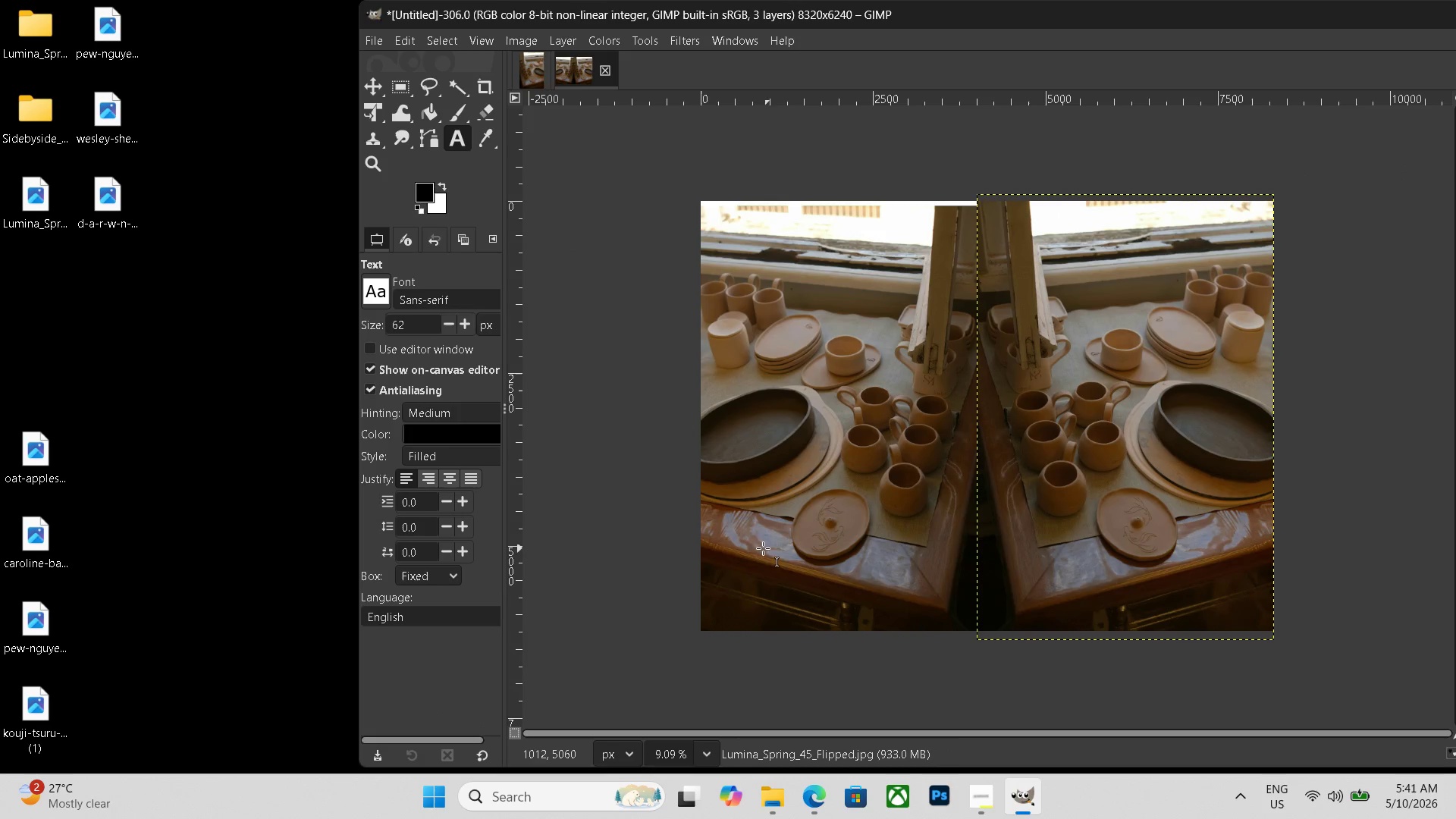 
left_click_drag(start_coordinate=[751, 549], to_coordinate=[1266, 629])
 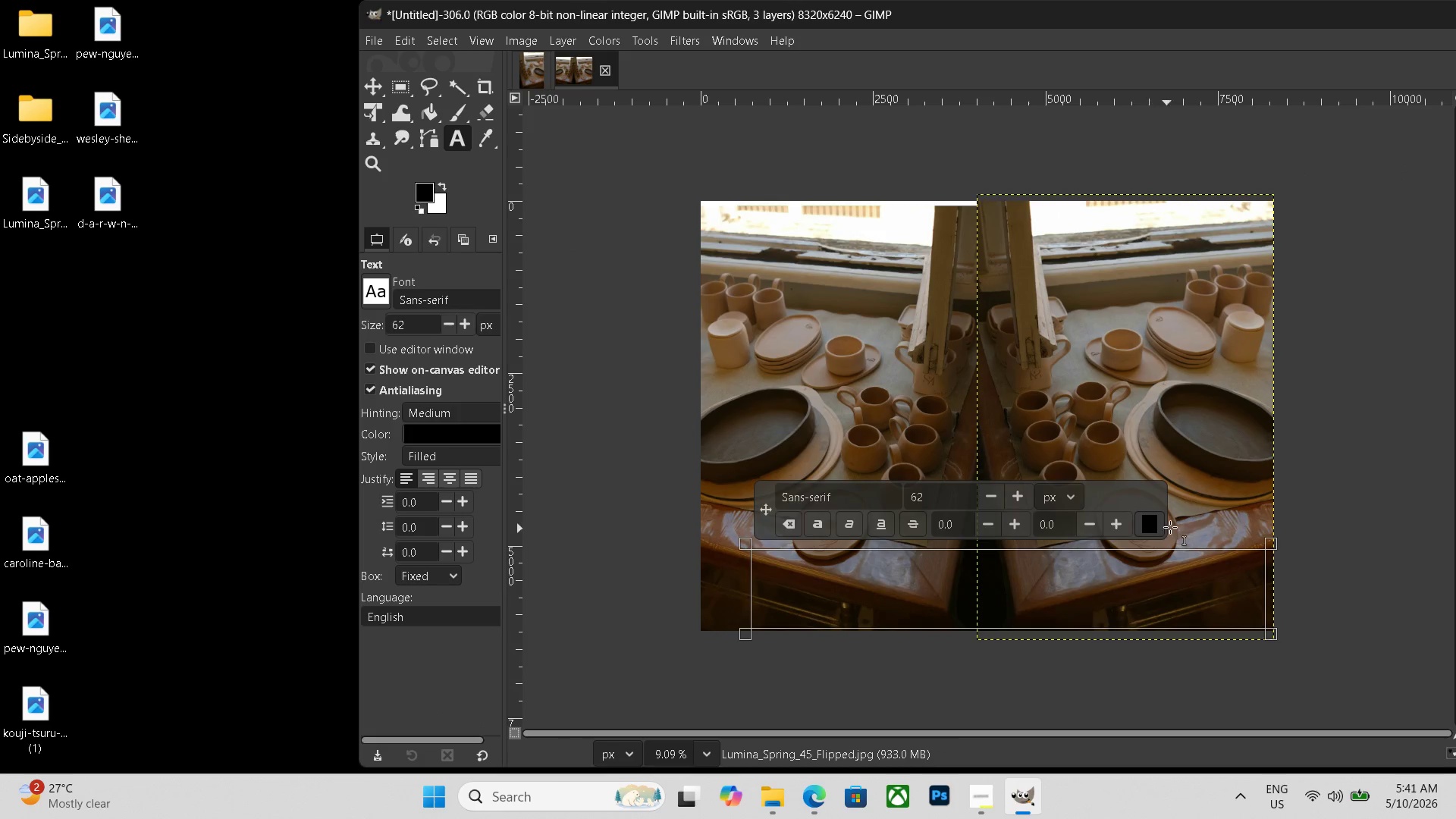 
left_click([1153, 526])
 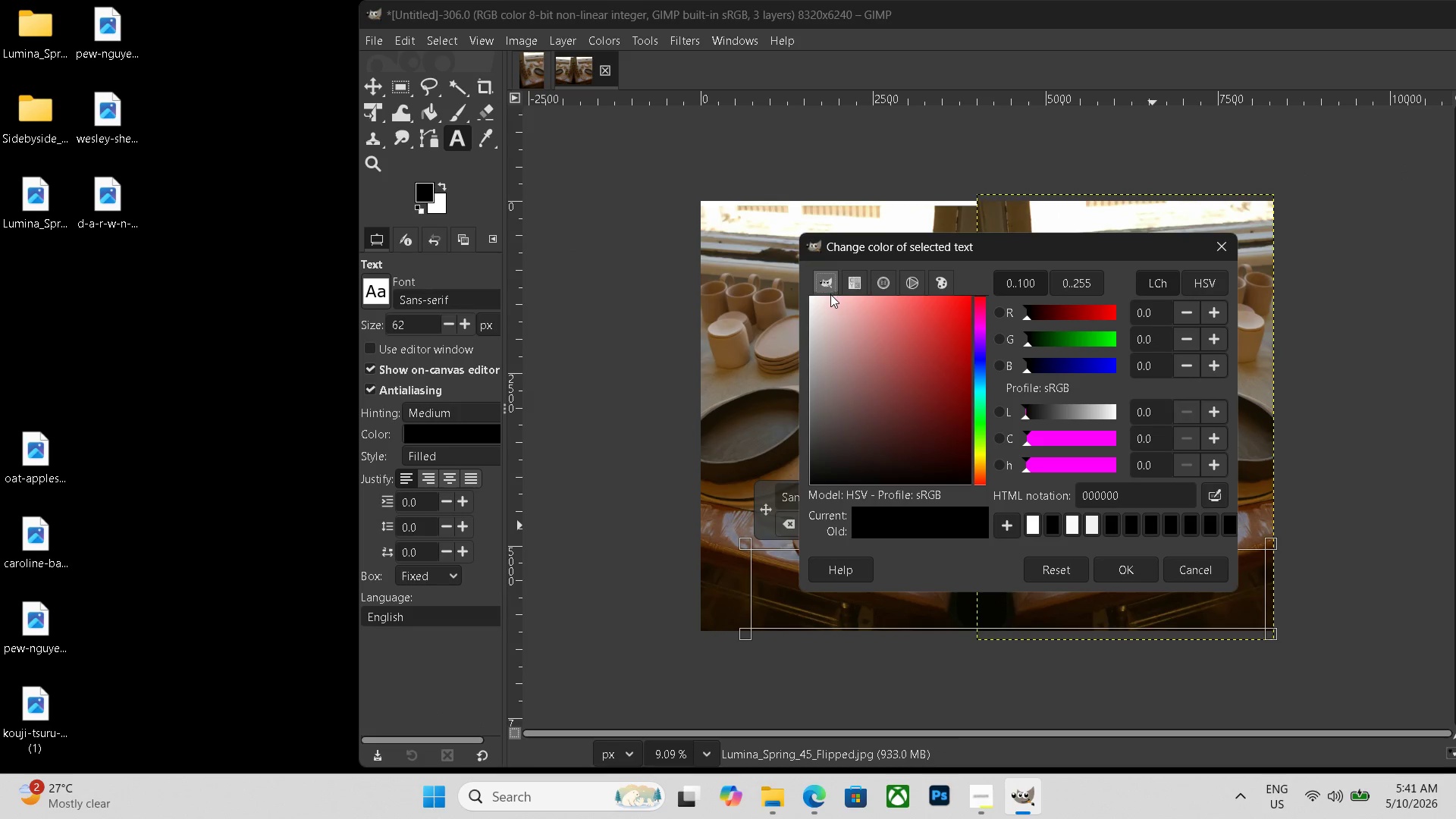 
left_click_drag(start_coordinate=[821, 312], to_coordinate=[739, 299])
 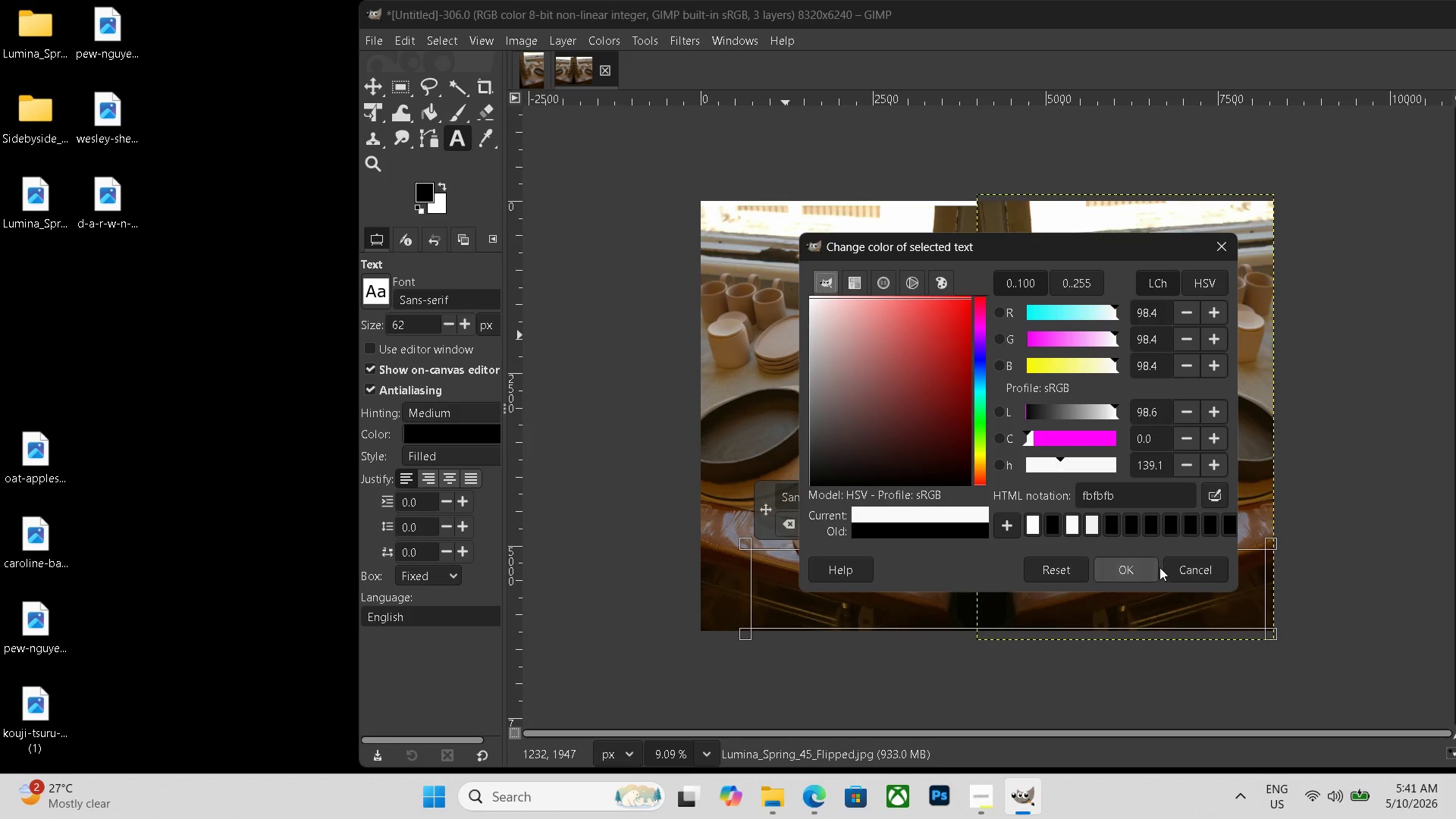 
left_click([1139, 570])
 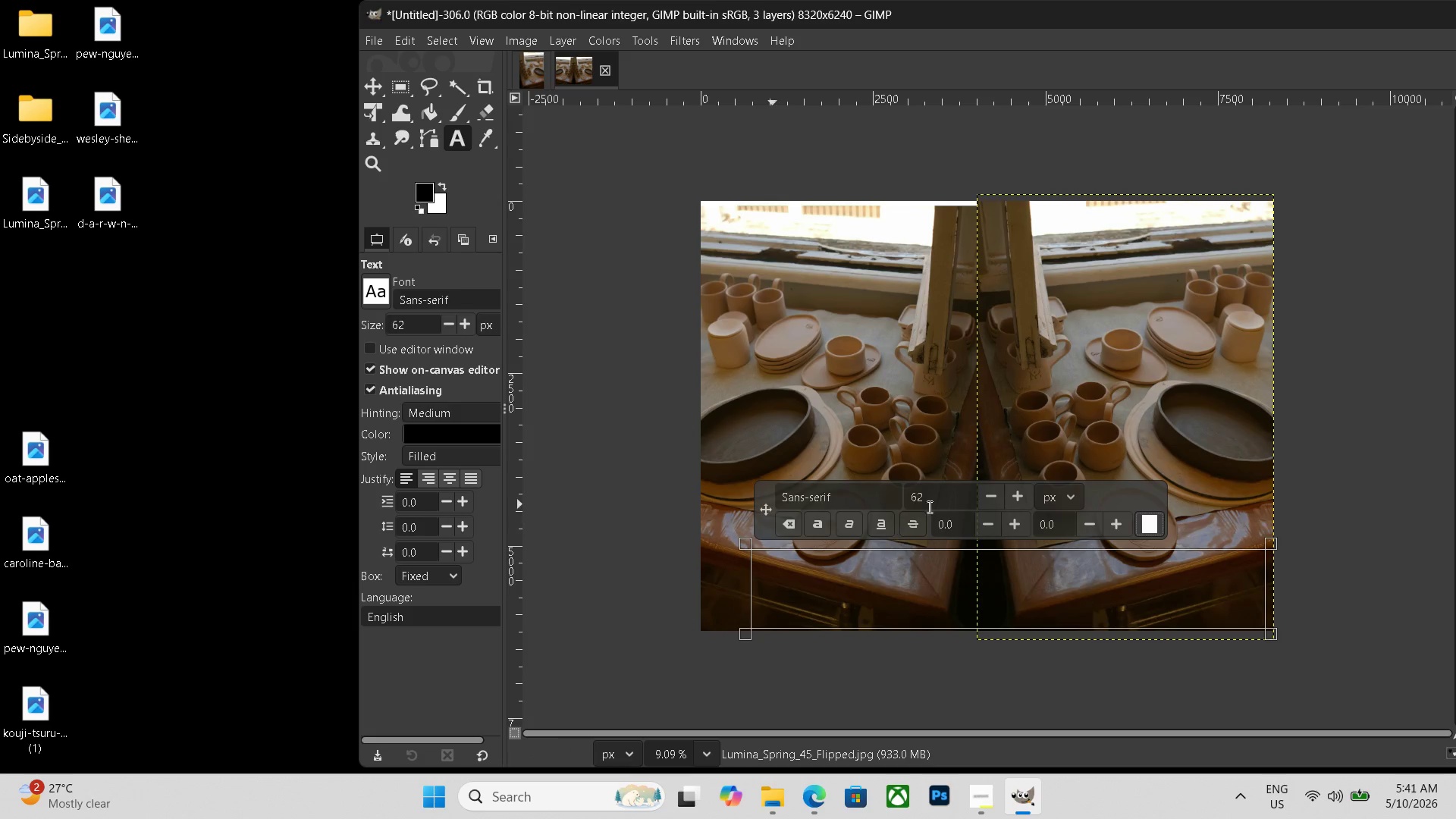 
left_click_drag(start_coordinate=[938, 491], to_coordinate=[902, 490])
 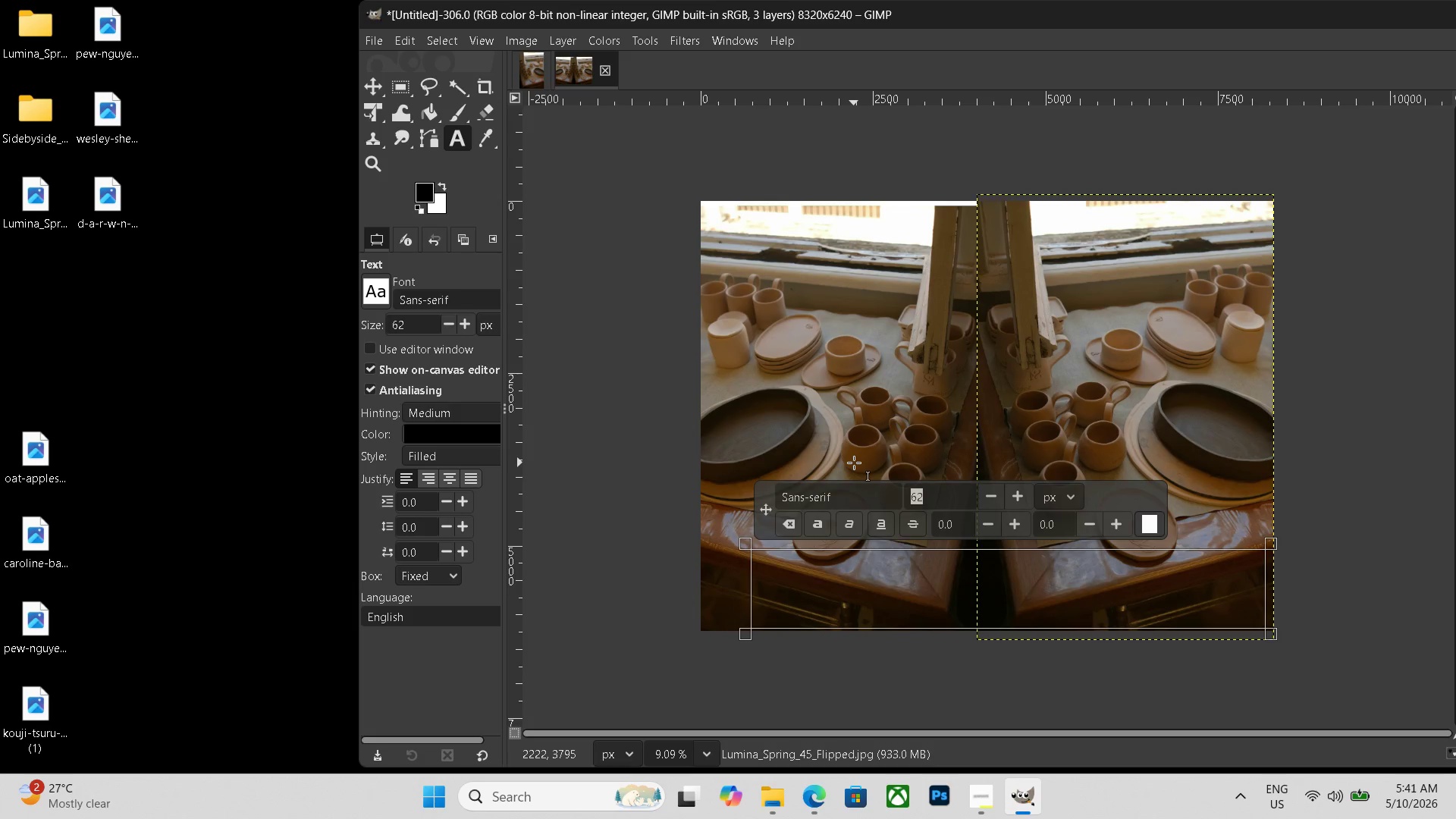 
key(Numpad3)
 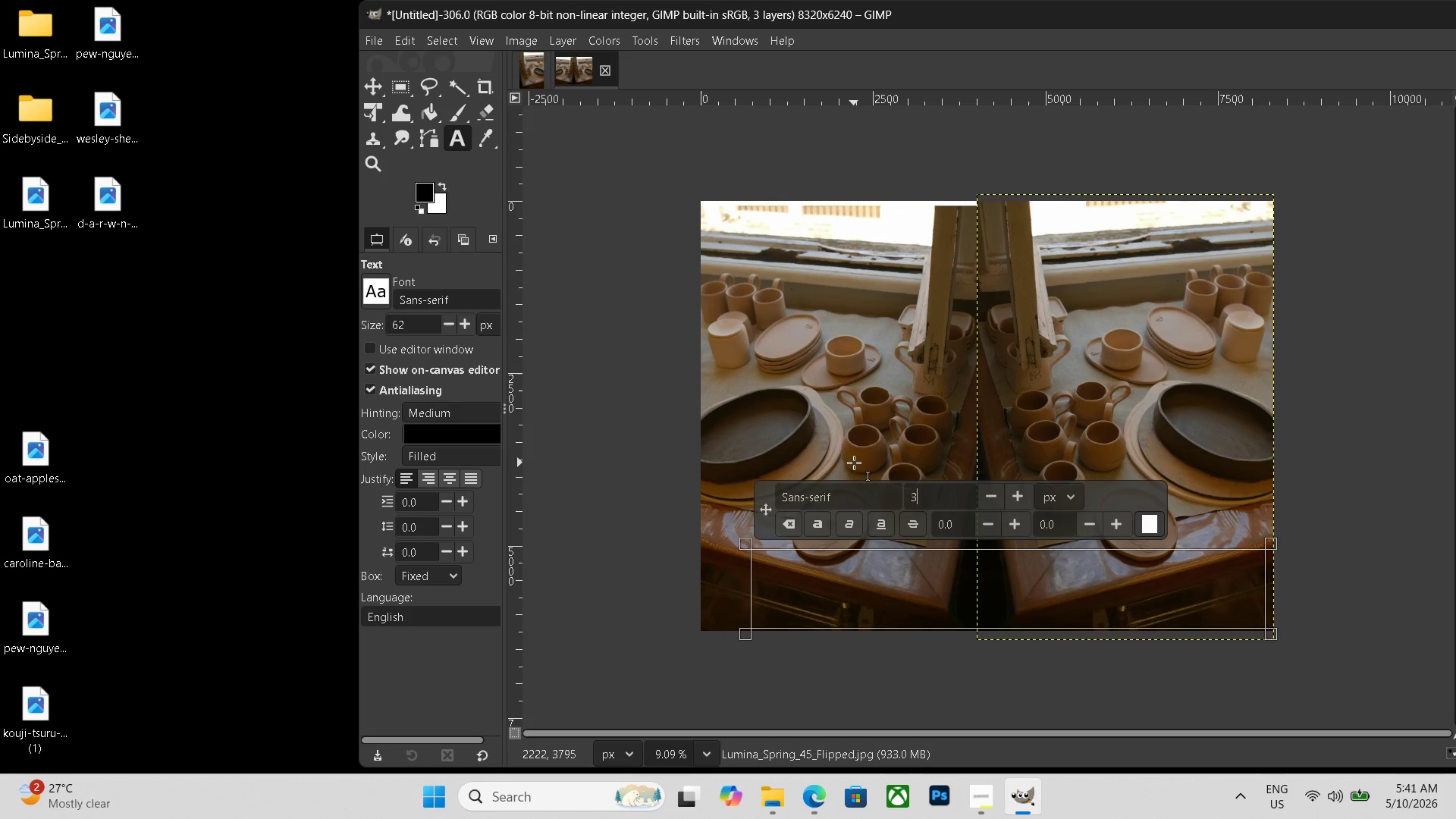 
key(Numpad0)
 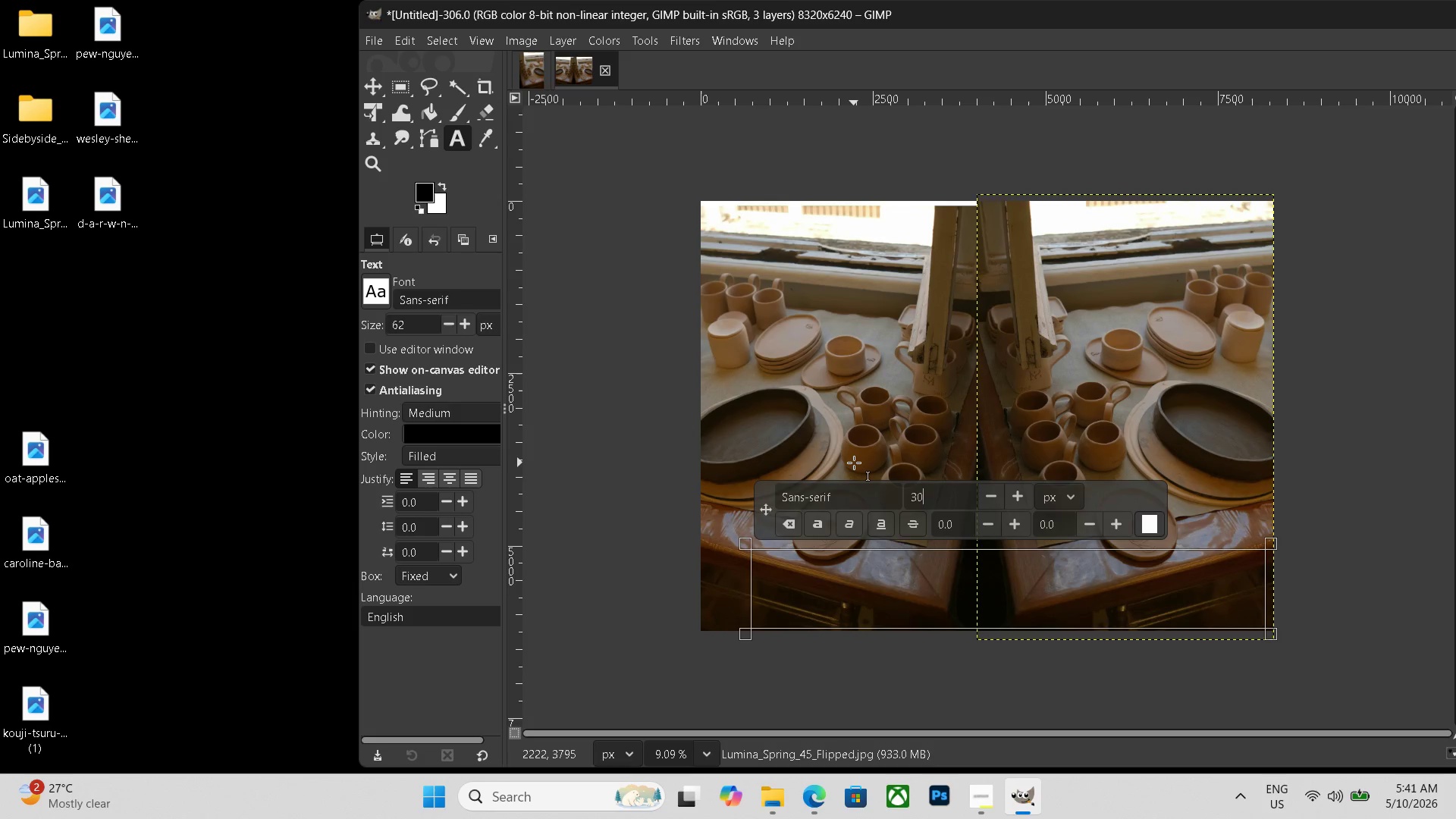 
key(Numpad0)
 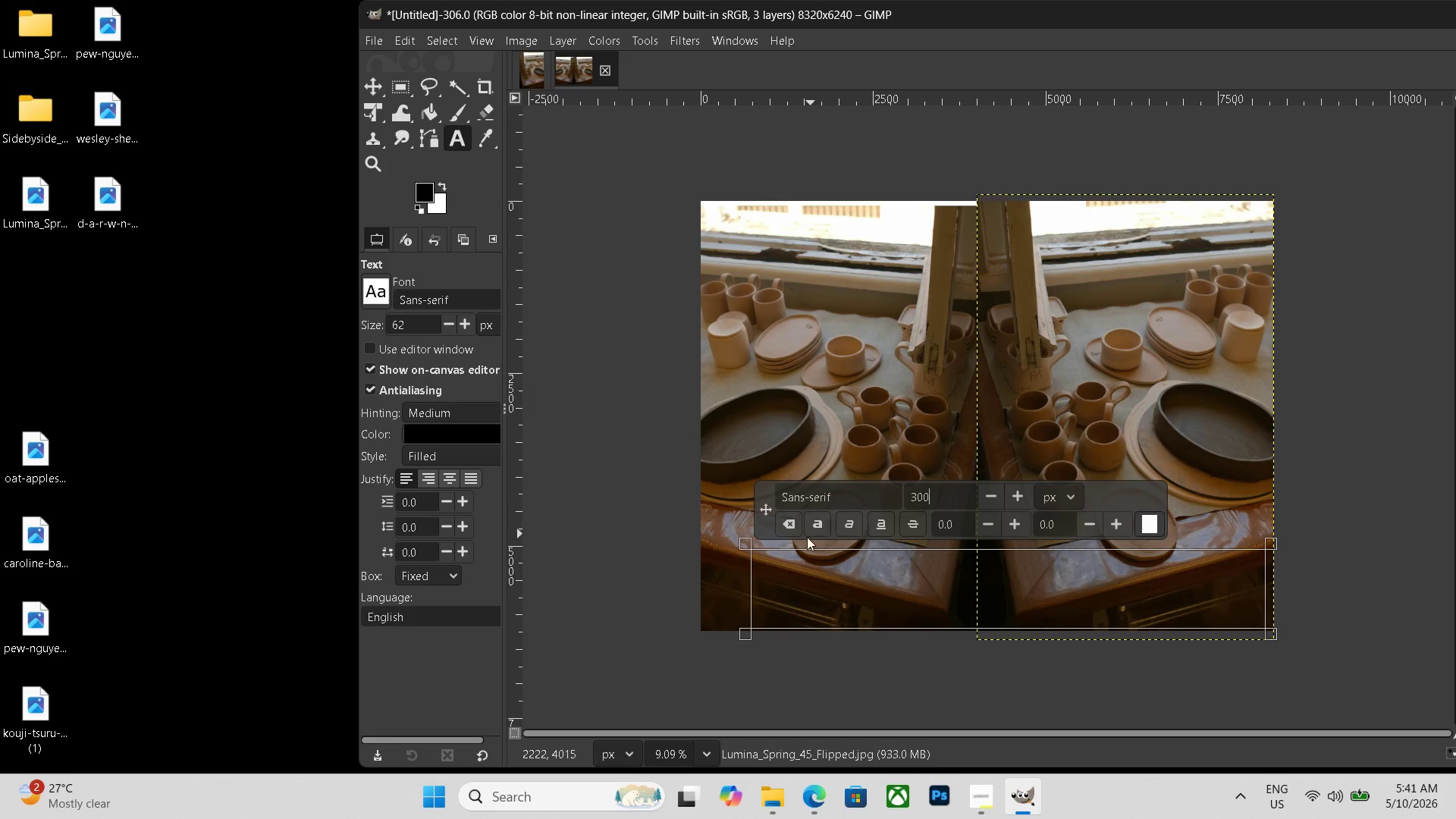 
left_click([788, 563])
 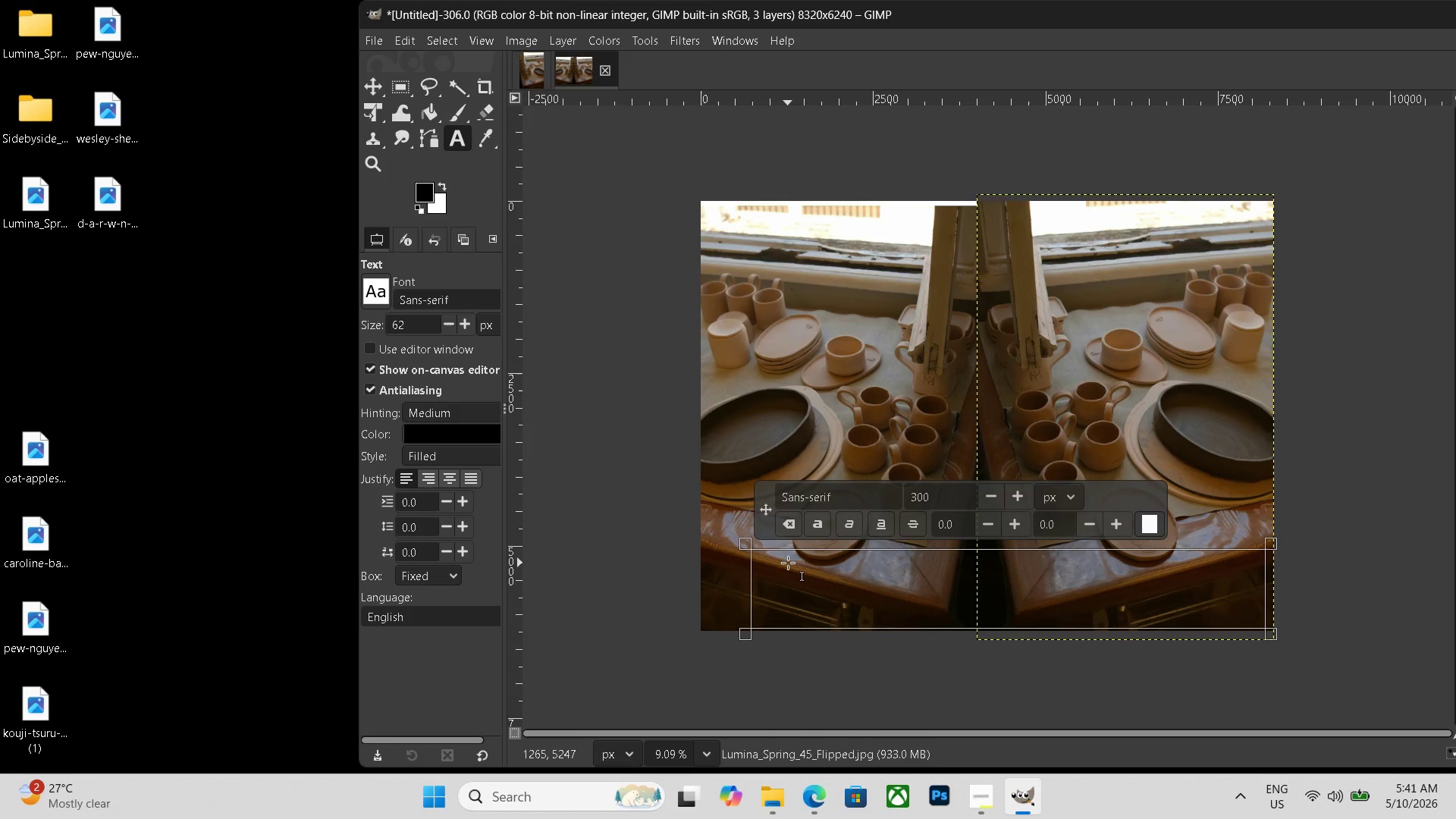 
type(before      sftr)
key(Backspace)
key(Backspace)
key(Backspace)
key(Backspace)
type(after)
 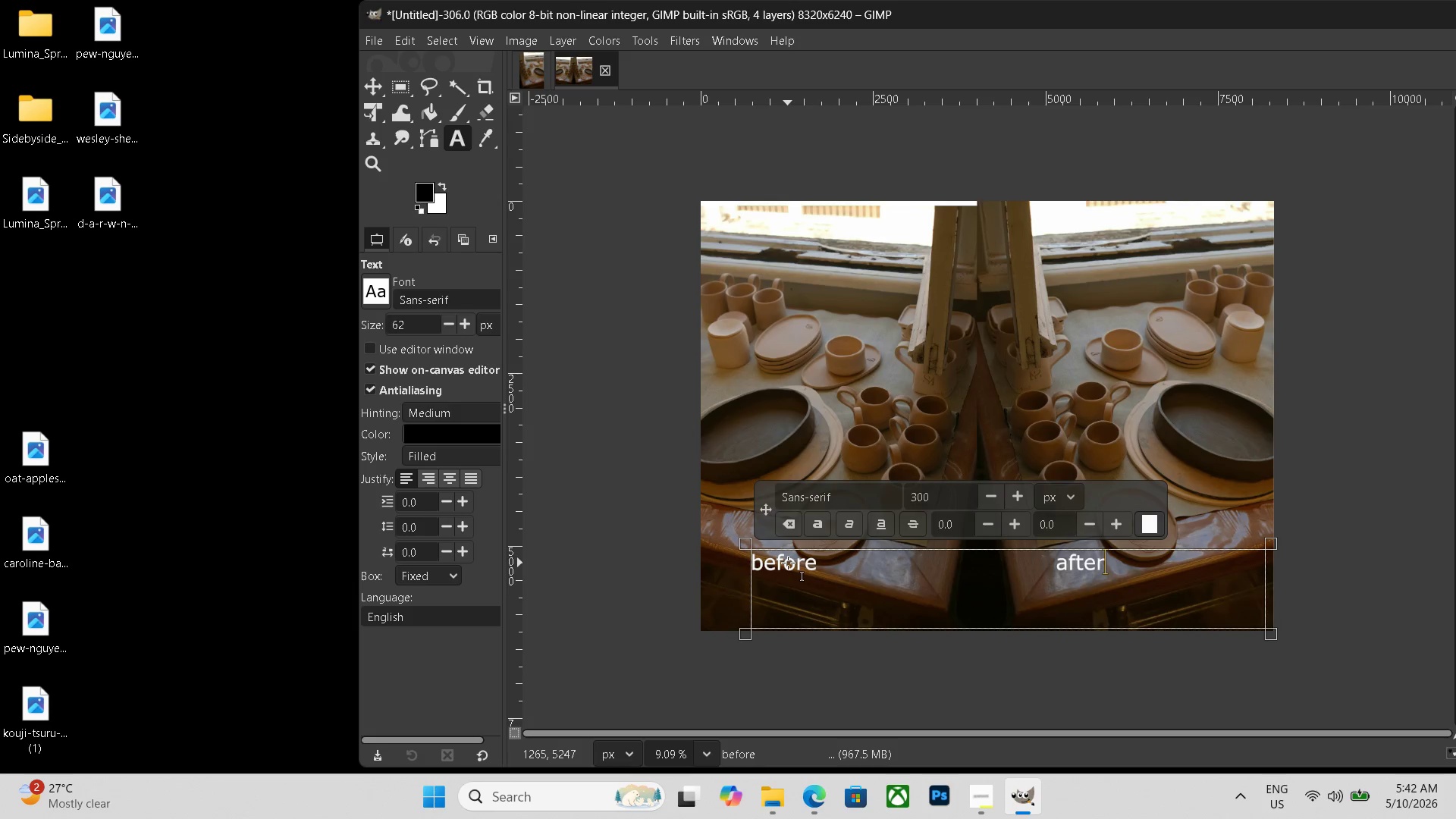 
key(Control+Shift+ShiftLeft)
 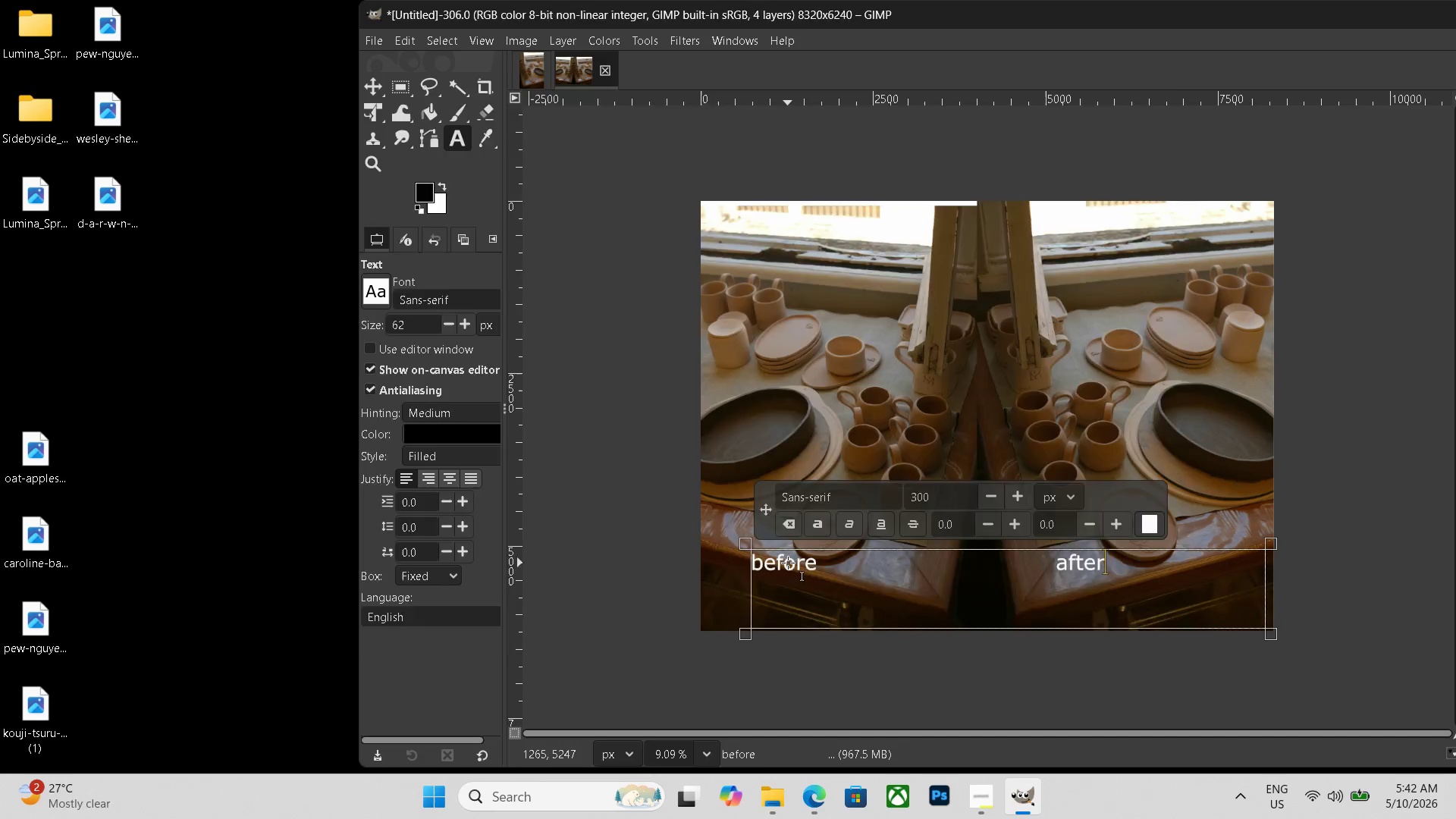 
key(Control+Shift+E)
 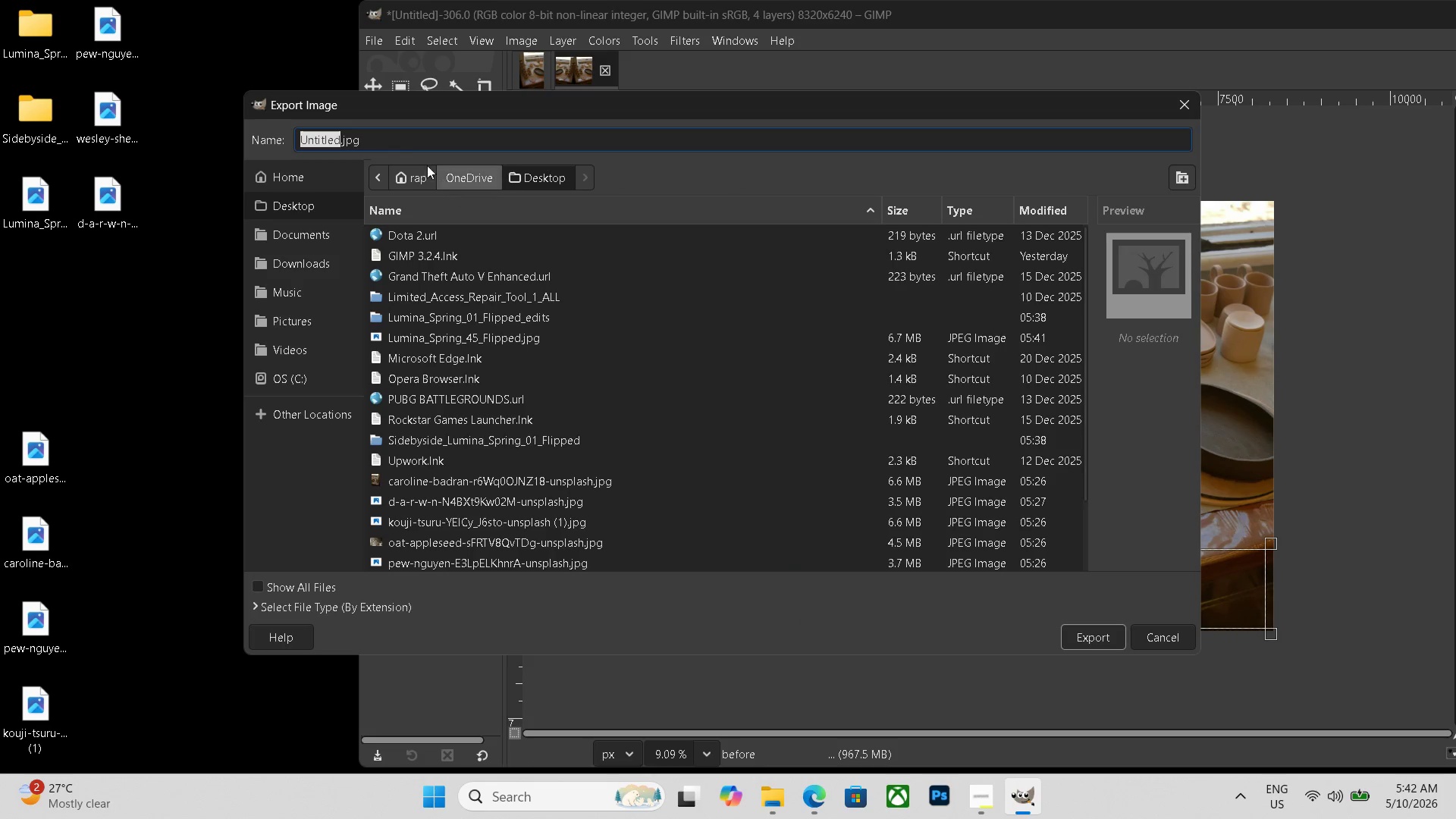 
left_click_drag(start_coordinate=[375, 133], to_coordinate=[121, 102])
 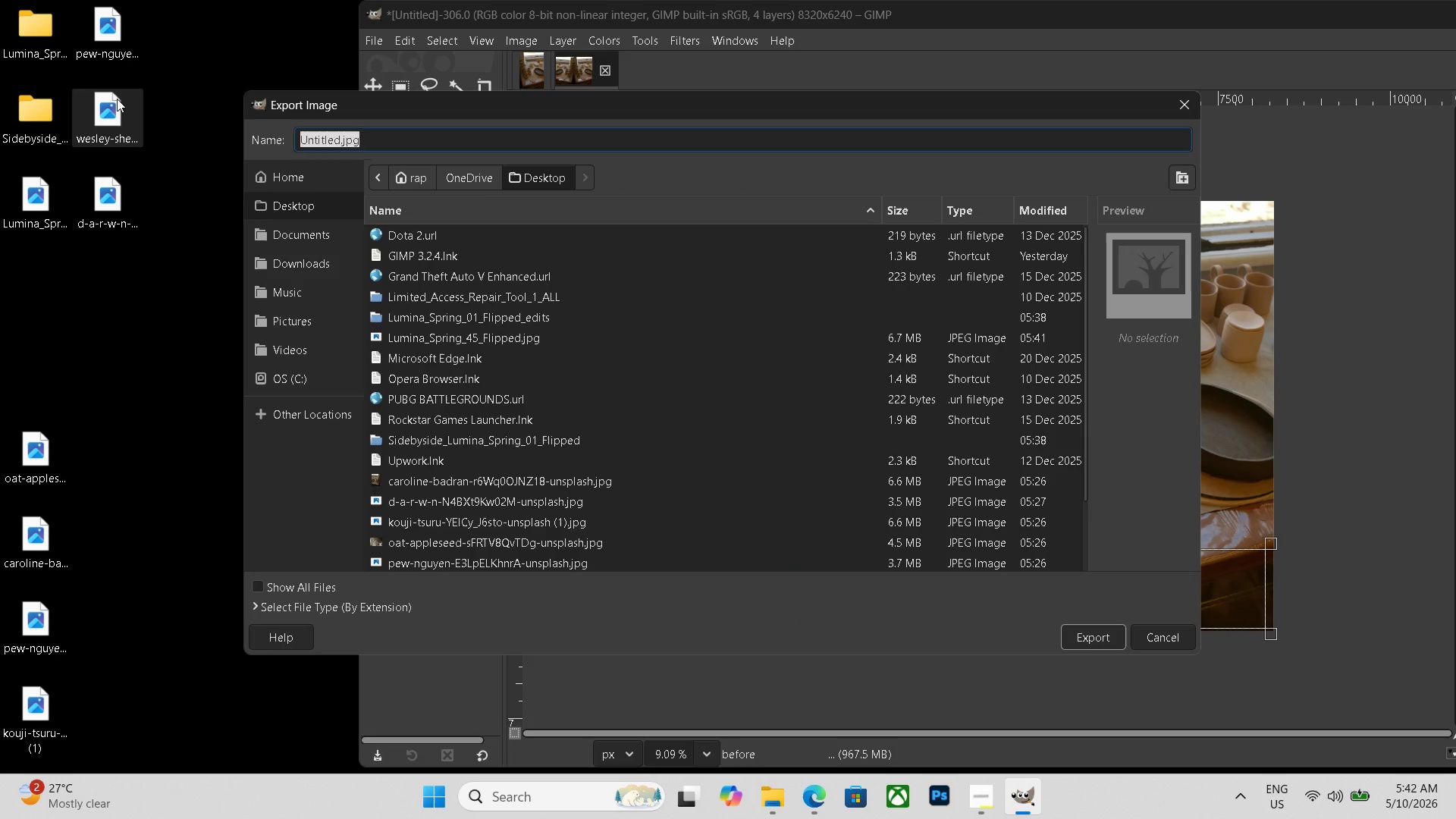 
type(sidebyside_)
 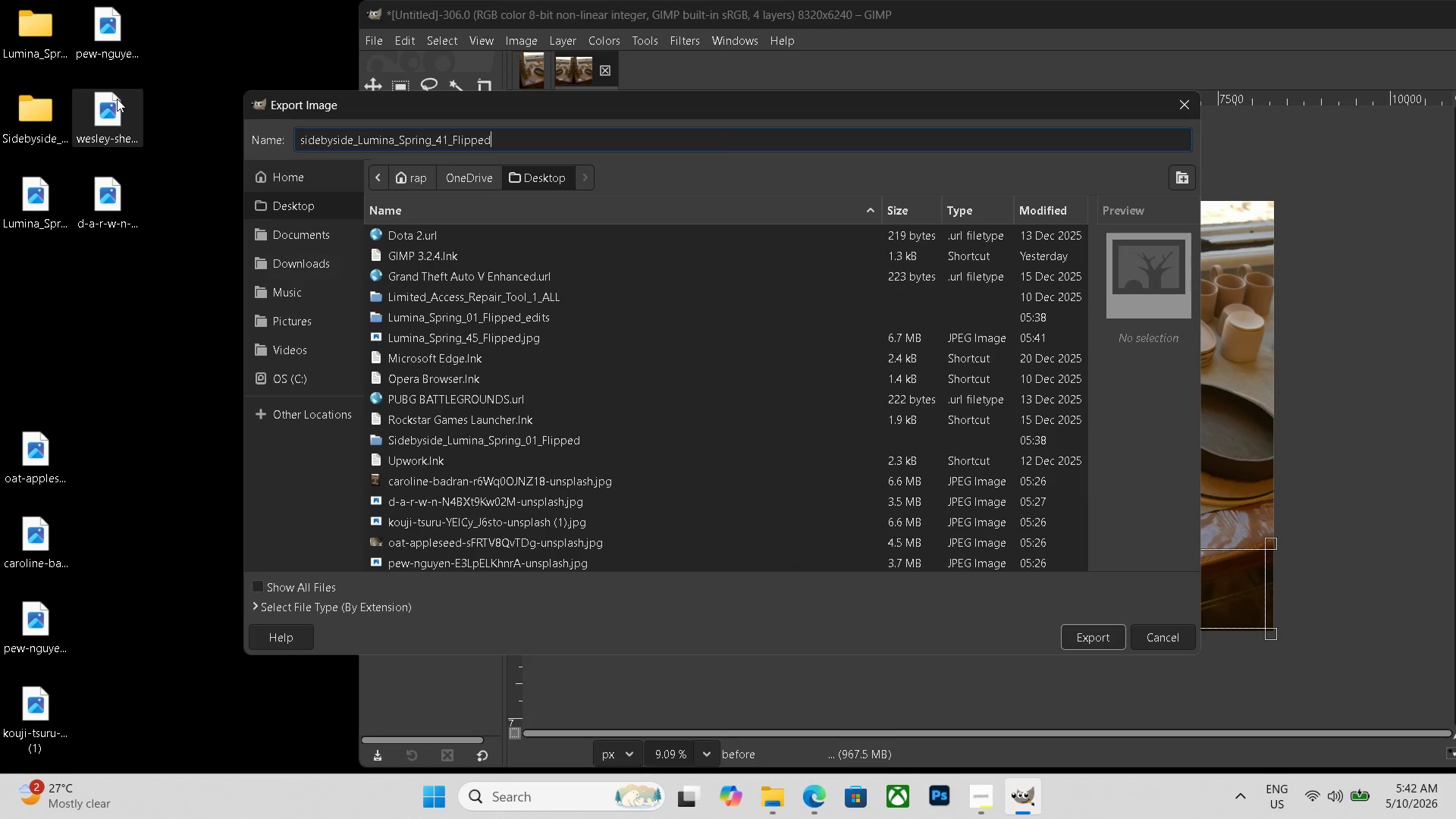 
 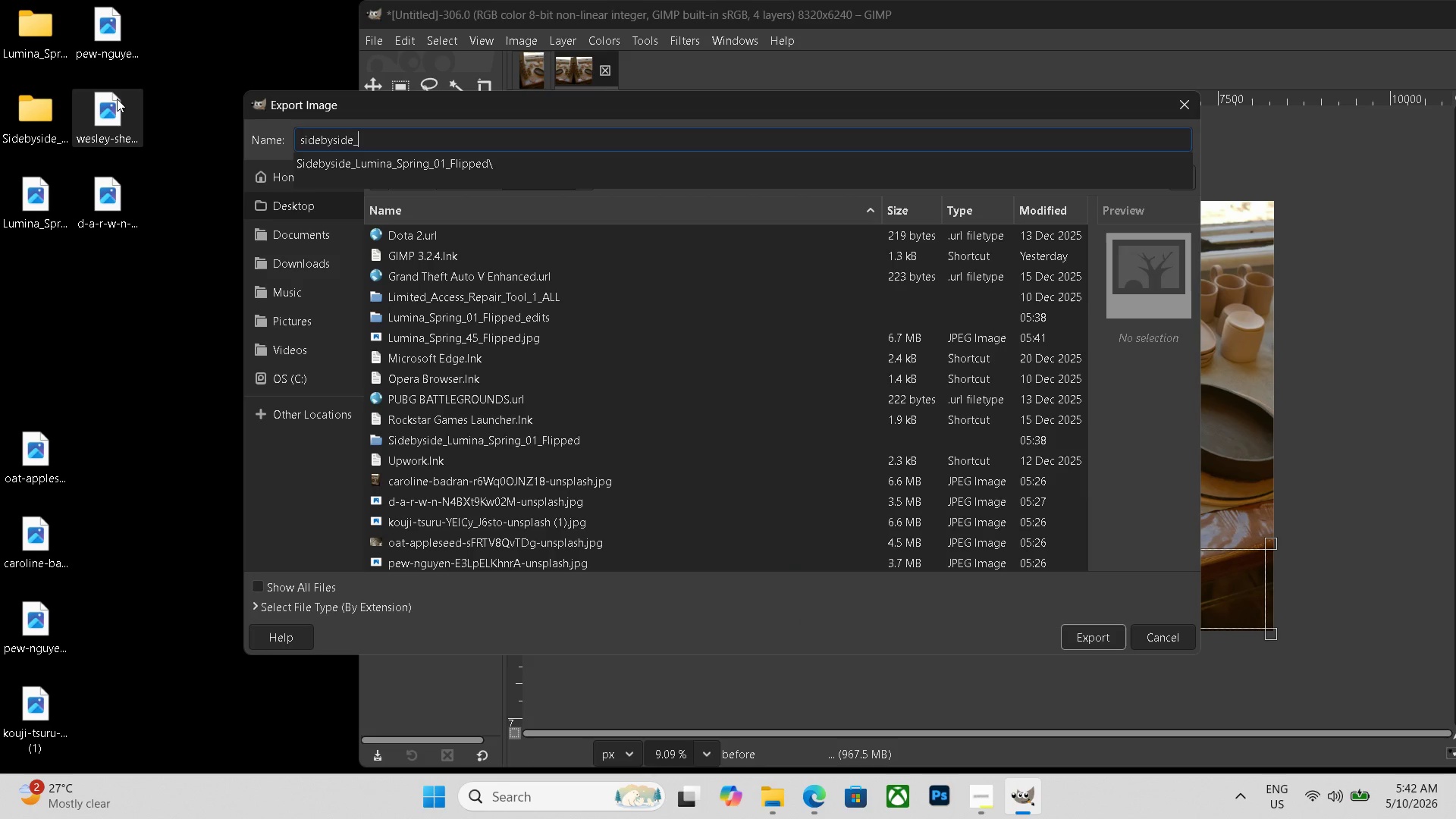 
key(Control+ControlLeft)
 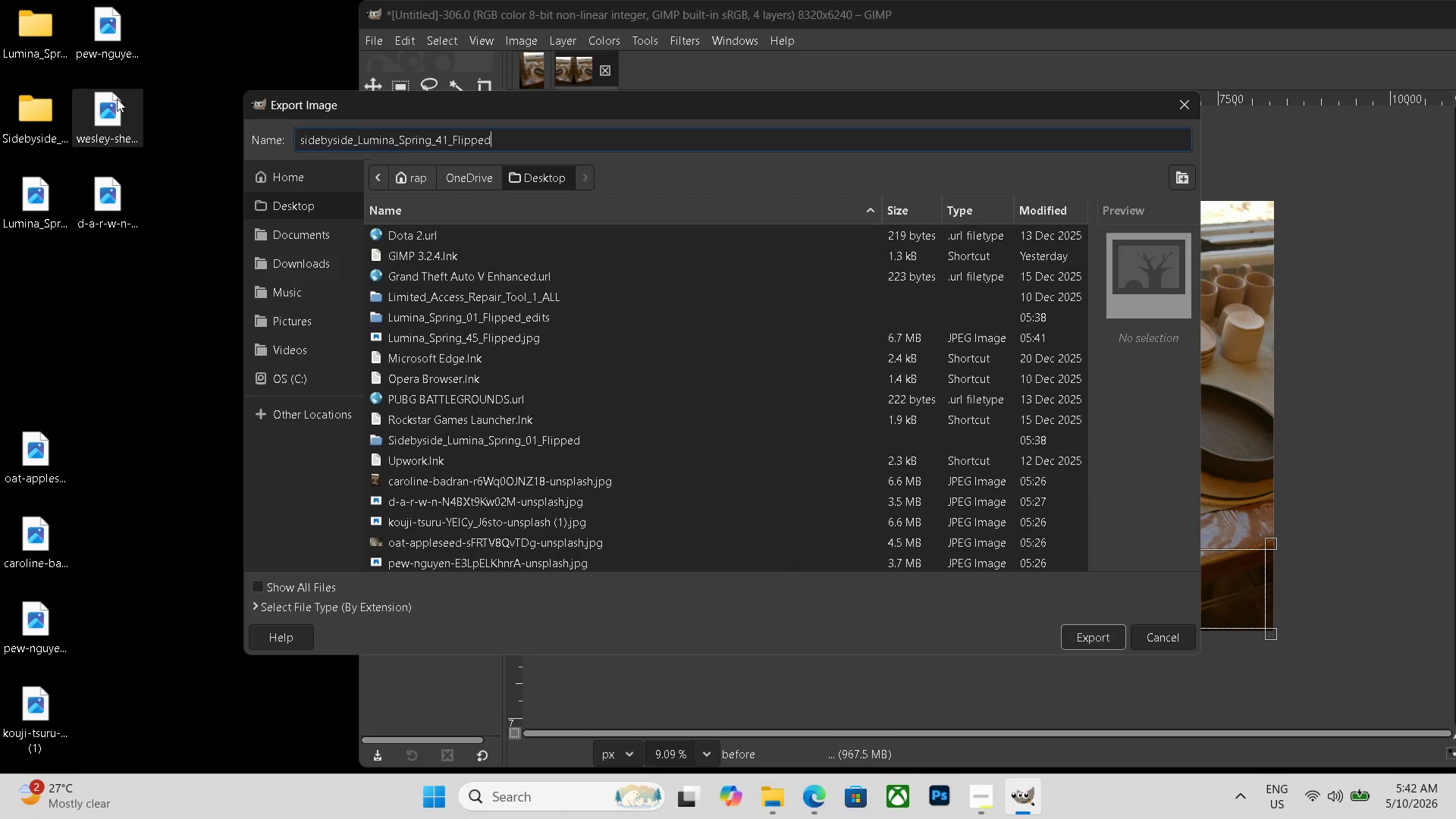 
key(Control+V)
 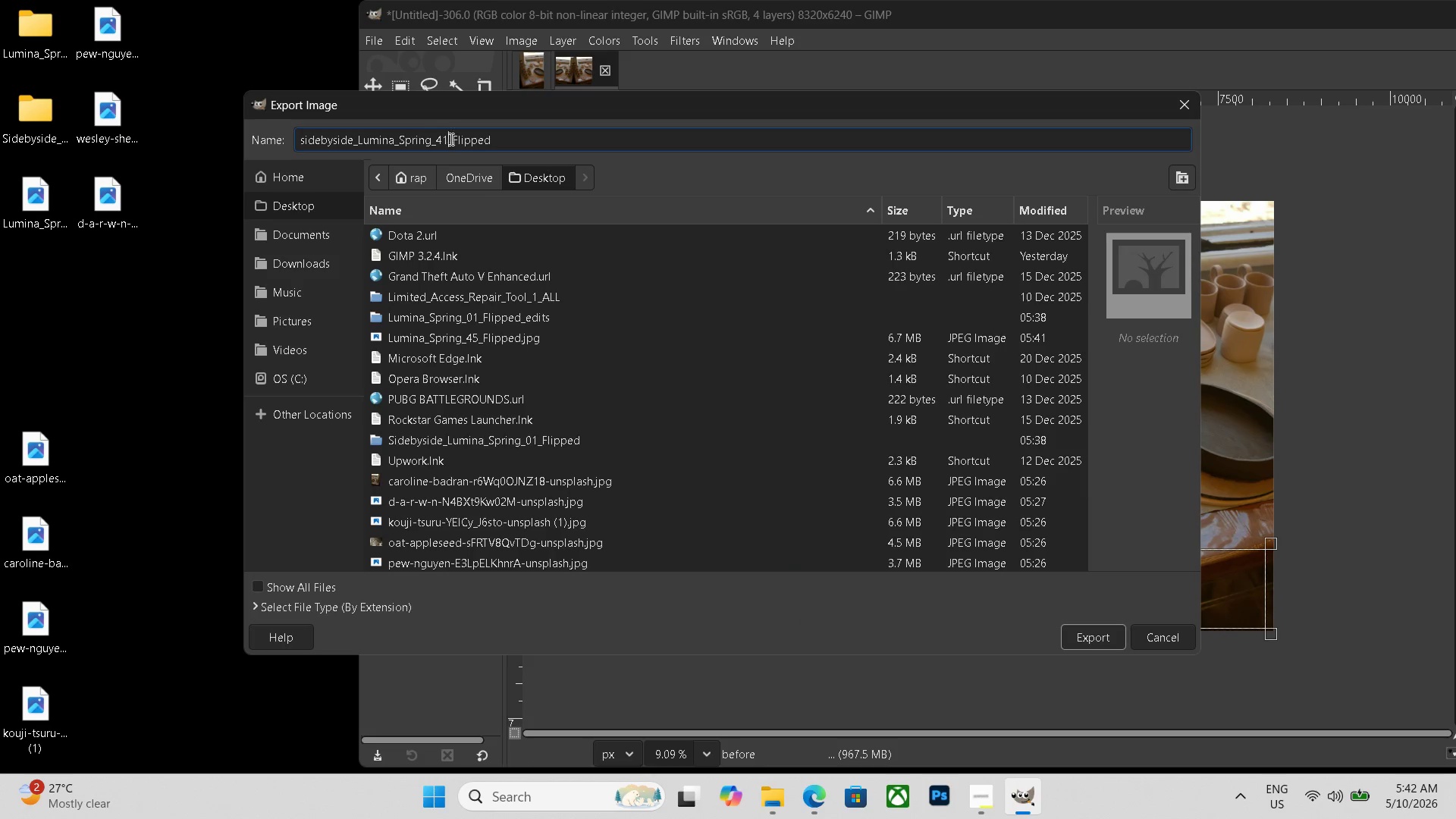 
key(Backspace)
 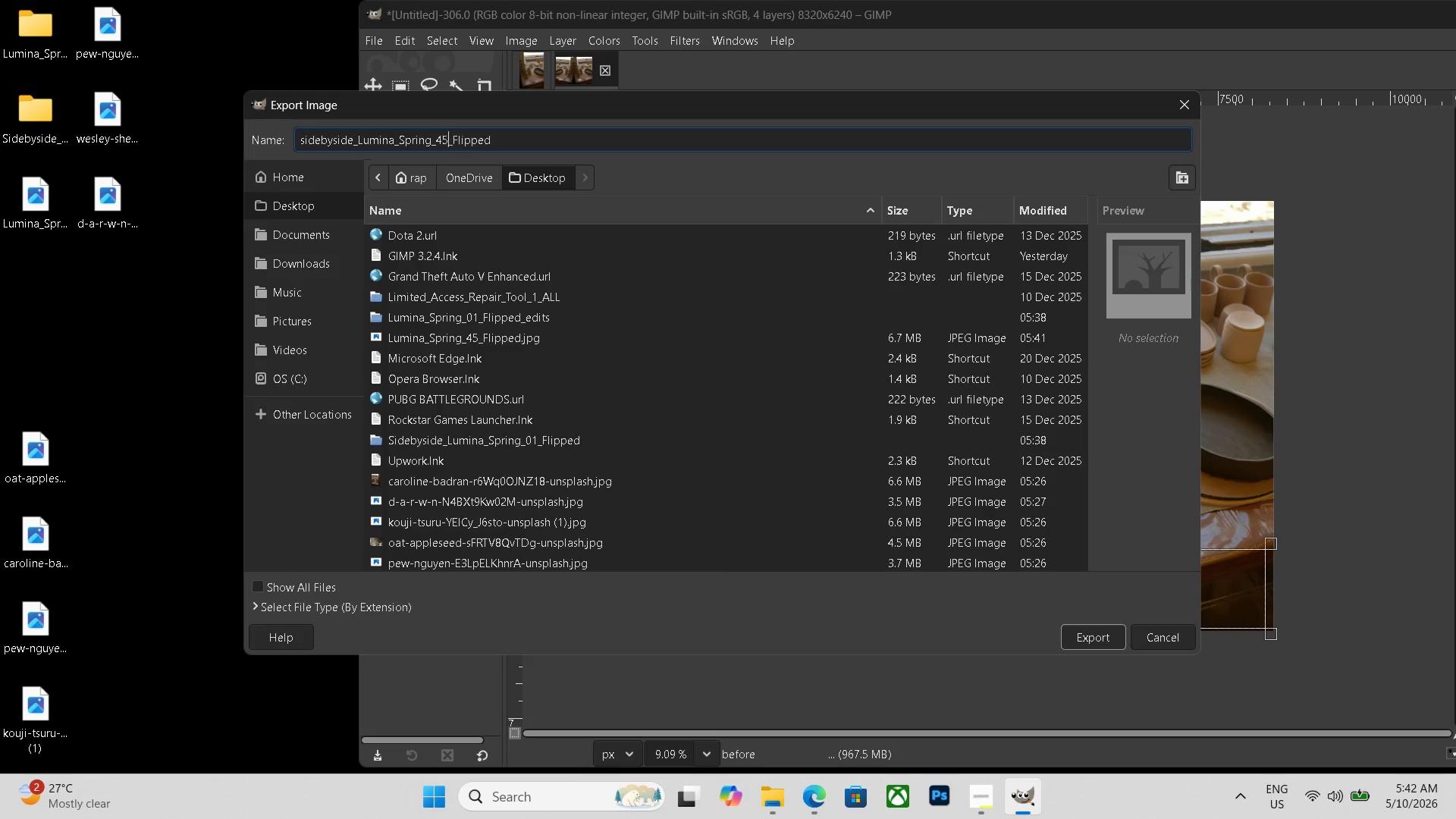 
key(Numpad5)
 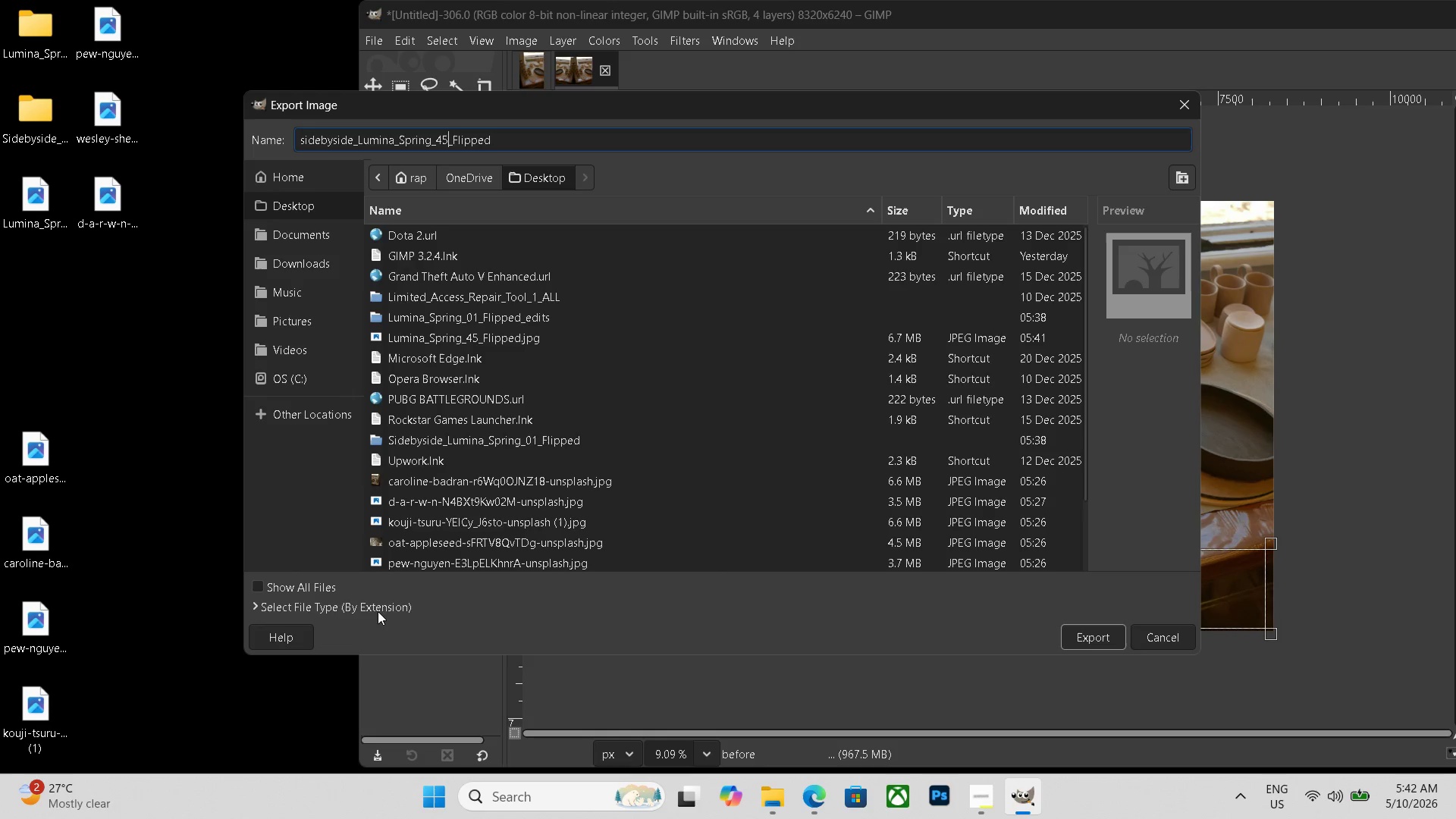 
left_click([385, 604])
 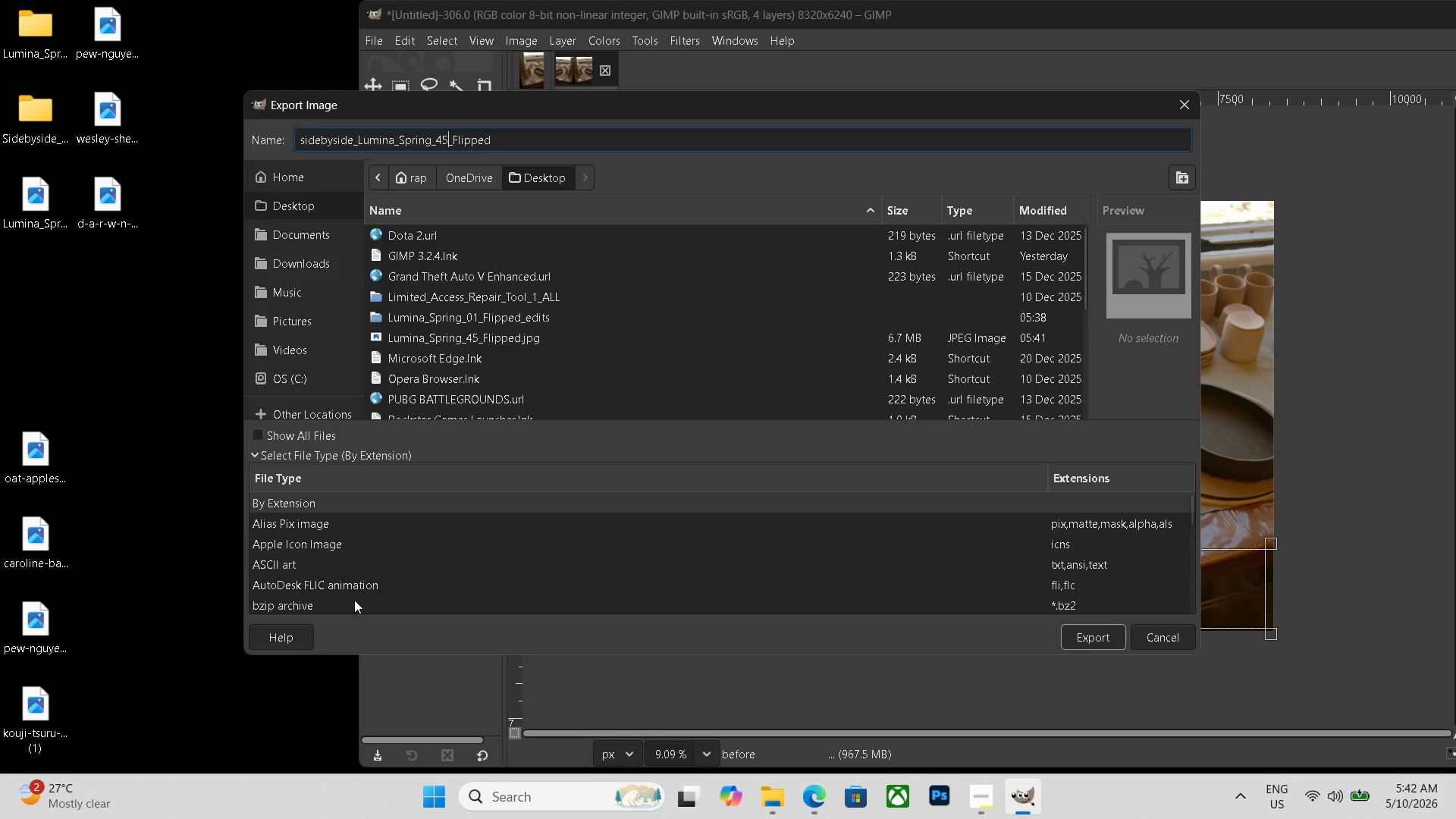 
scroll: coordinate [360, 584], scroll_direction: down, amount: 19.0
 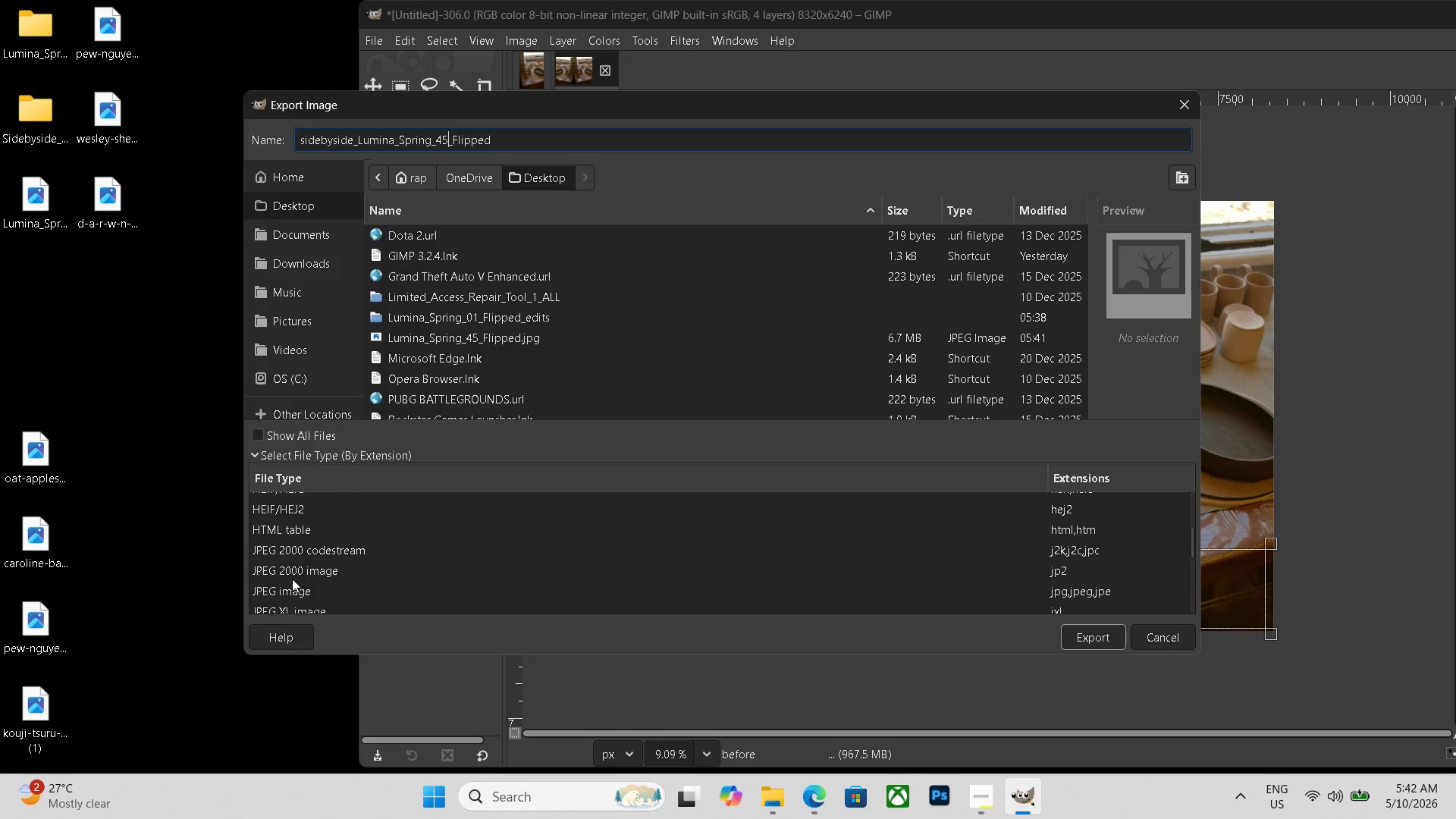 
left_click([296, 586])
 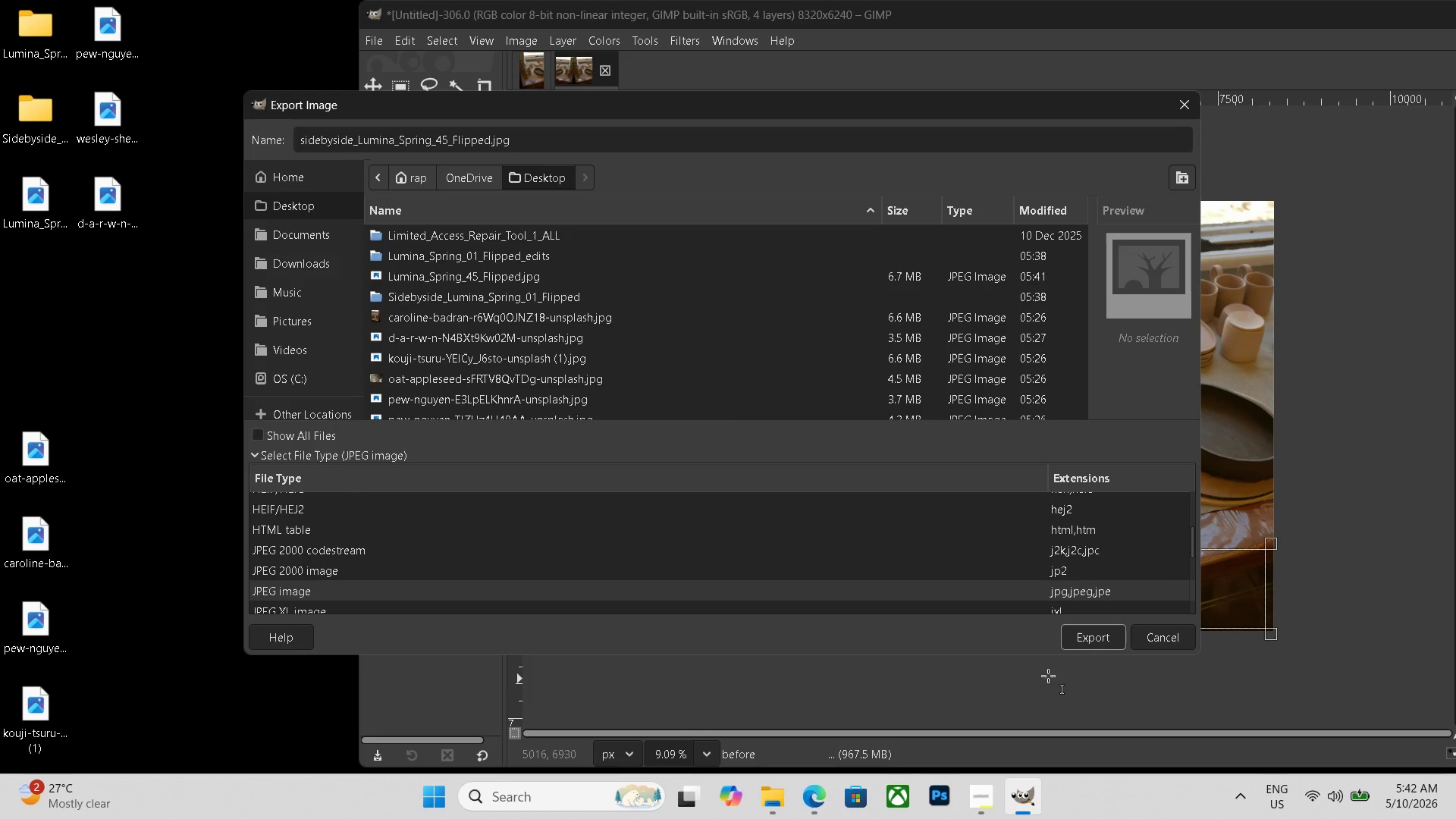 
left_click([1087, 639])
 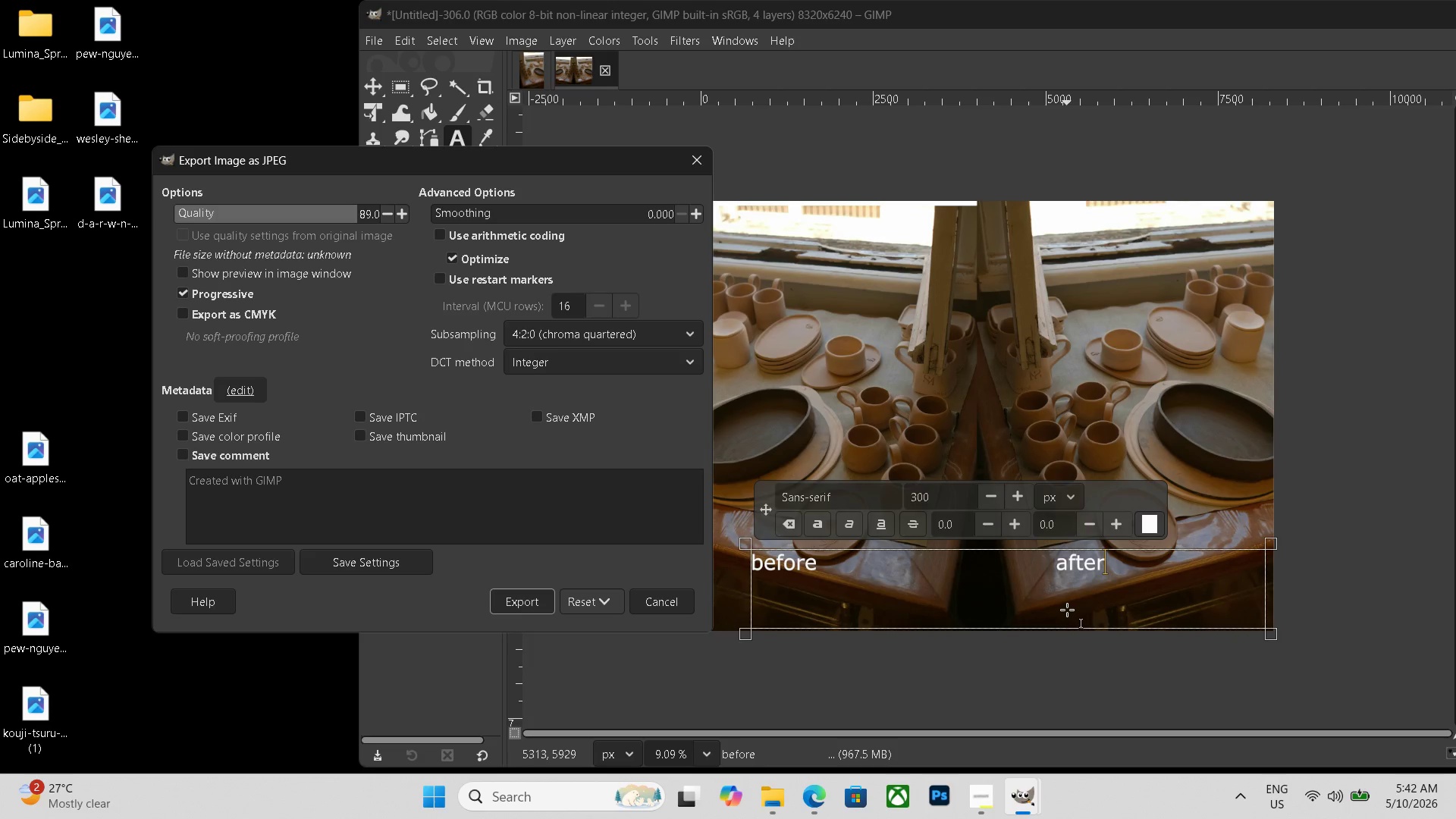 
wait(5.53)
 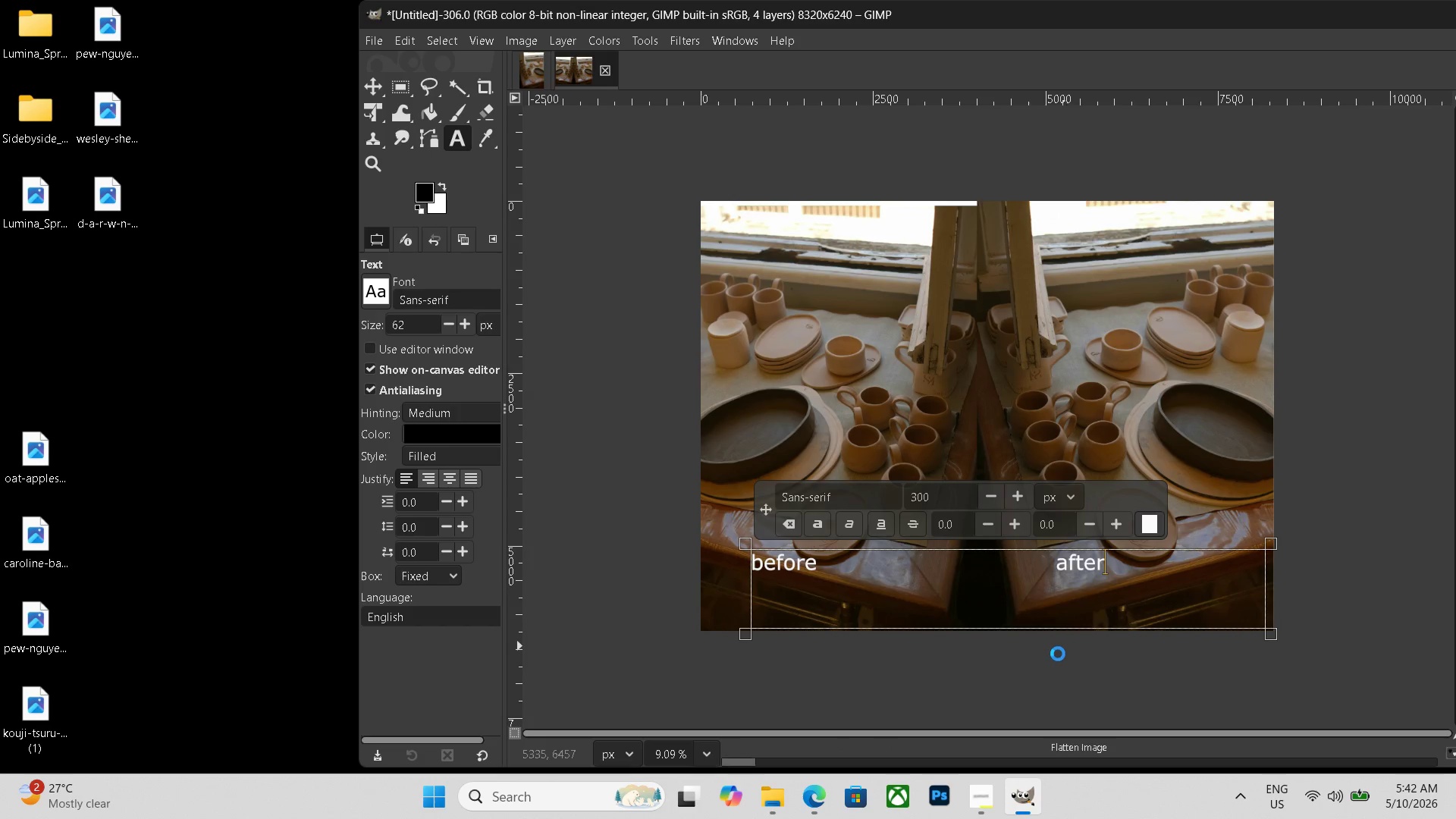 
left_click([543, 607])
 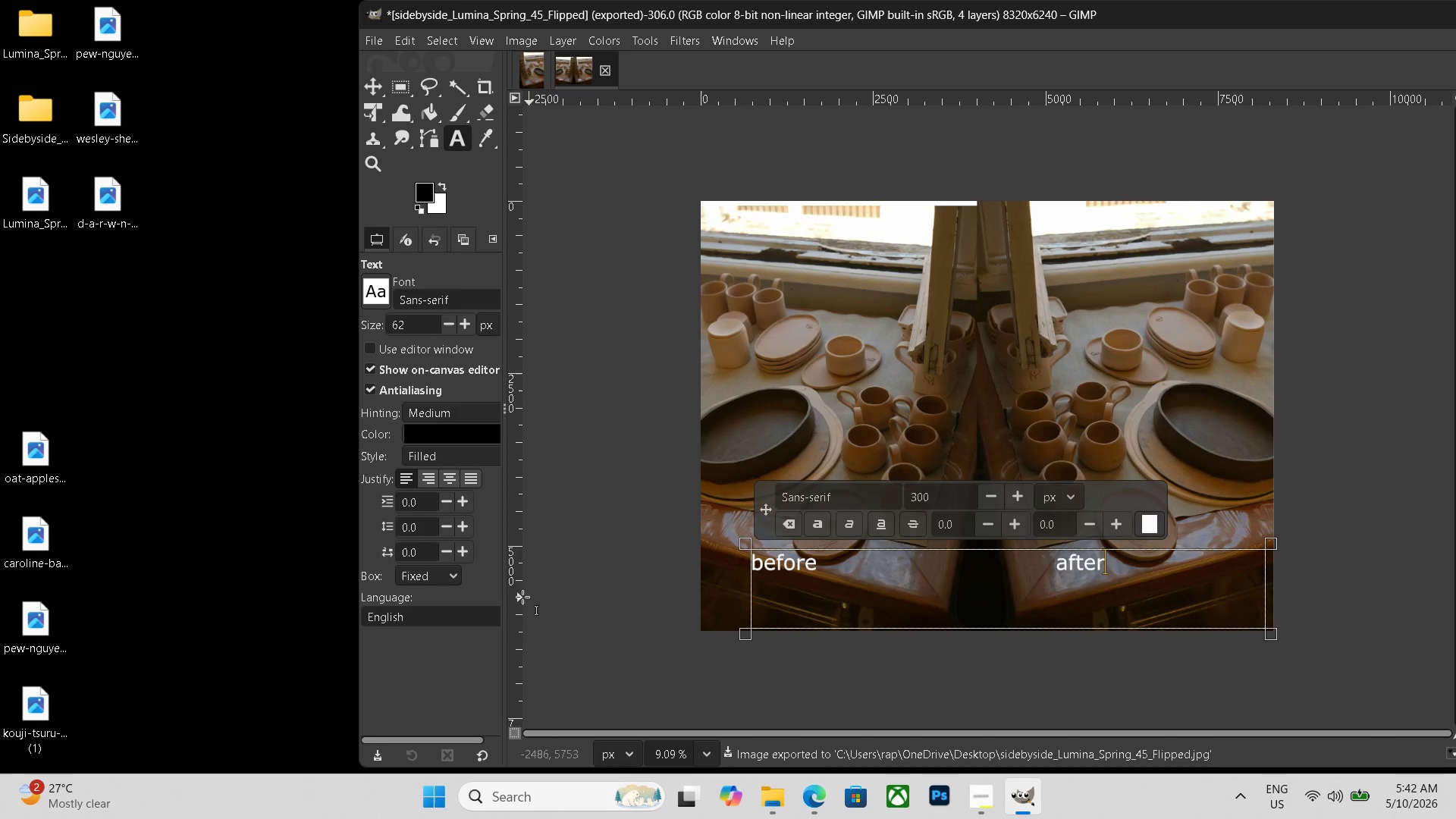 
left_click_drag(start_coordinate=[29, 209], to_coordinate=[22, 42])
 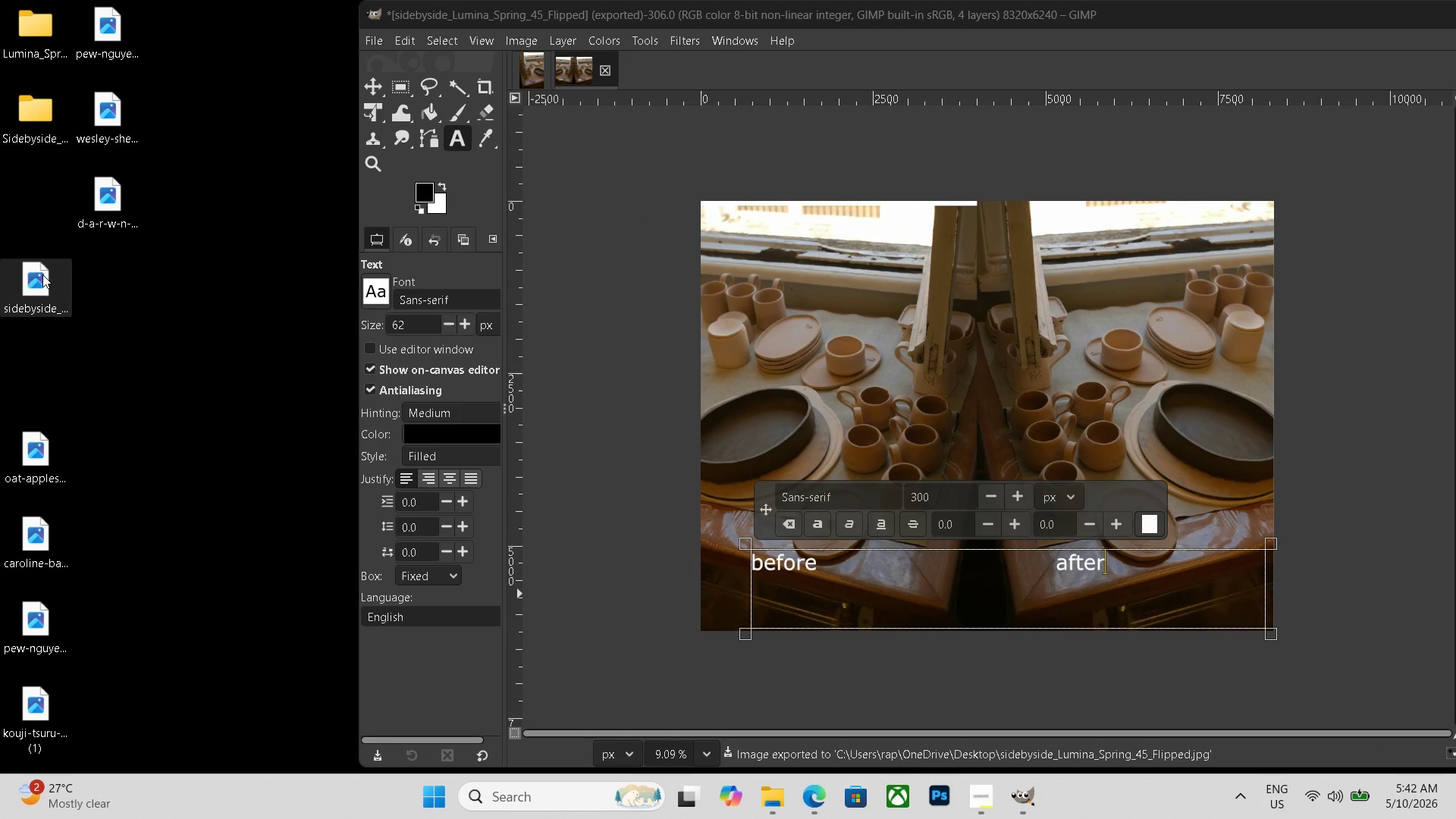 
left_click_drag(start_coordinate=[41, 287], to_coordinate=[45, 128])
 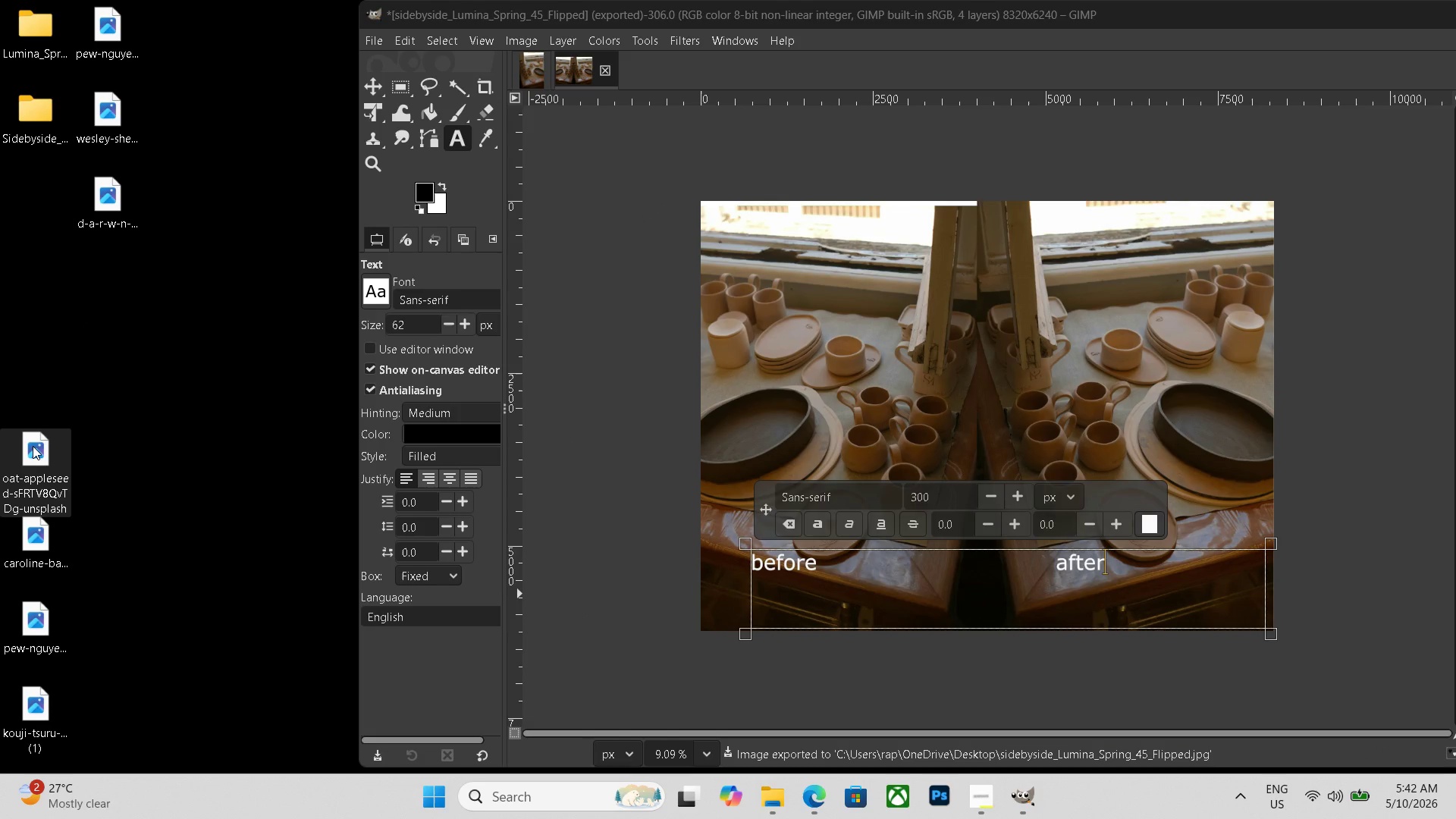 
key(Delete)
 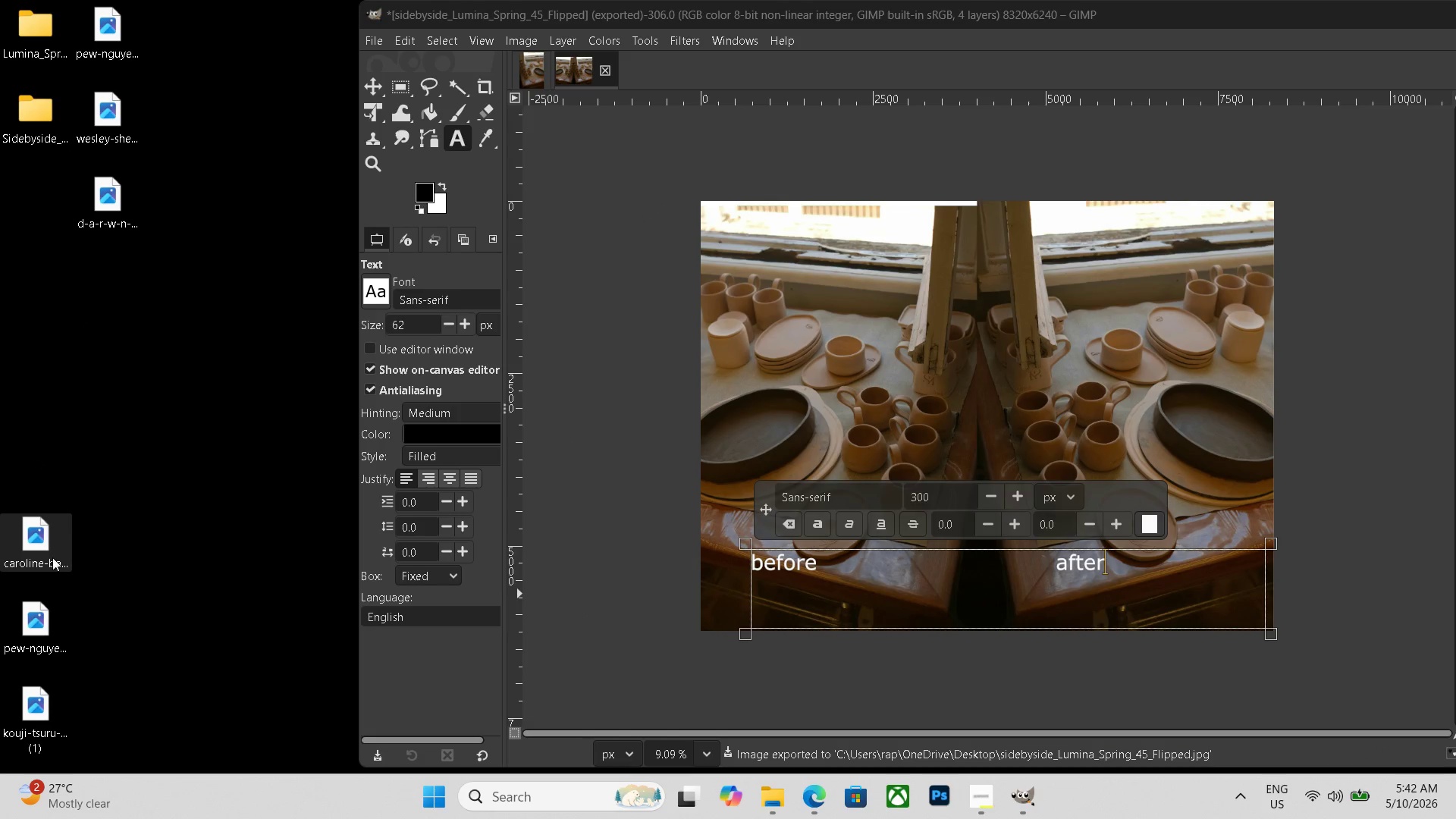 
double_click([52, 557])
 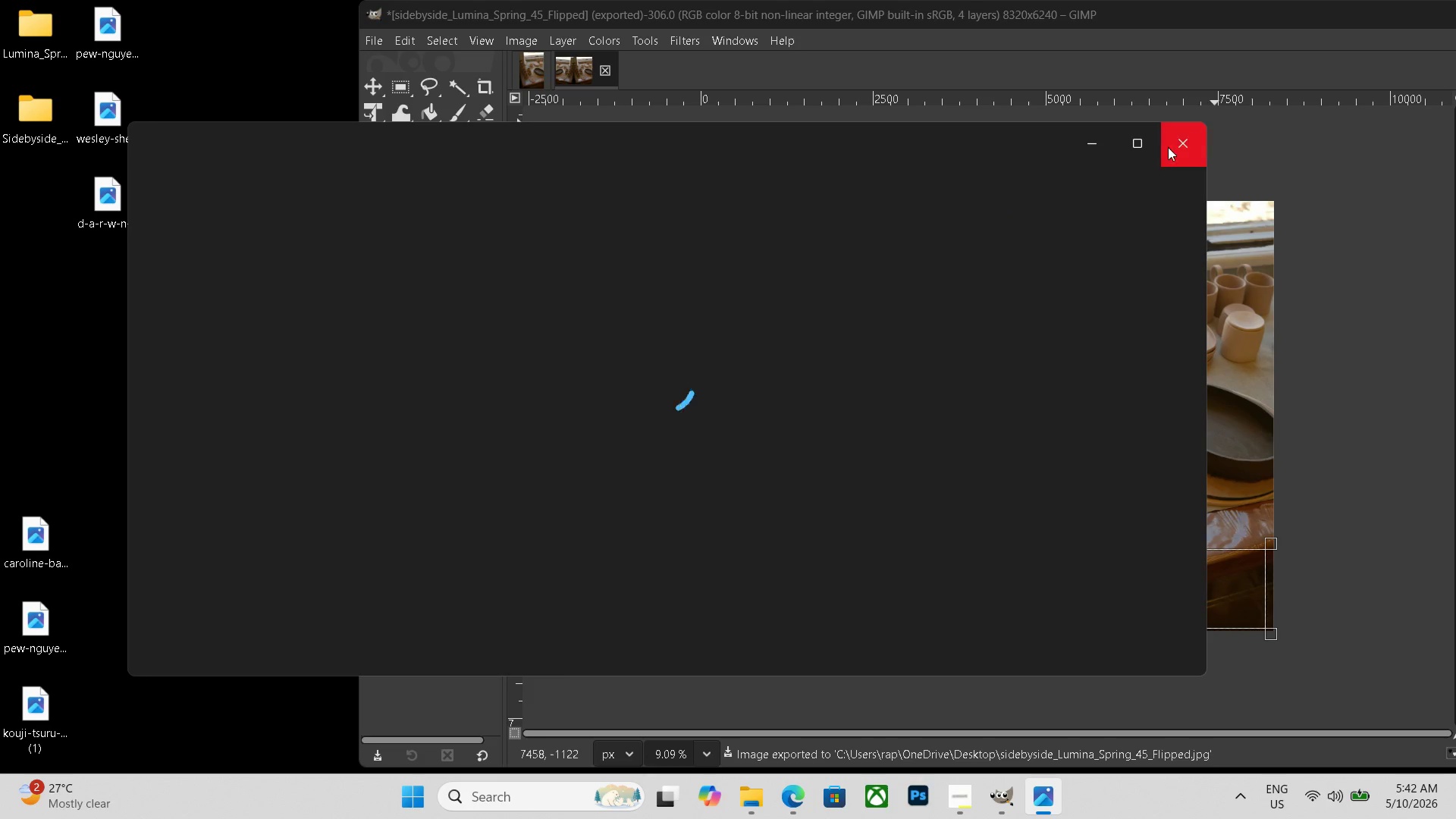 
left_click([1170, 152])
 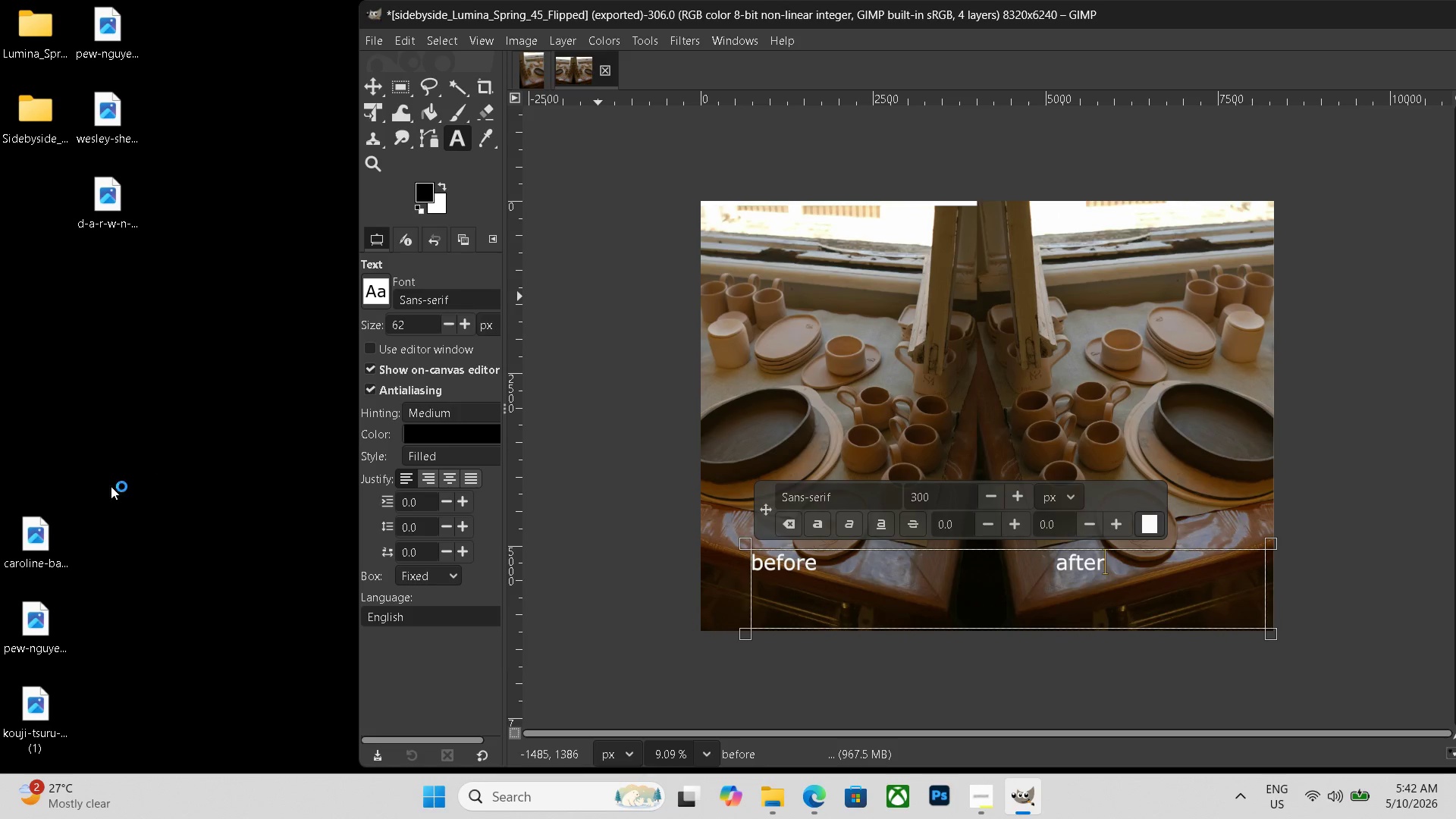 
left_click([24, 541])
 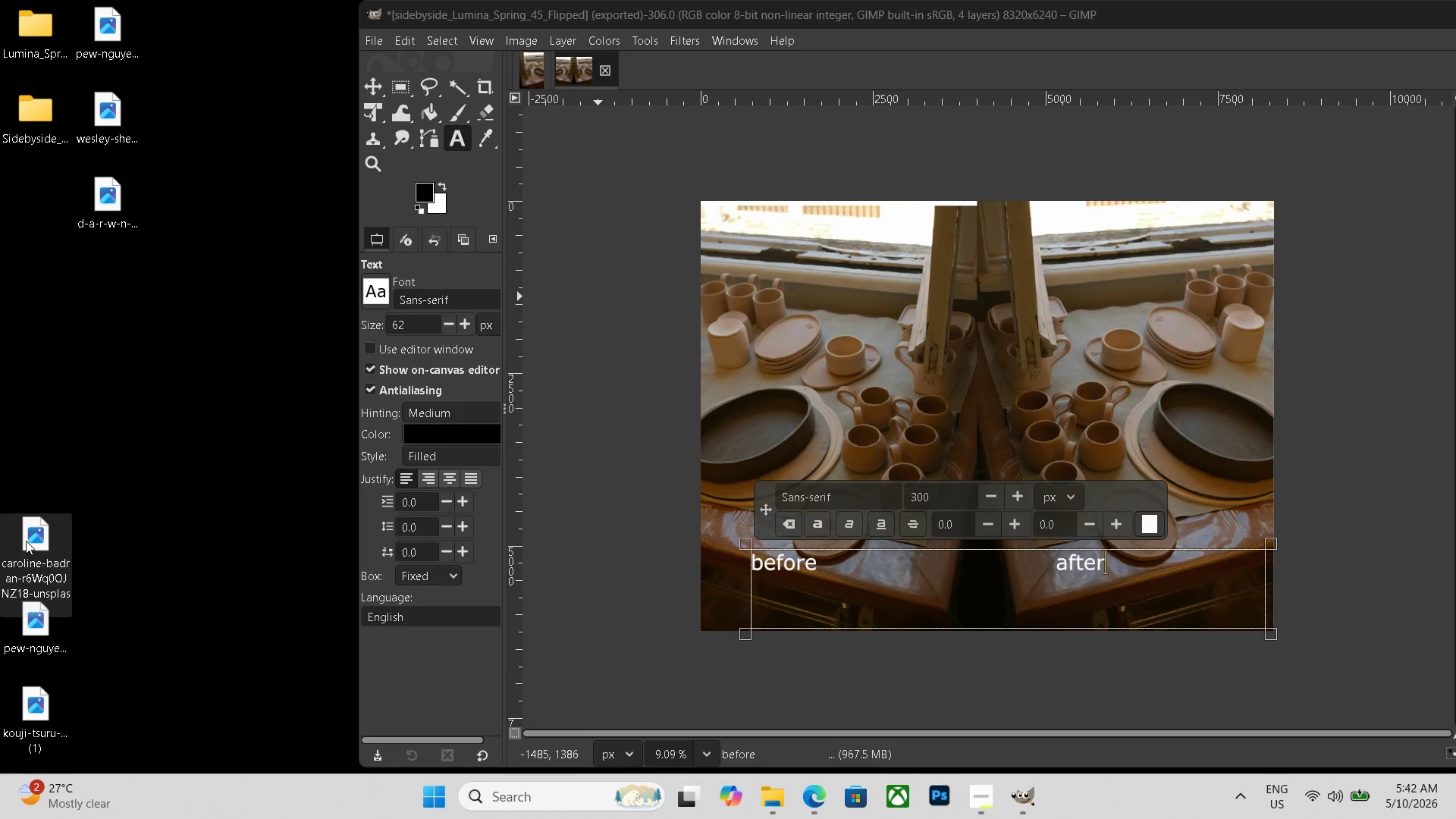 
key(Delete)
 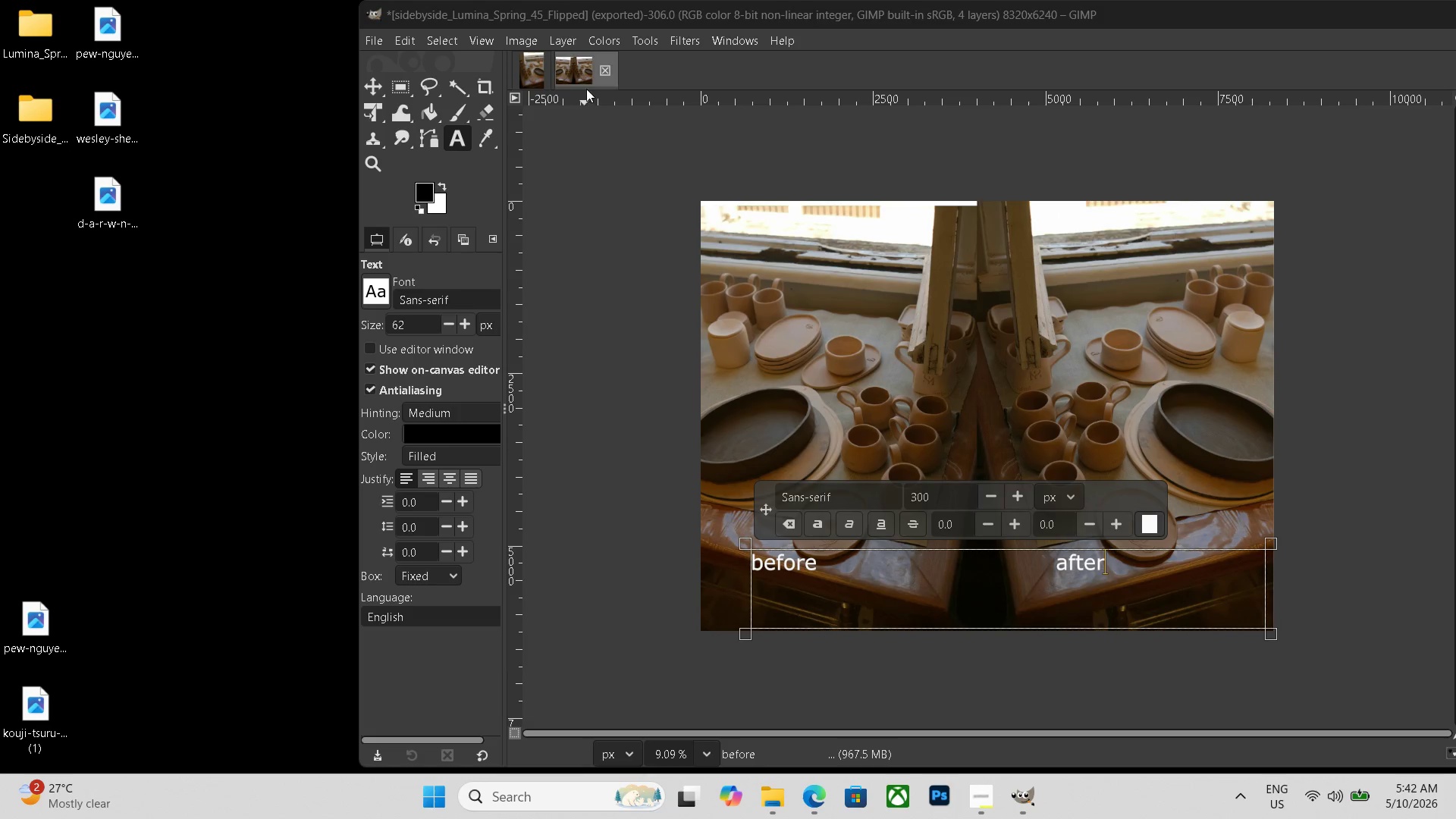 
left_click([604, 71])
 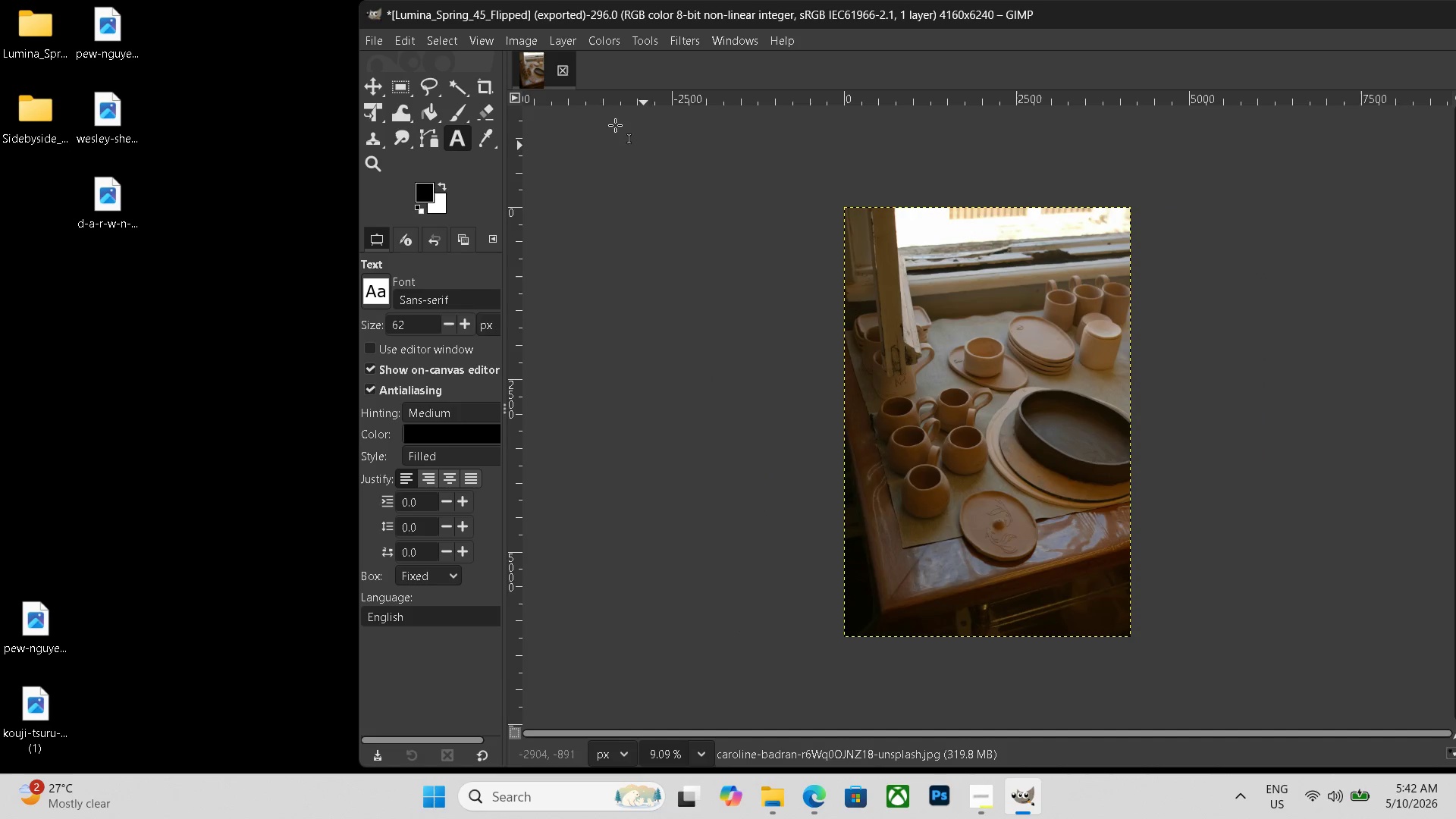 
left_click([565, 72])
 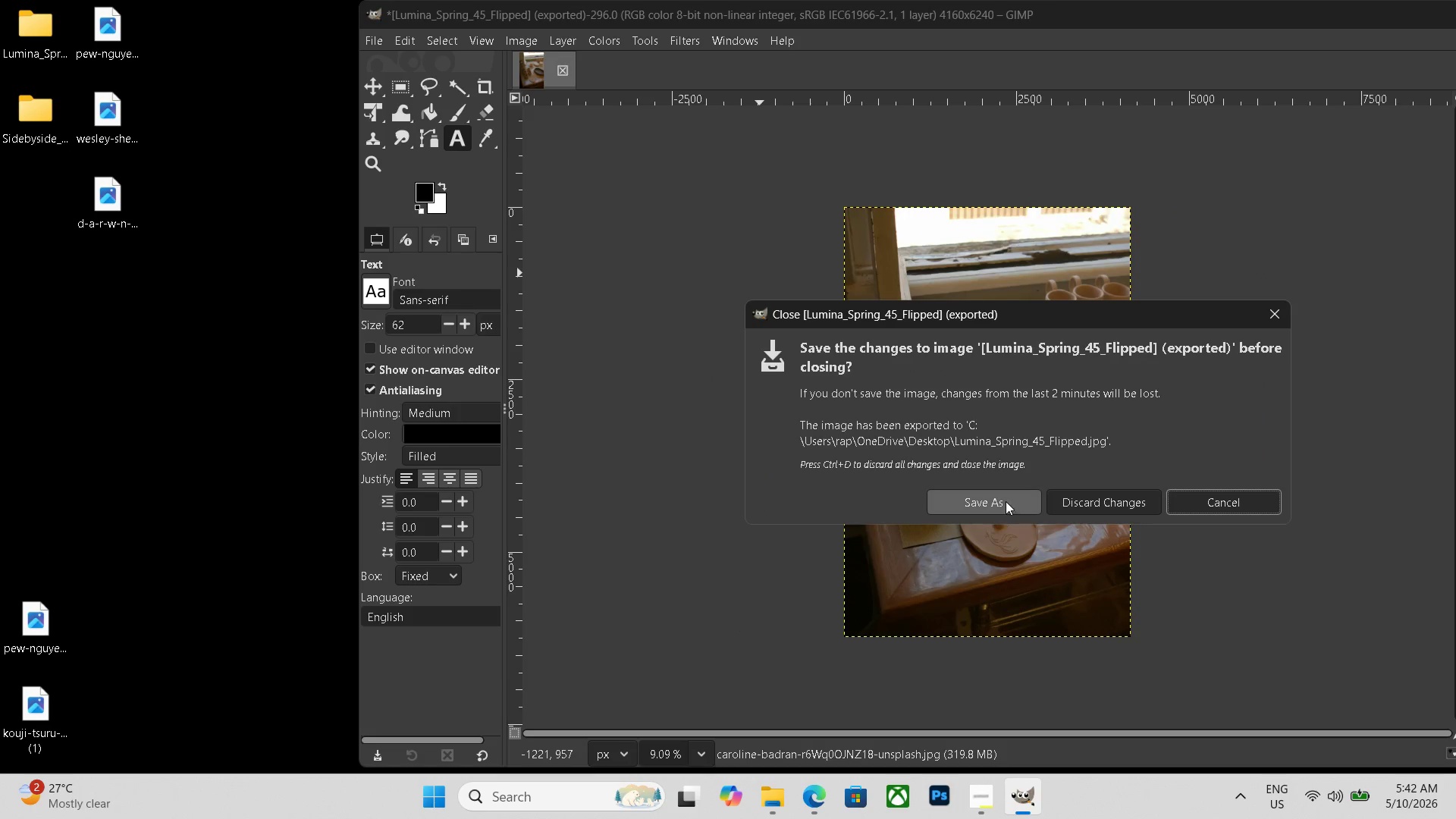 
left_click([1059, 497])
 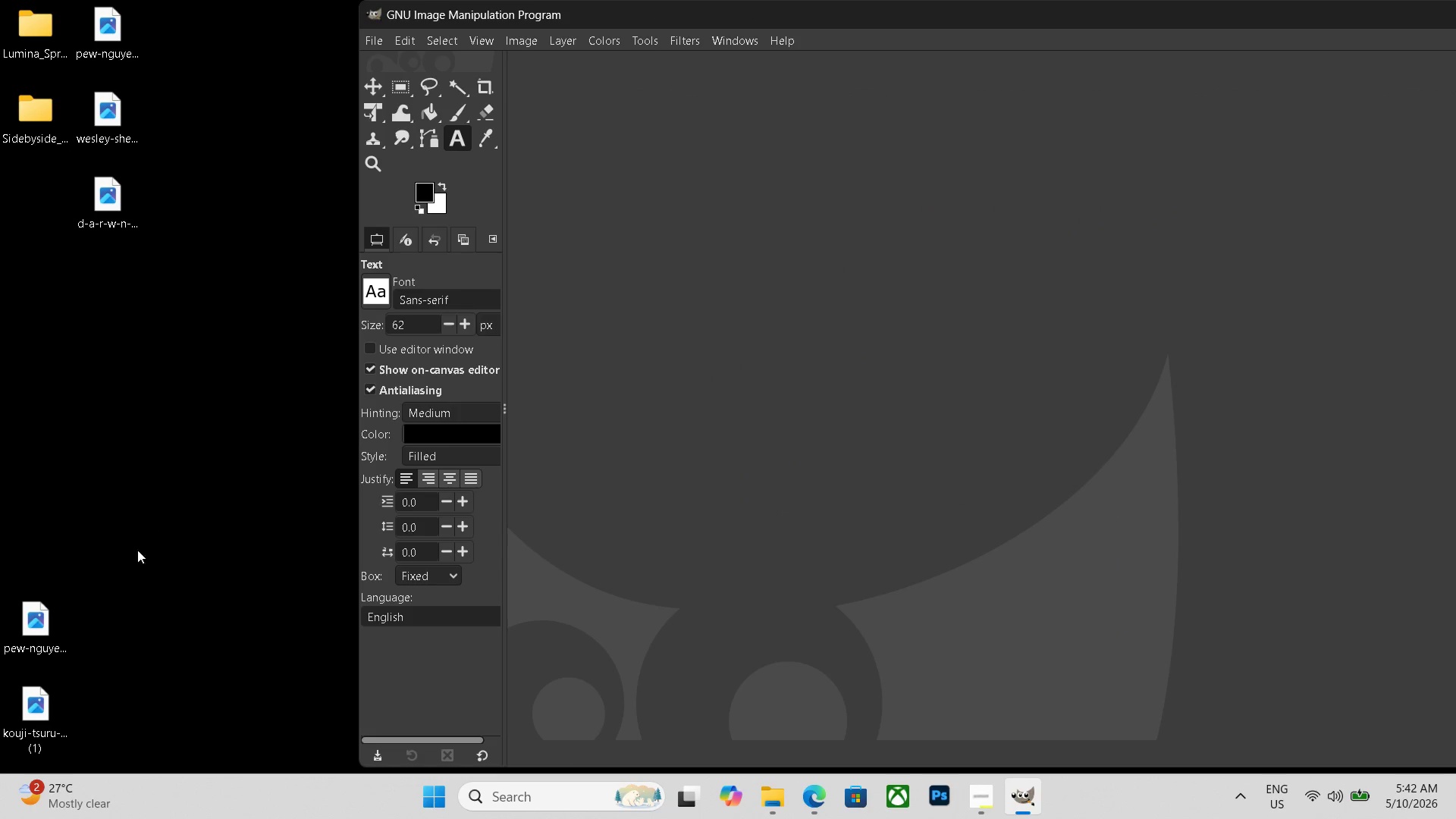 
left_click_drag(start_coordinate=[45, 629], to_coordinate=[687, 416])
 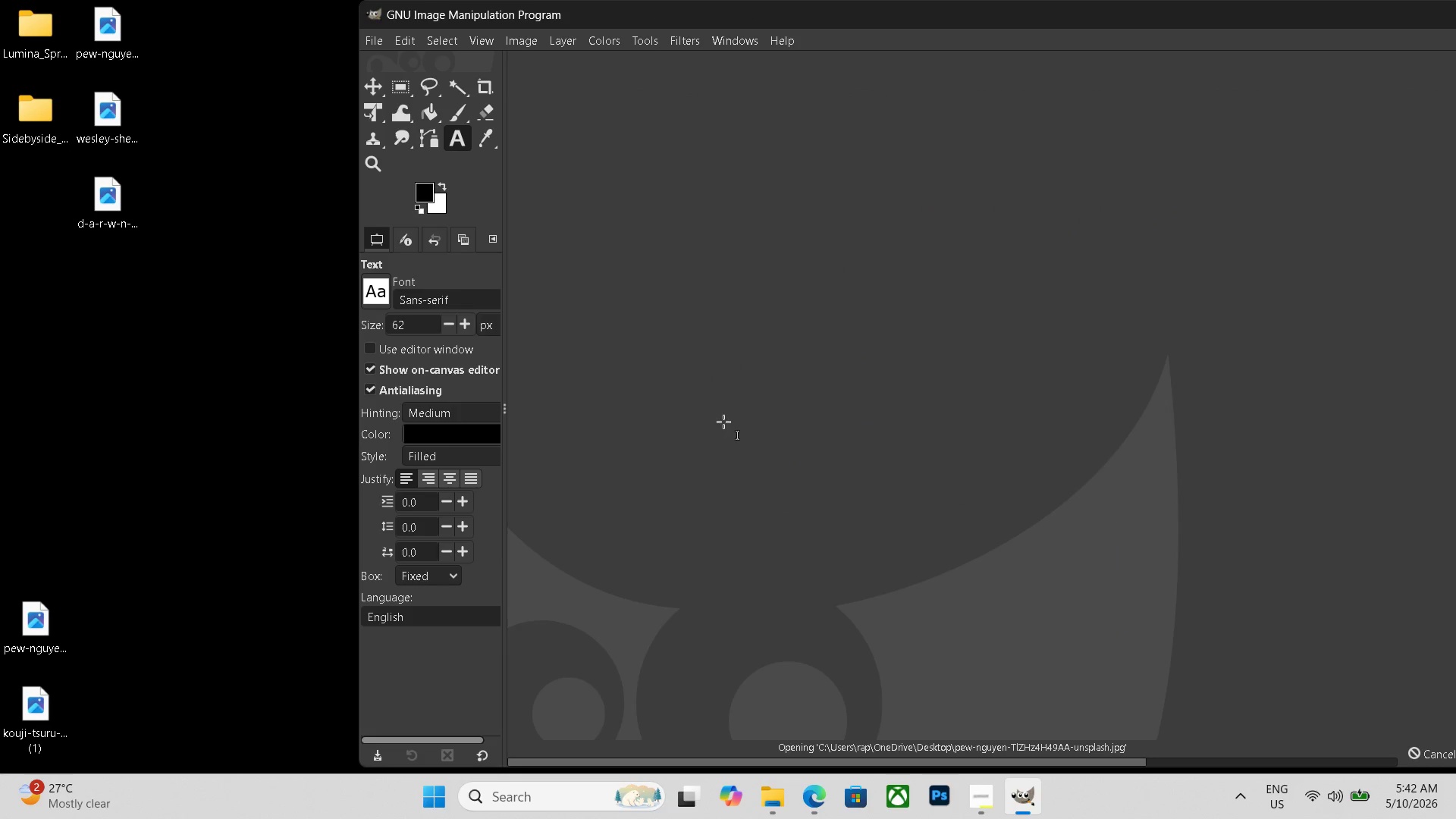 
hold_key(key=ControlLeft, duration=0.81)
scroll: coordinate [723, 422], scroll_direction: down, amount: 1.0
 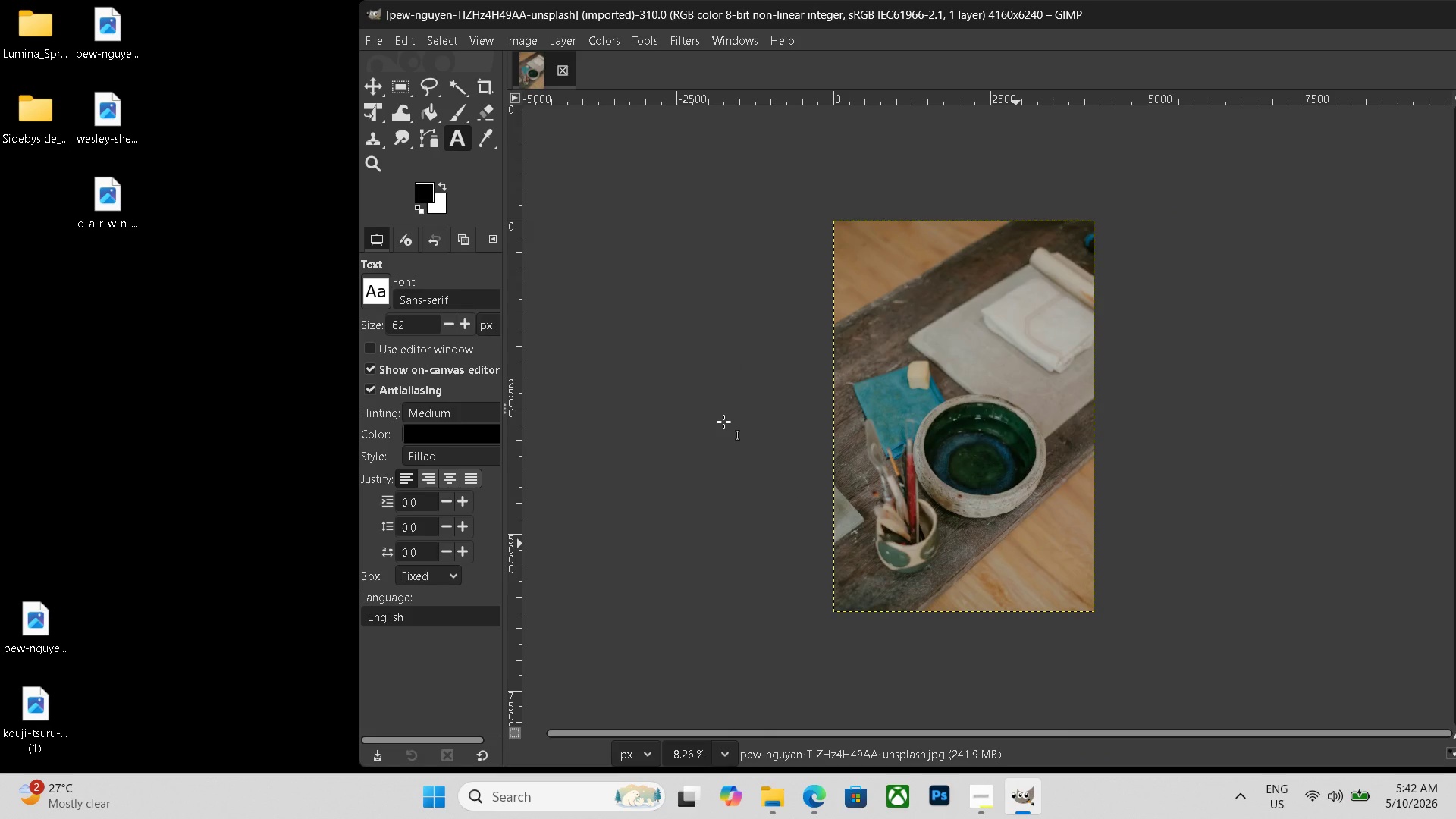 
wait(9.13)
 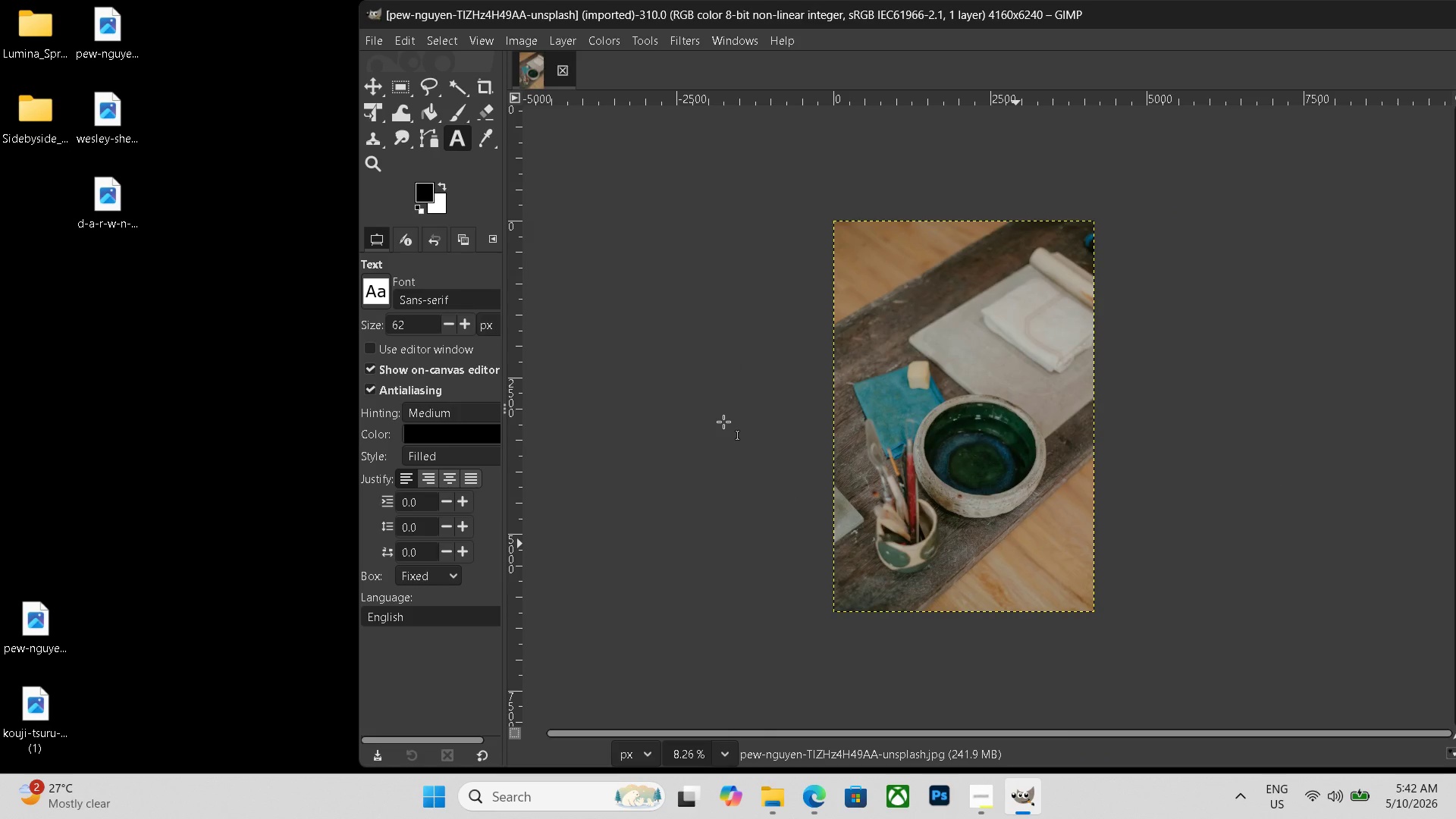 
key(Control+ControlLeft)
 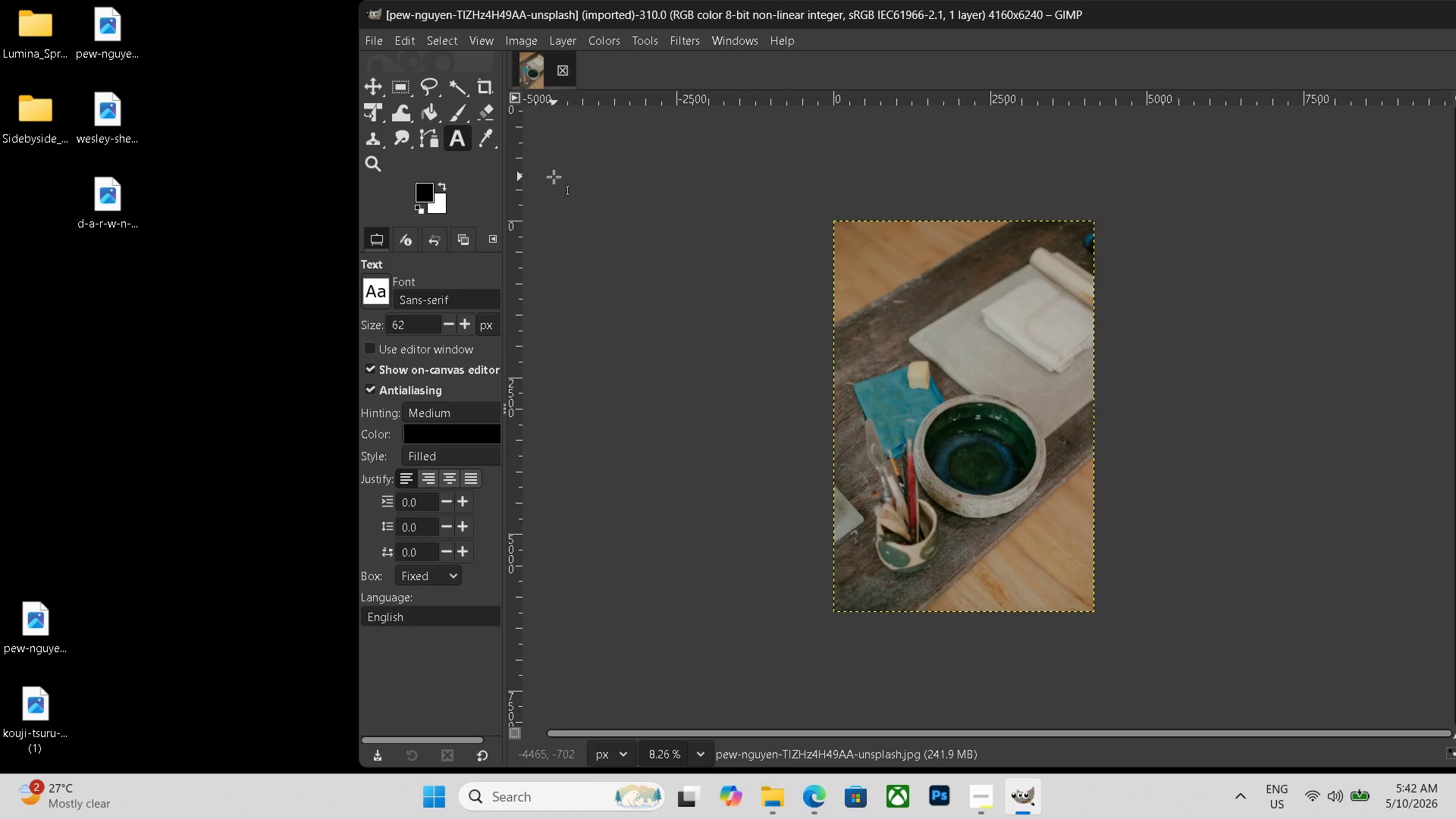 
key(Control+ControlLeft)
 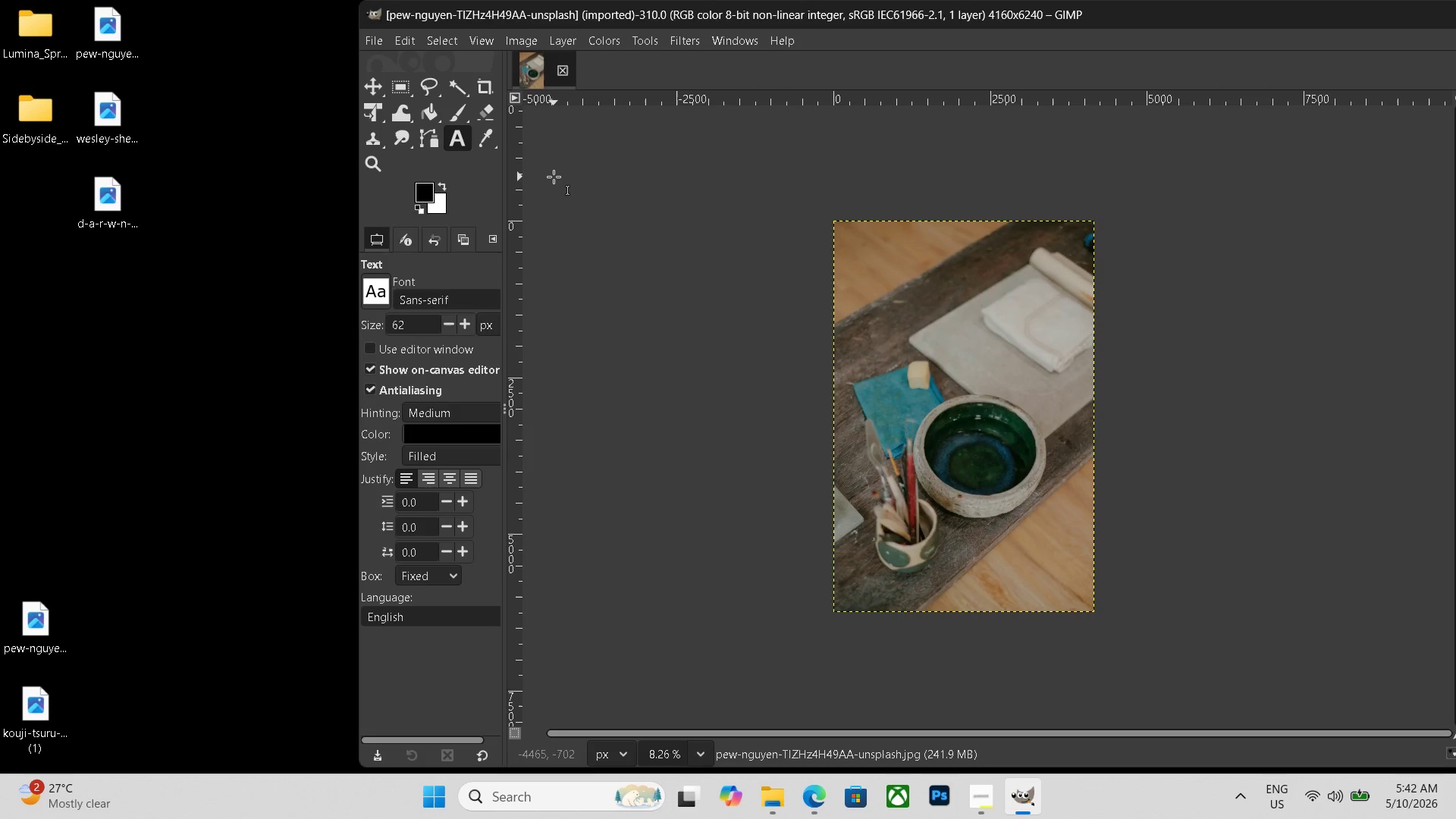 
key(Control+N)
 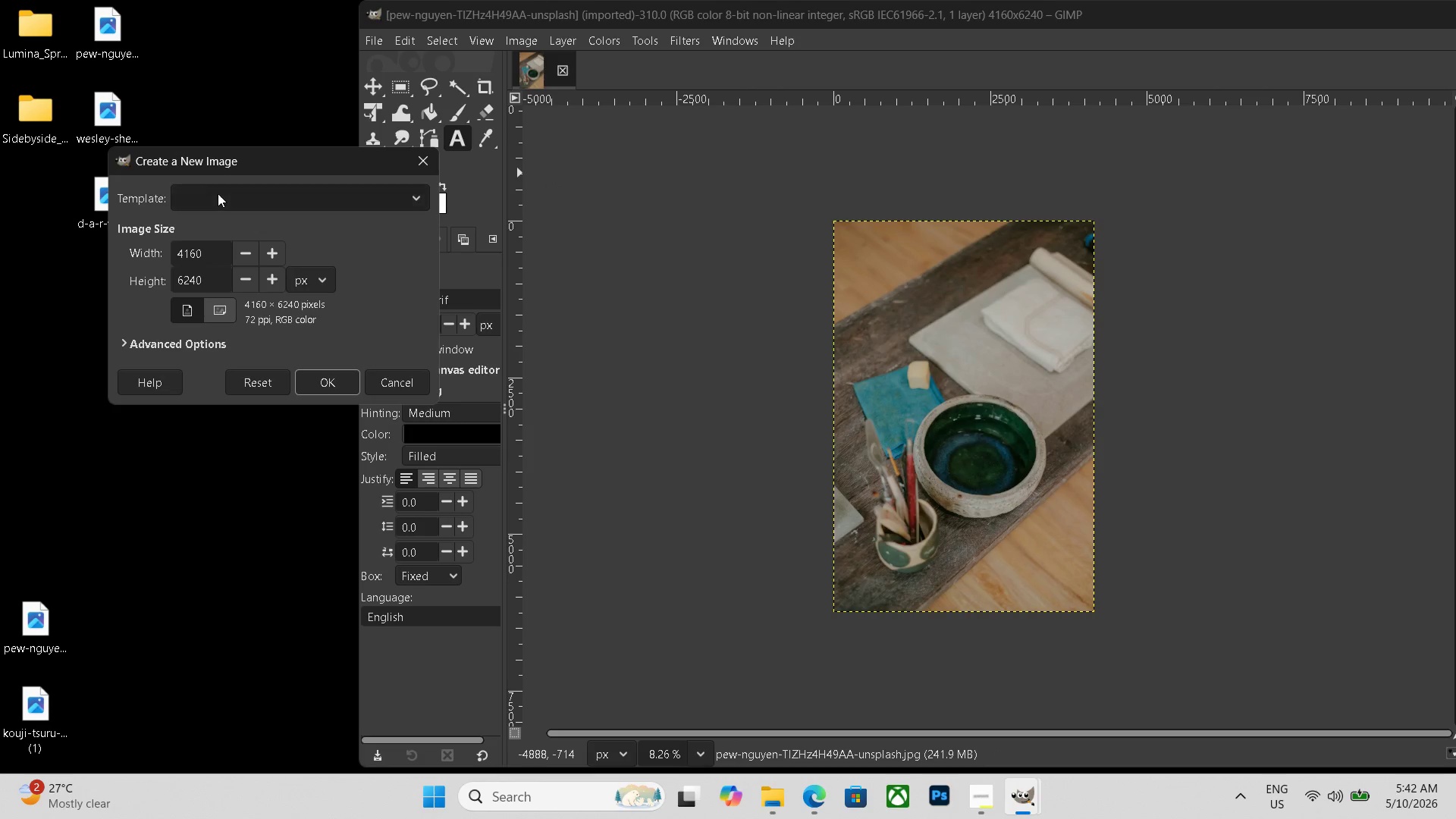 
left_click_drag(start_coordinate=[206, 255], to_coordinate=[118, 253])
 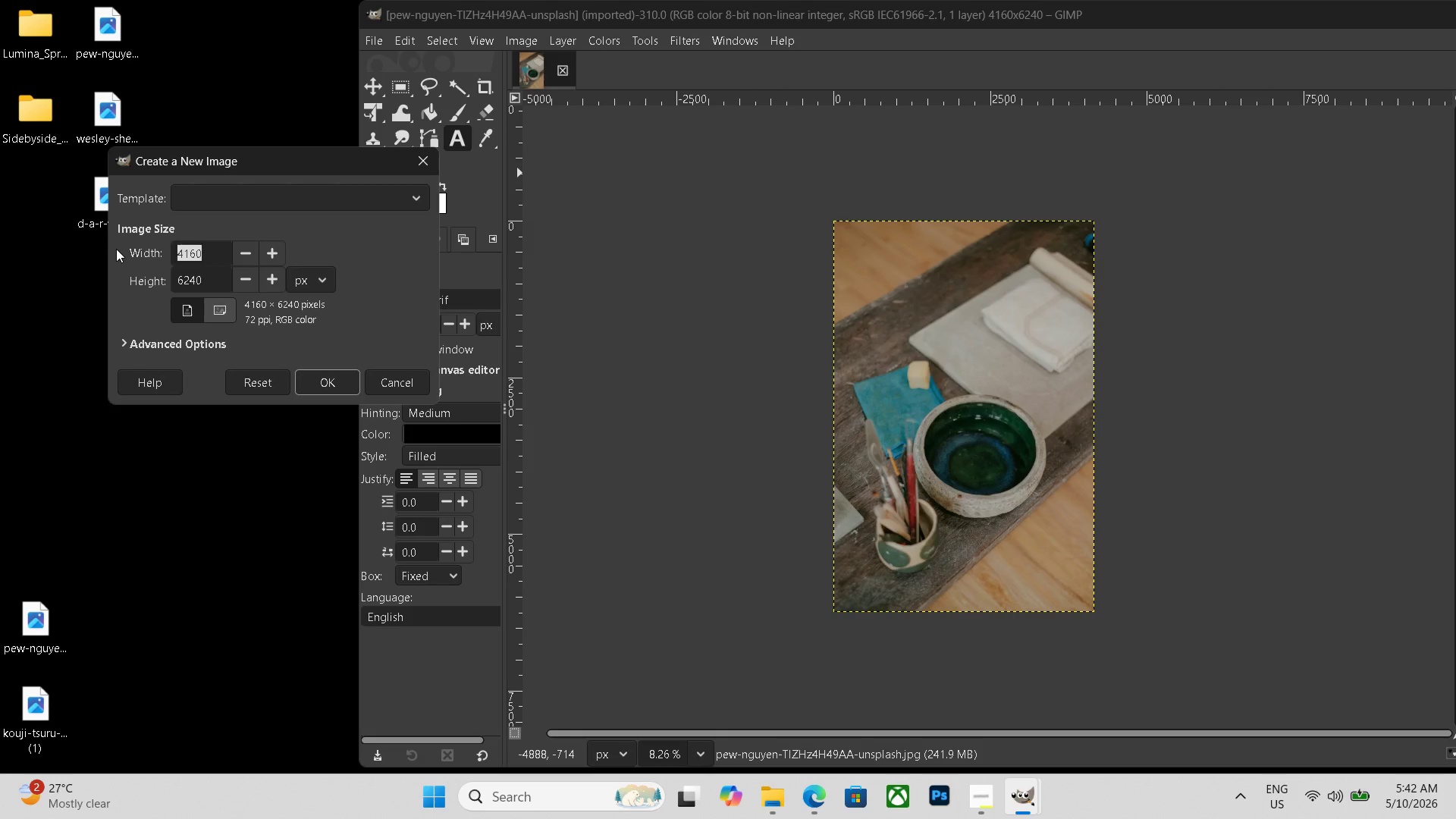 
key(Backspace)
 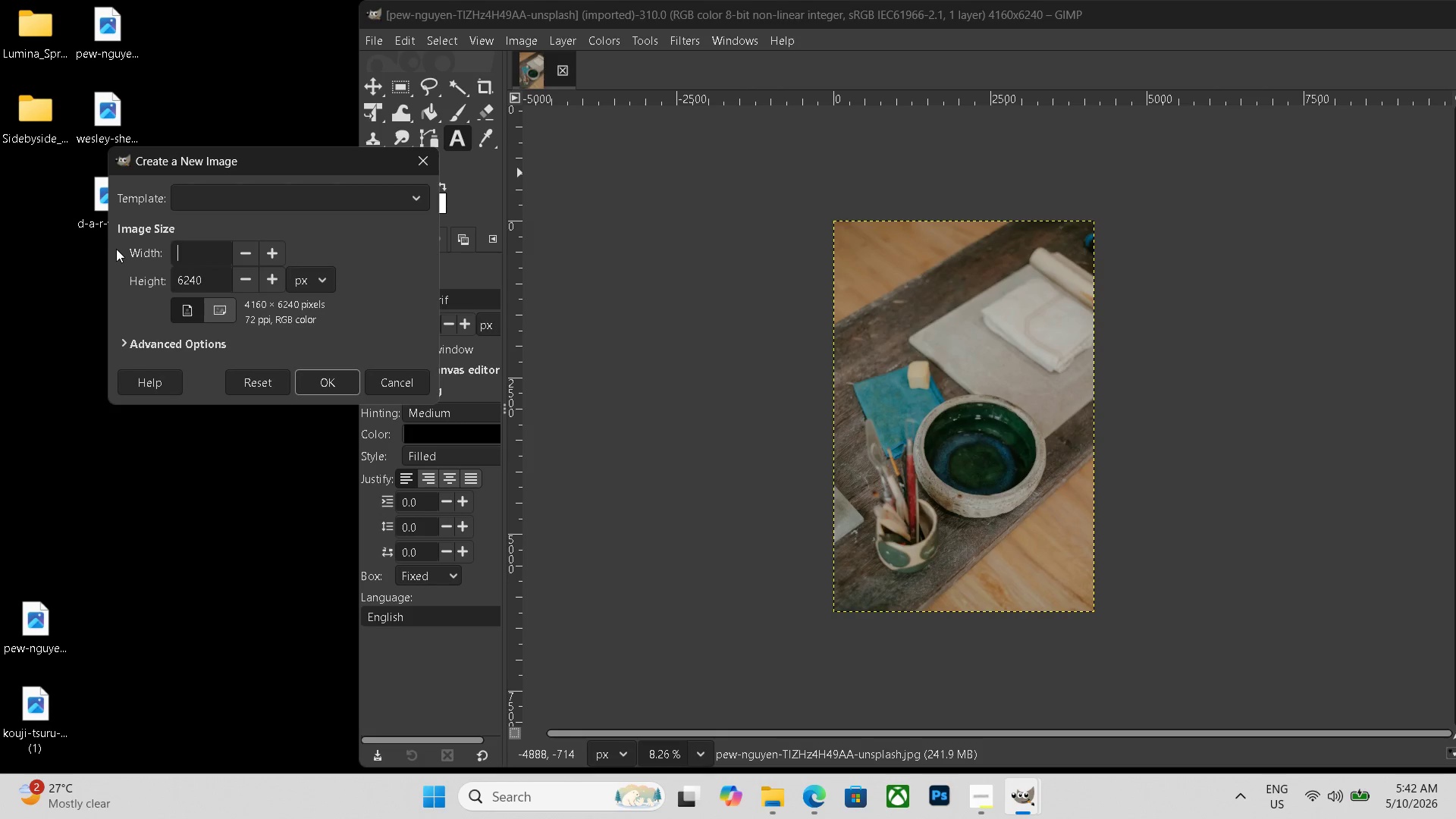 
key(Numpad8)
 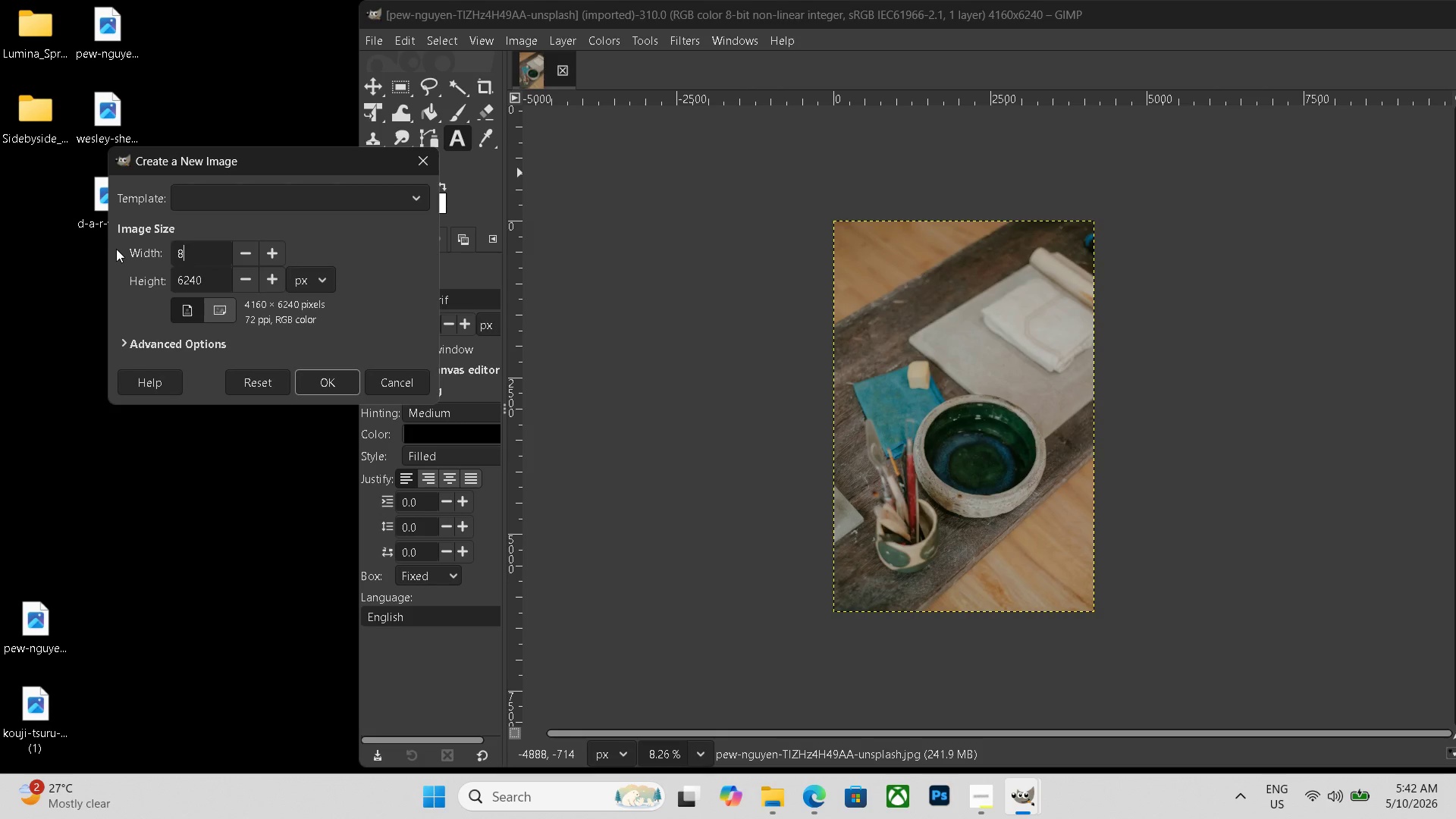 
key(Numpad3)
 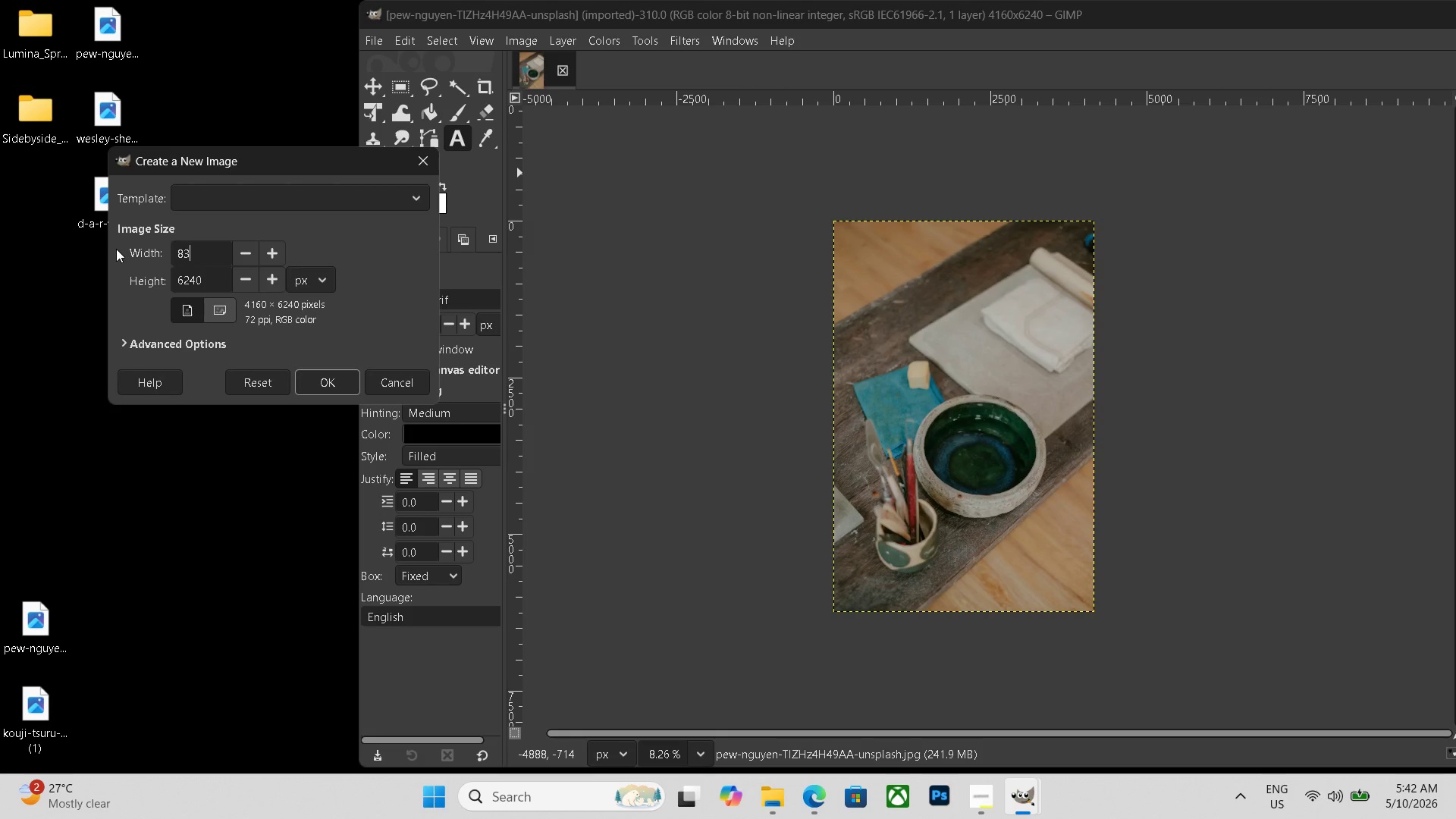 
key(Numpad2)
 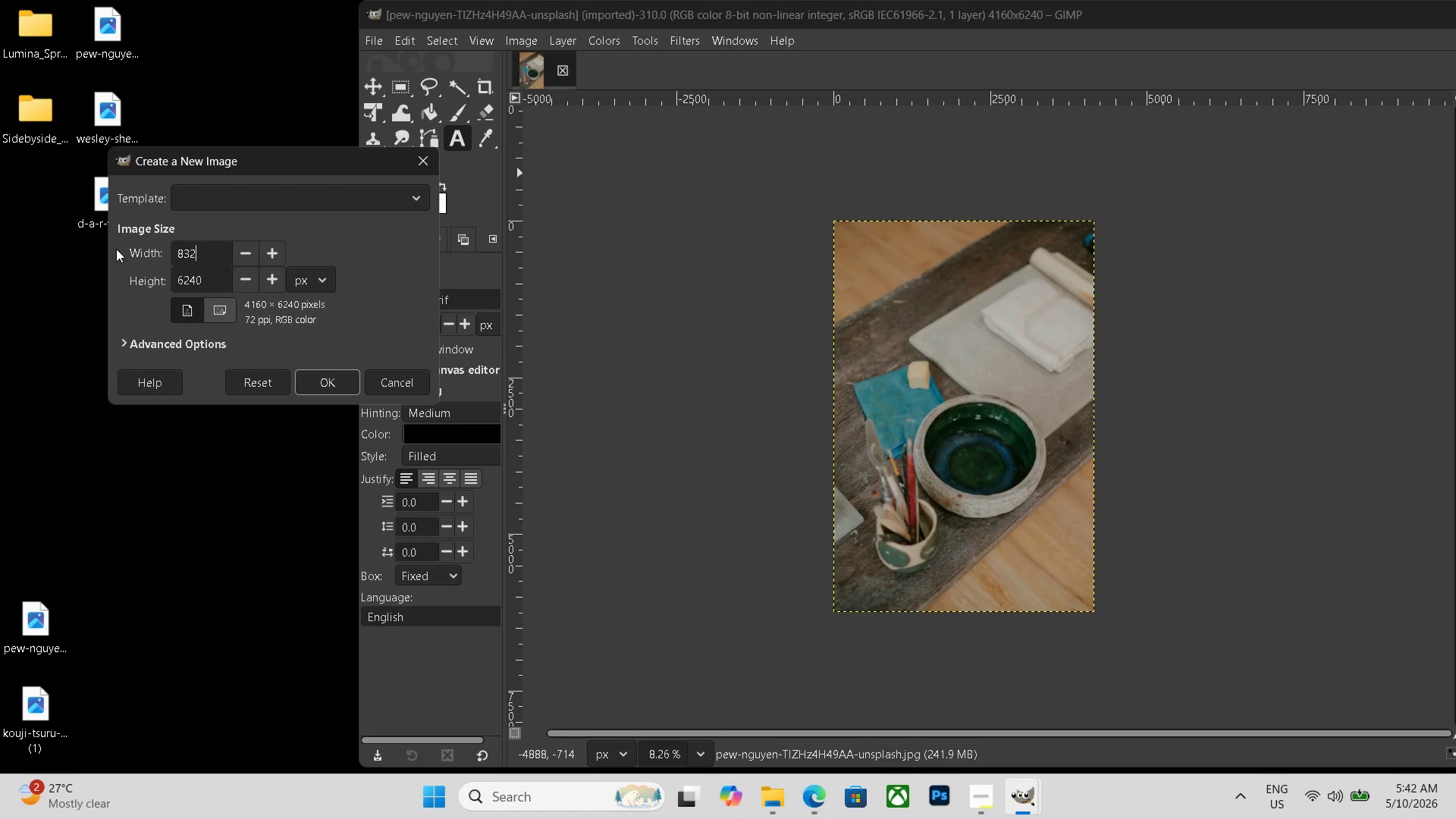 
key(Numpad0)
 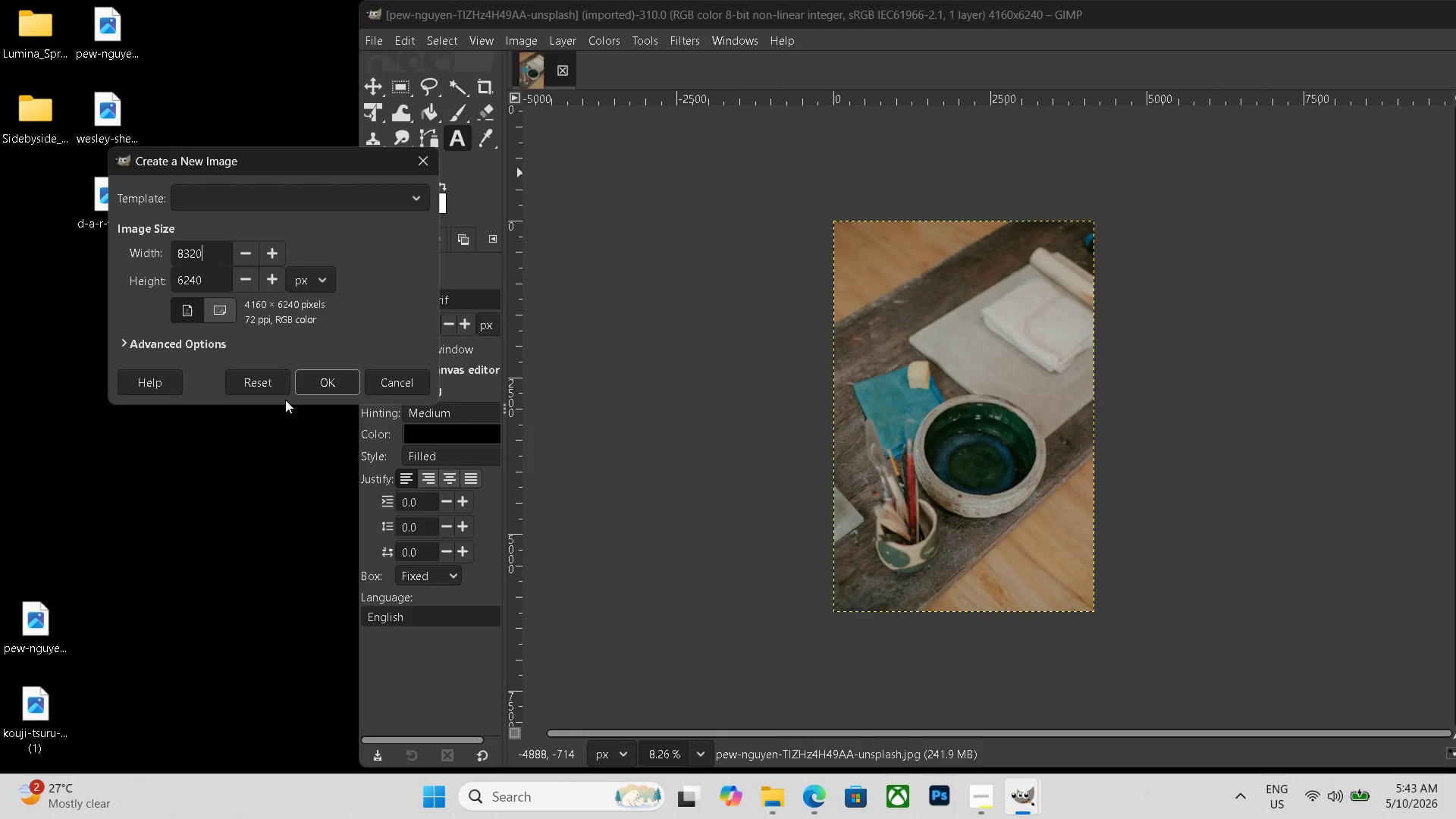 
left_click([322, 382])
 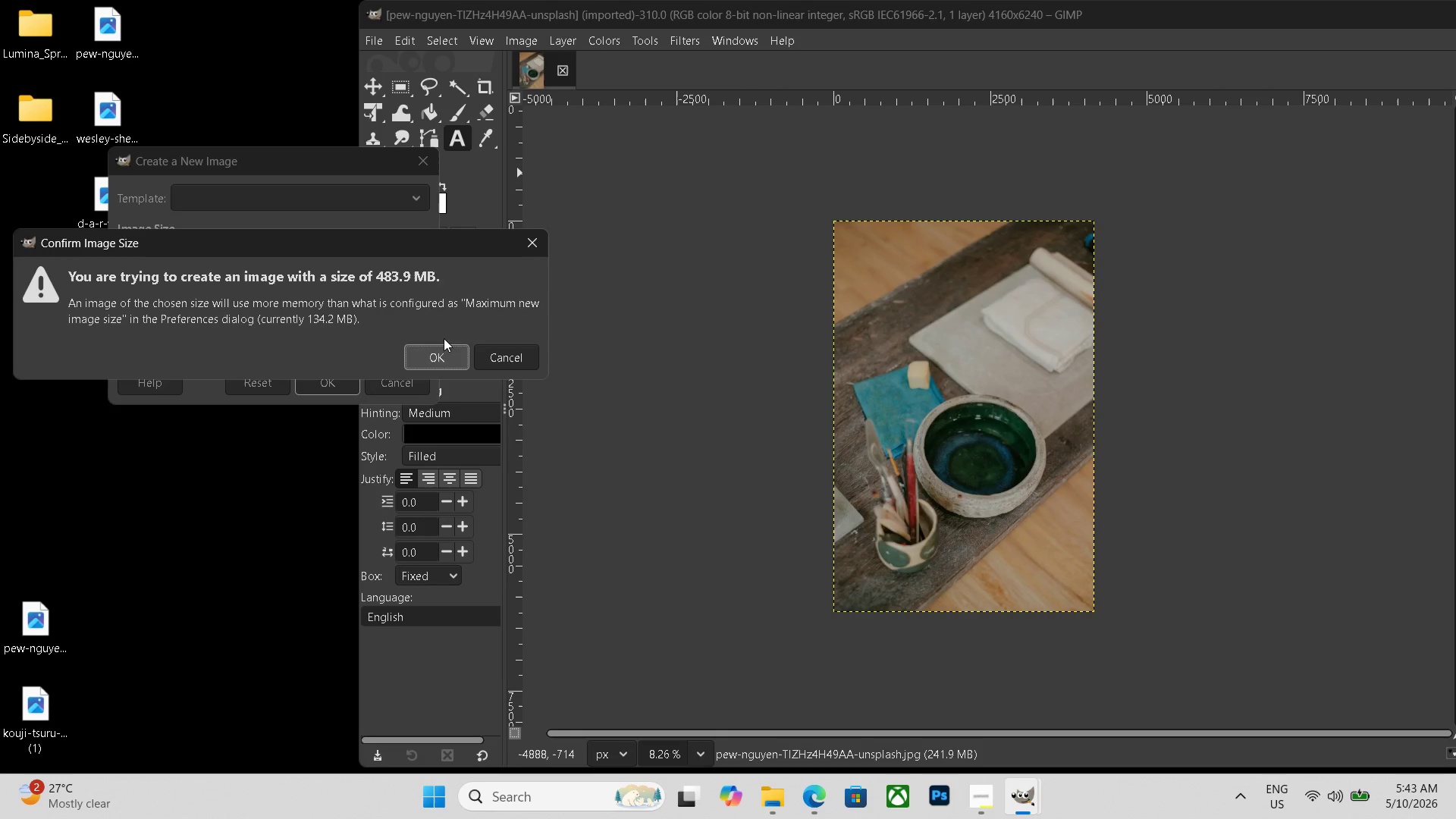 
double_click([443, 355])
 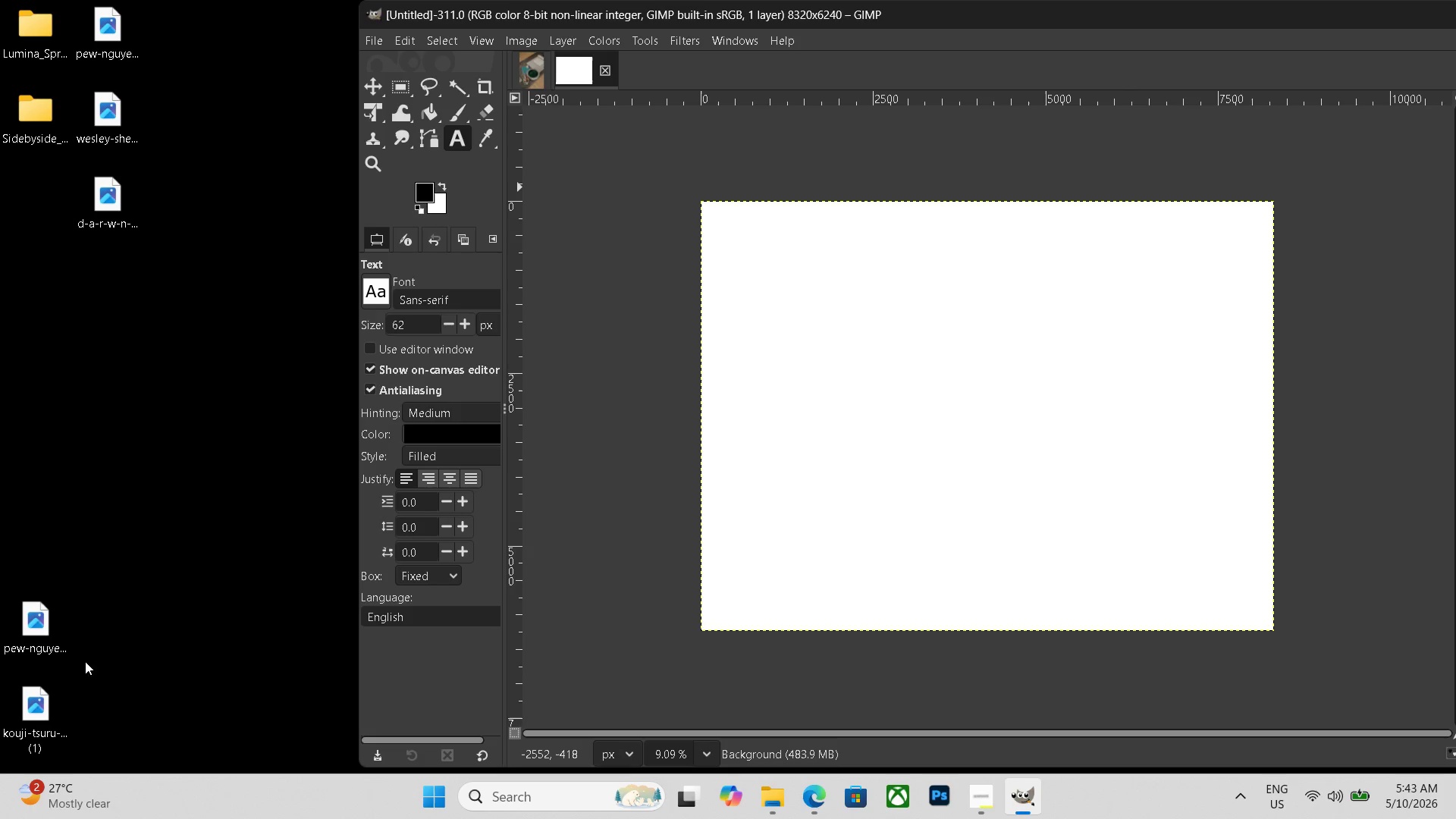 
wait(6.34)
 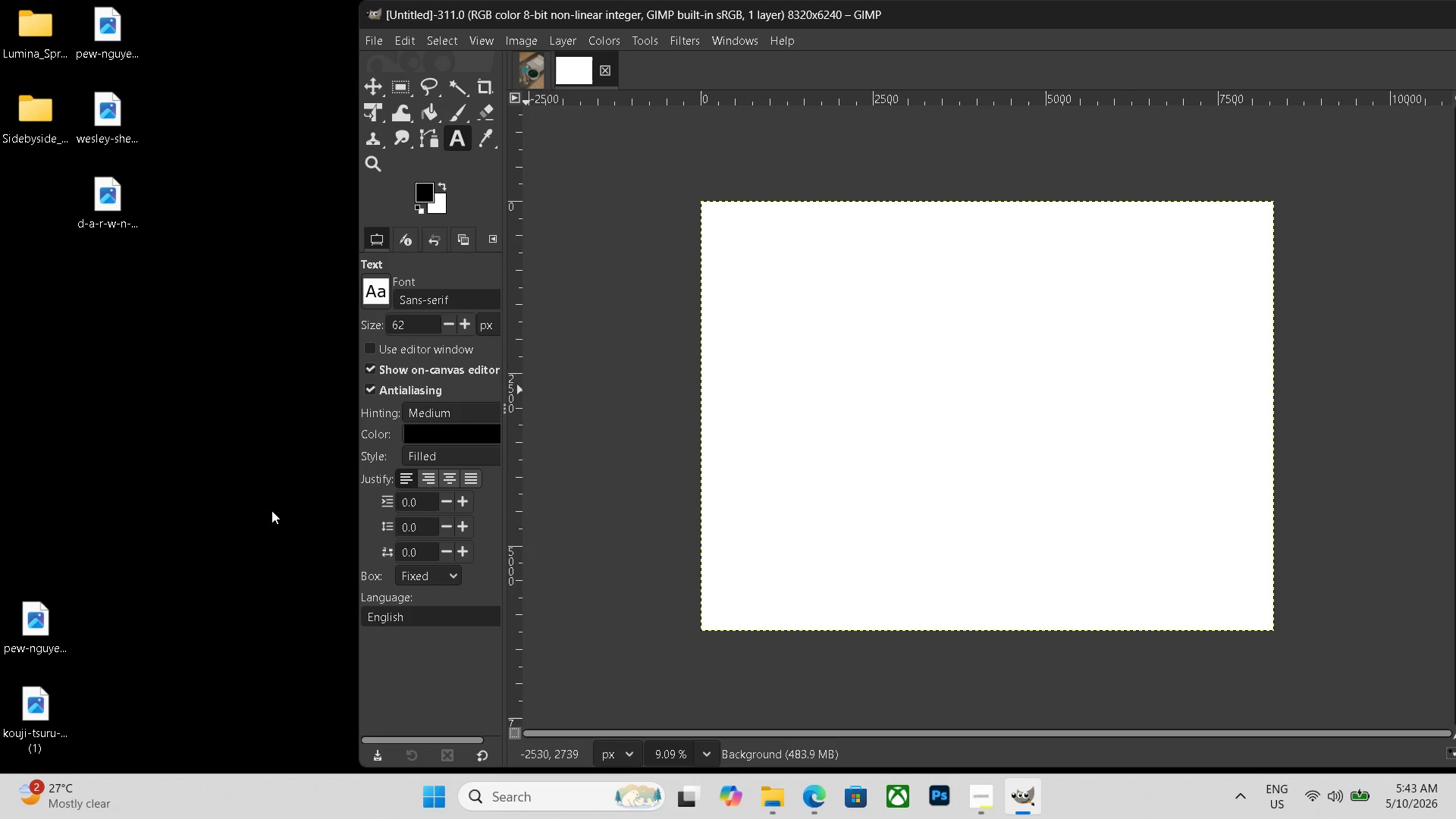 
left_click_drag(start_coordinate=[44, 623], to_coordinate=[804, 383])
 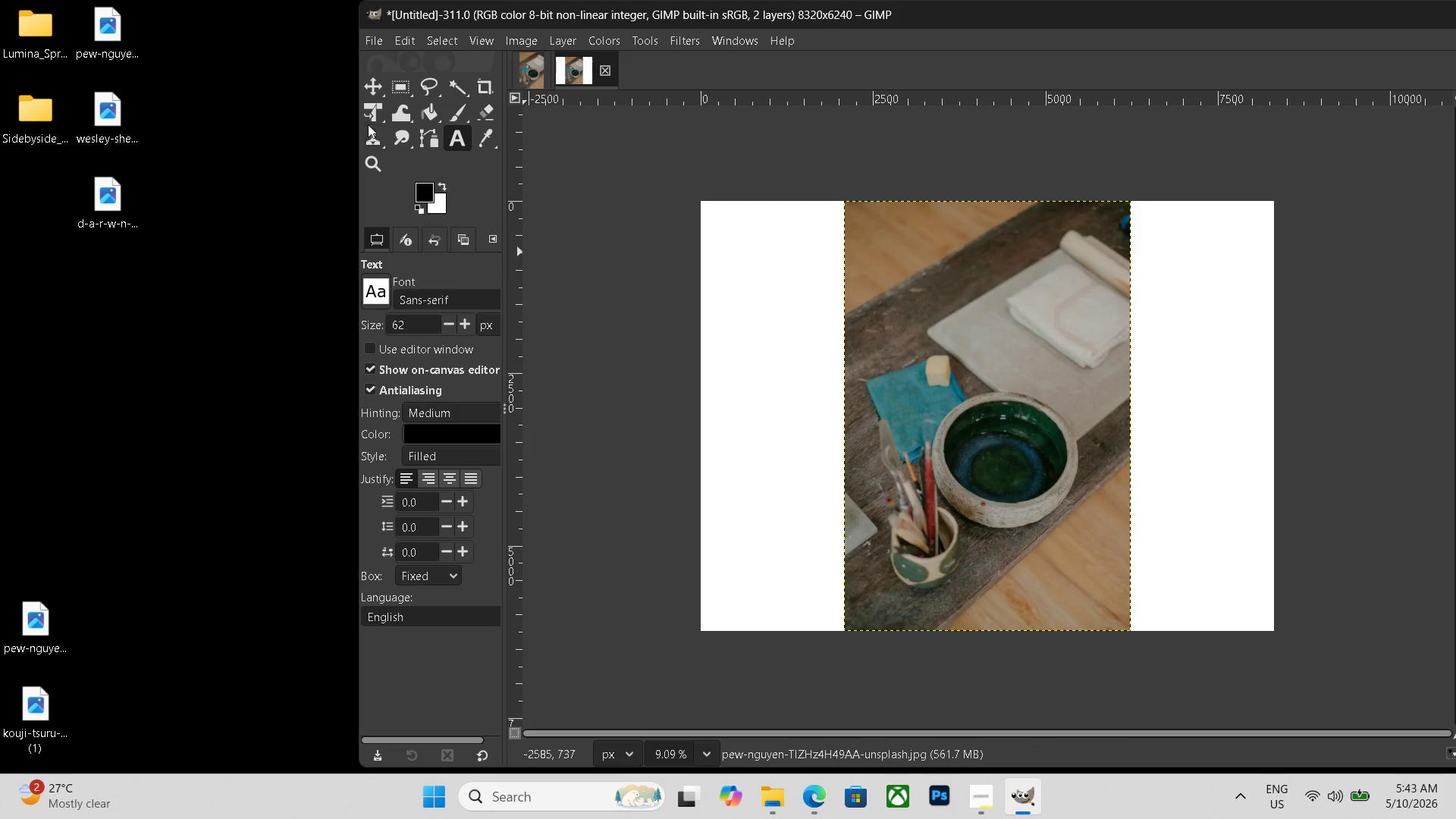 
left_click([375, 117])
 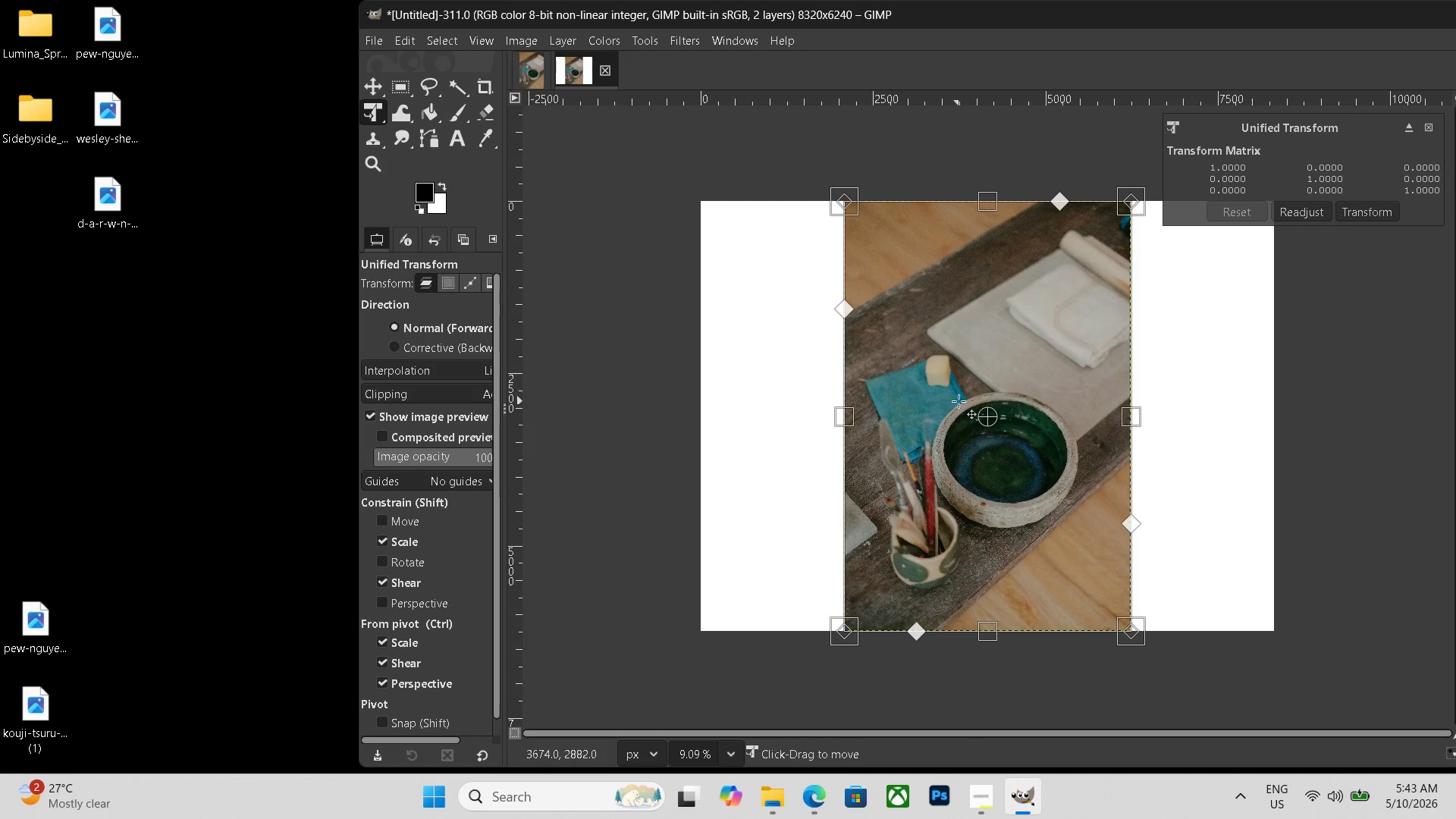 
left_click_drag(start_coordinate=[985, 406], to_coordinate=[836, 407])
 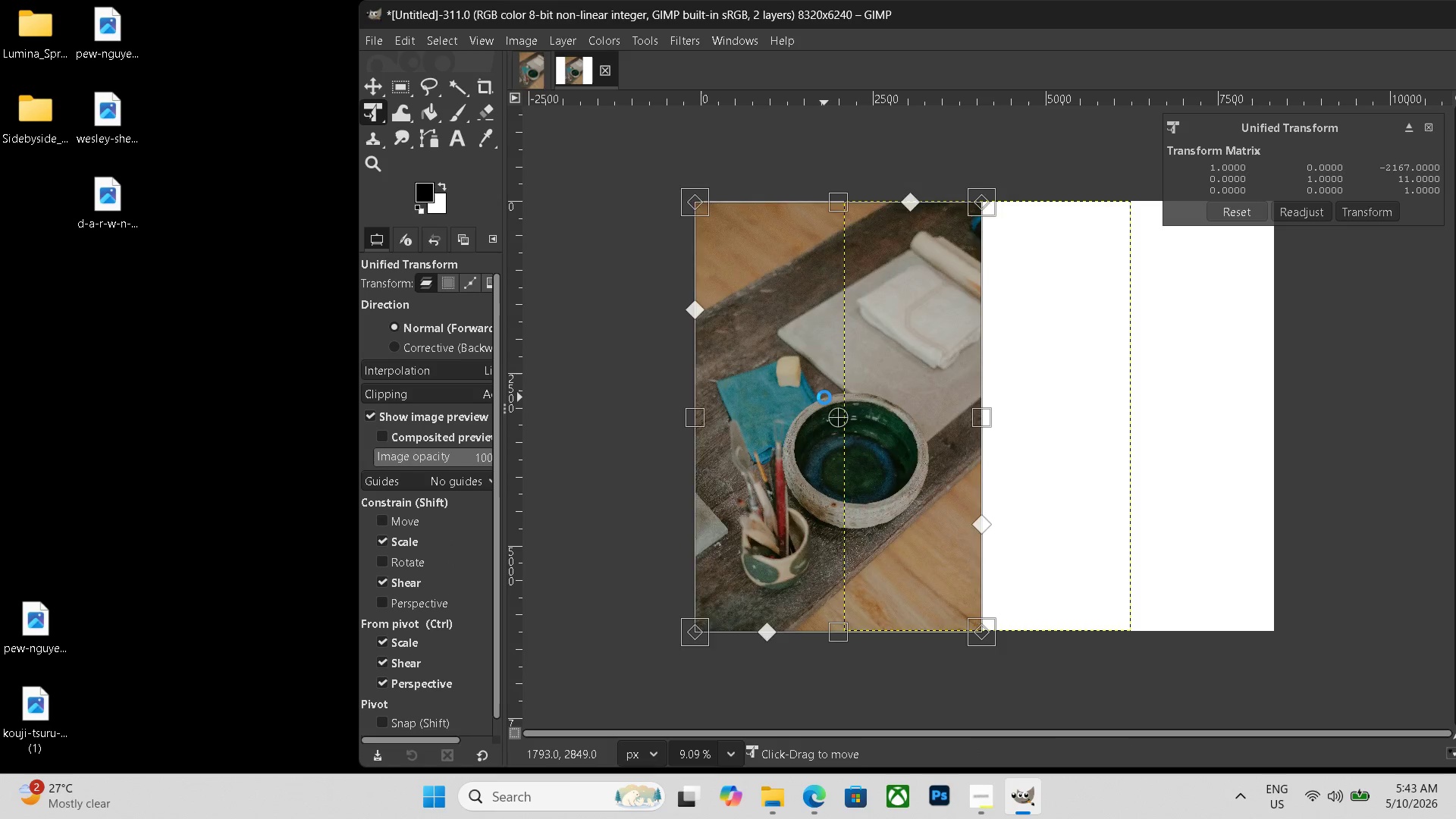 
key(Enter)
 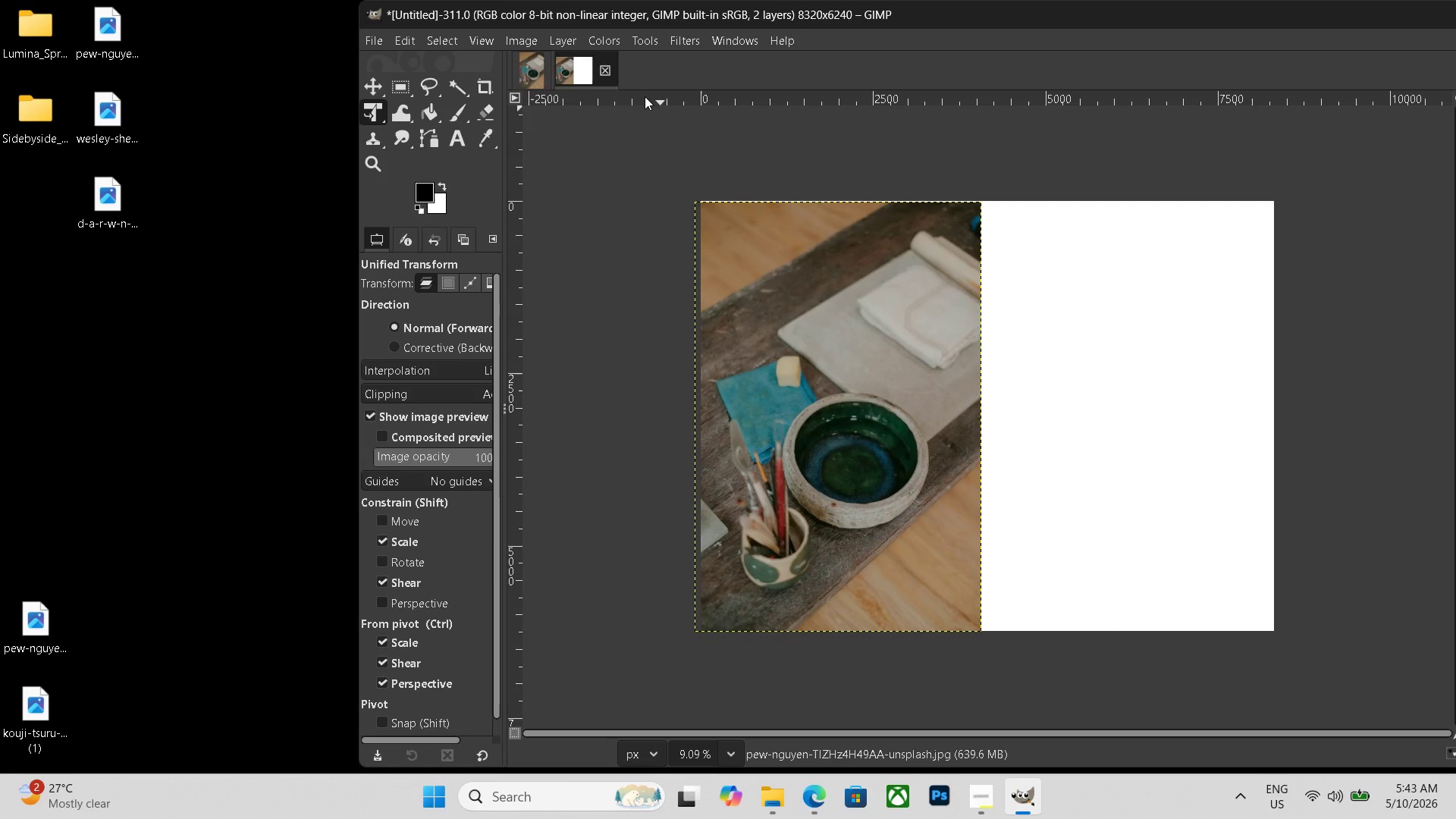 
left_click([529, 64])
 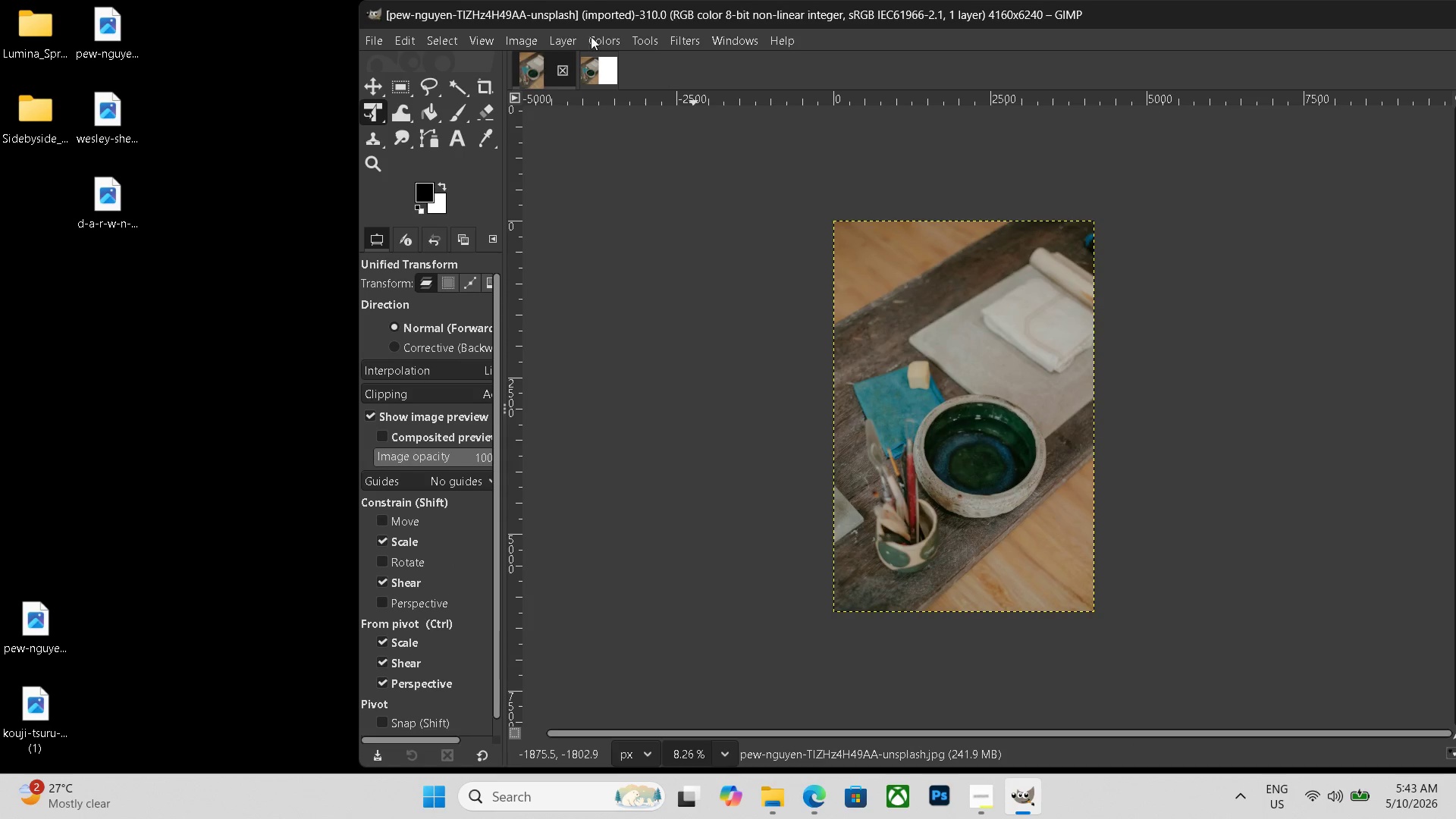 
left_click([568, 36])
 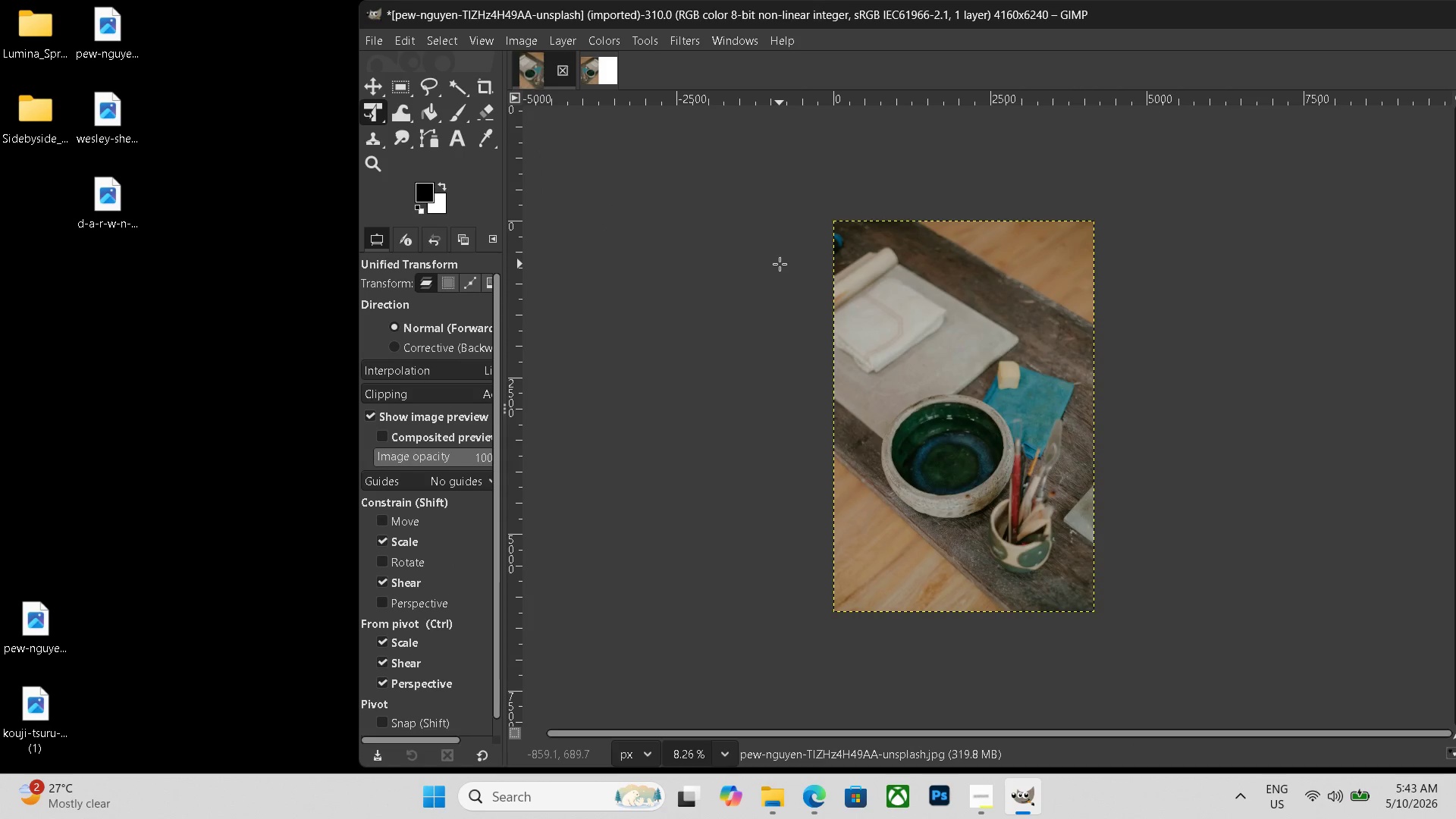 
key(Control+Shift+E)
 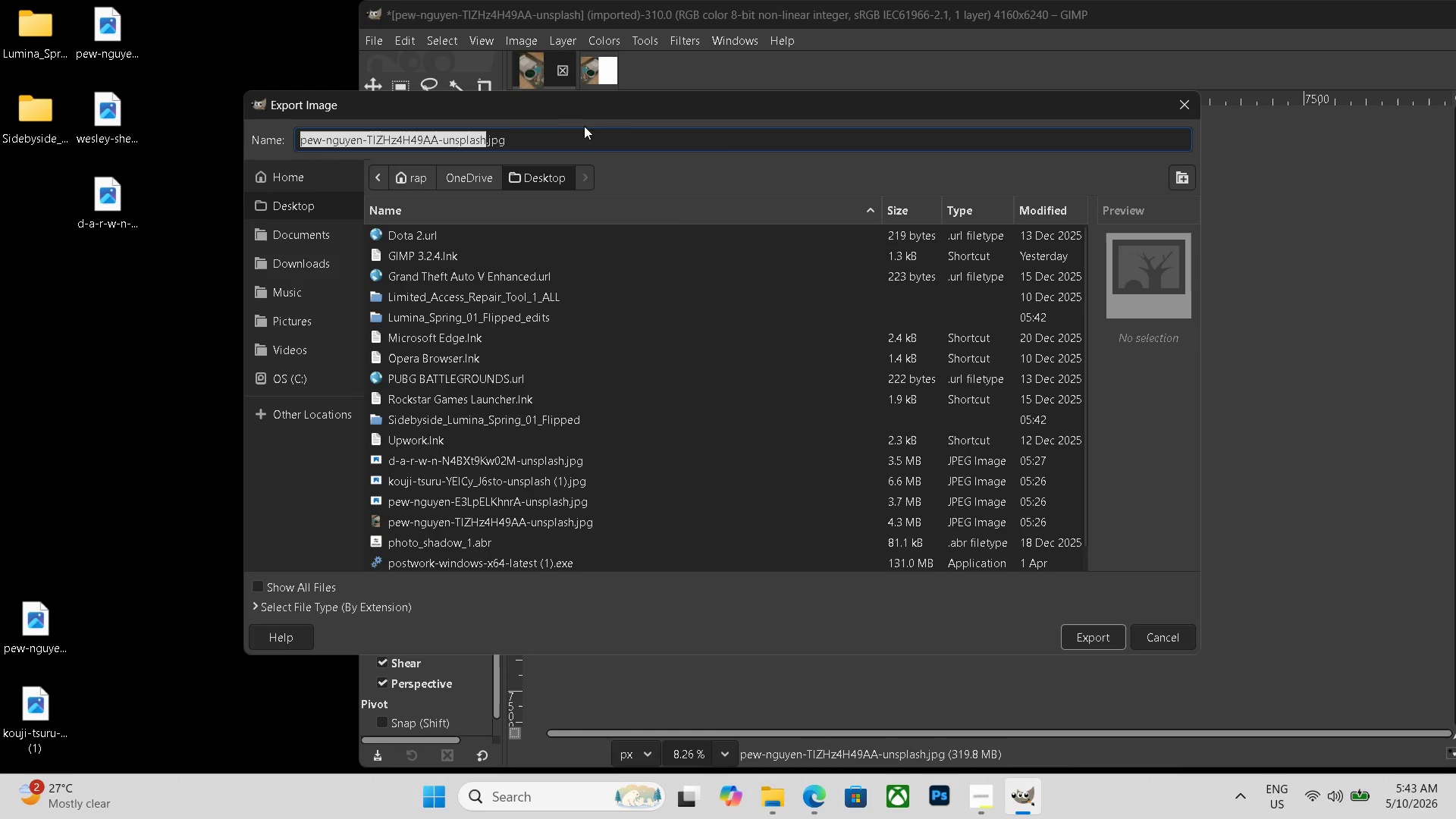 
left_click_drag(start_coordinate=[532, 126], to_coordinate=[400, 133])
 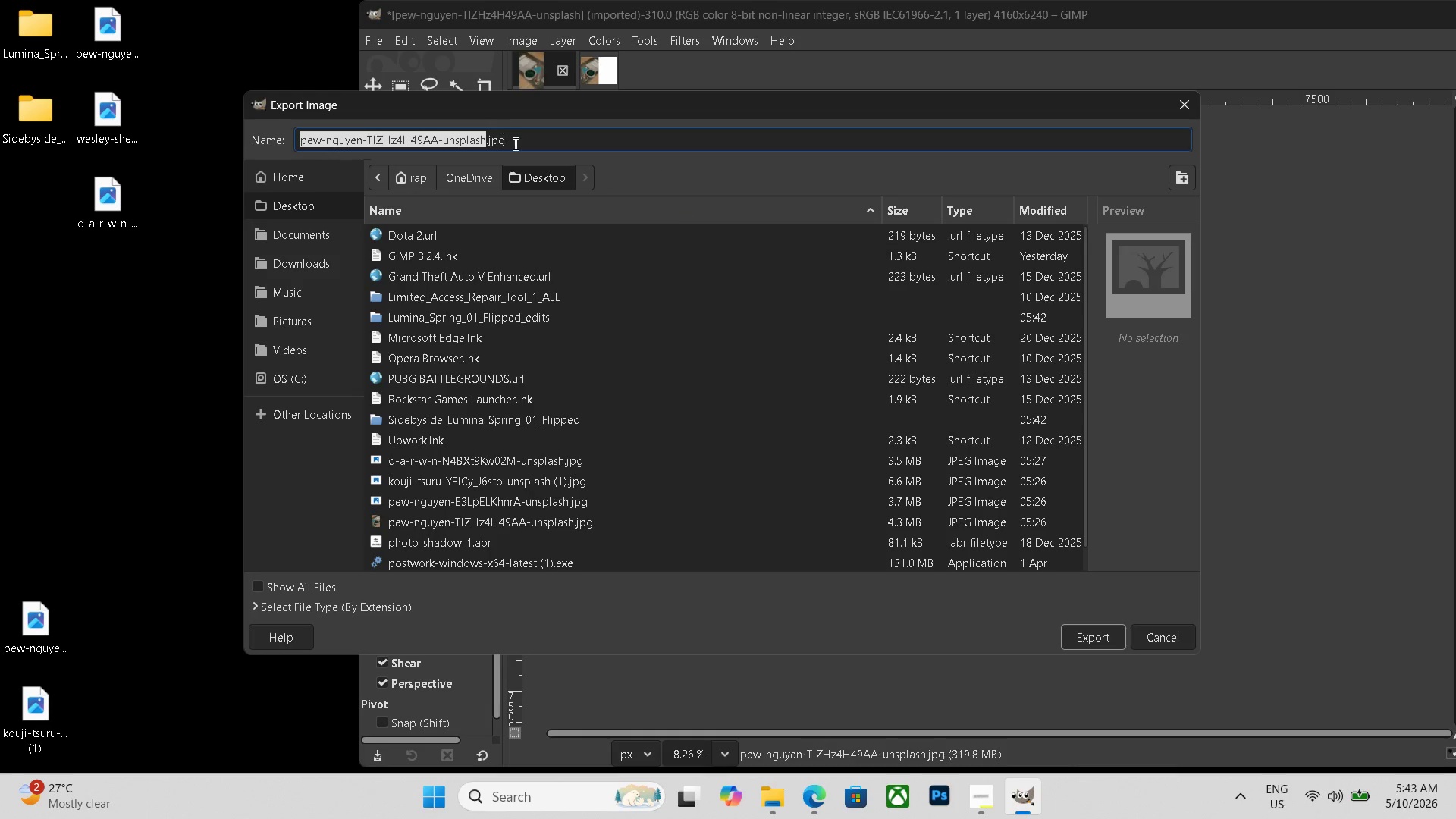 
left_click_drag(start_coordinate=[513, 144], to_coordinate=[121, 148])
 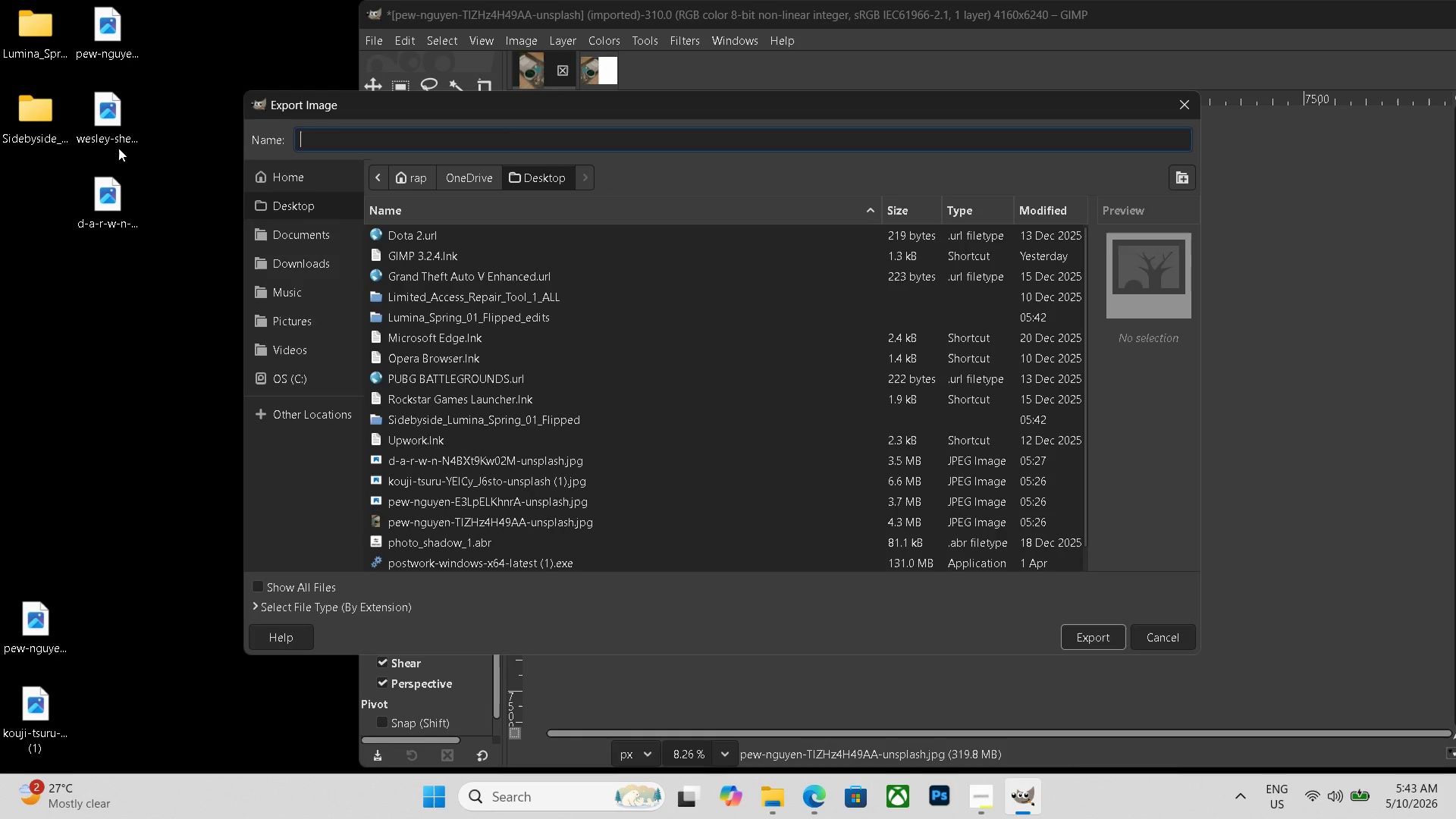 
key(Backspace)
 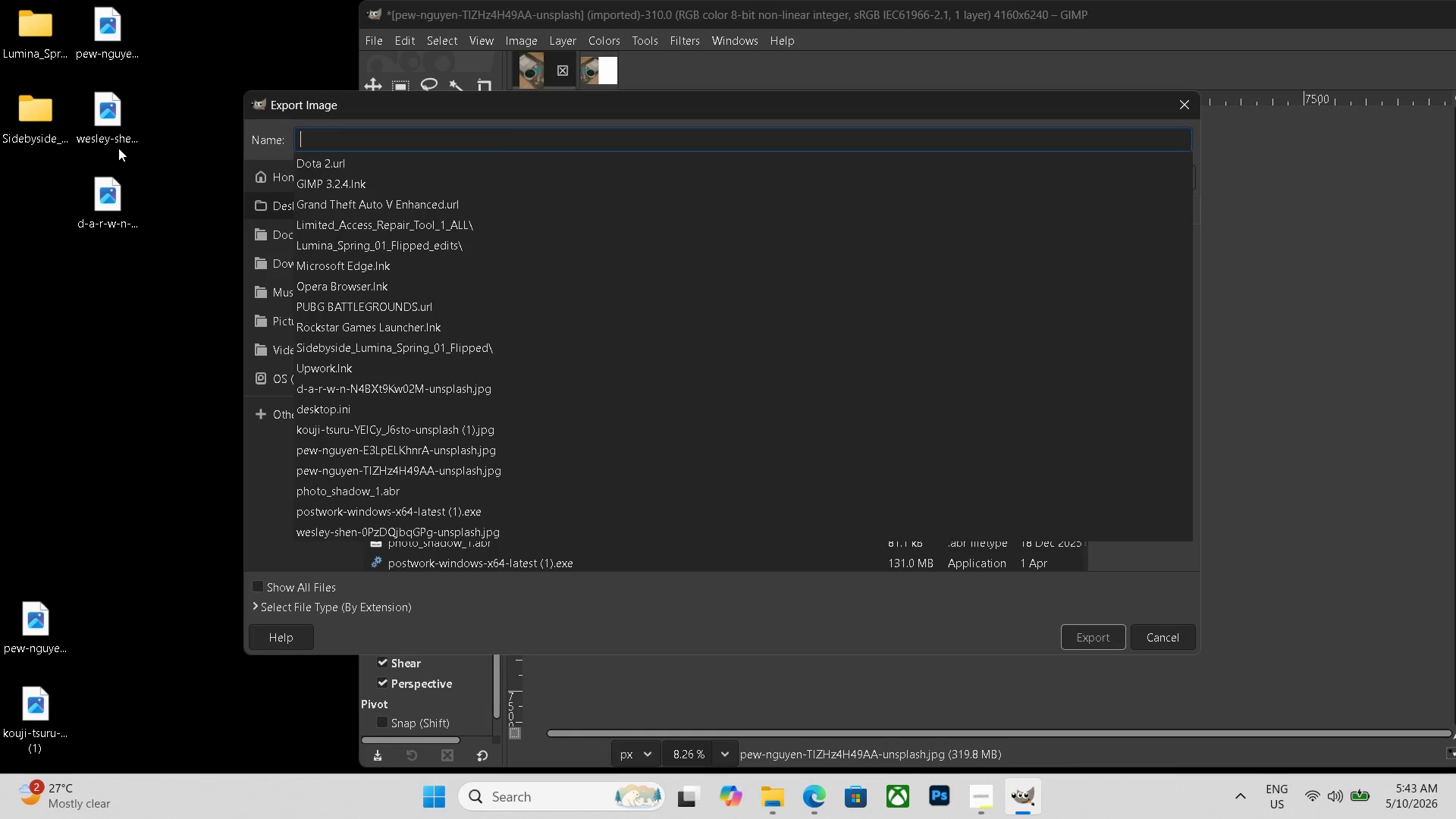 
key(Control+V)
 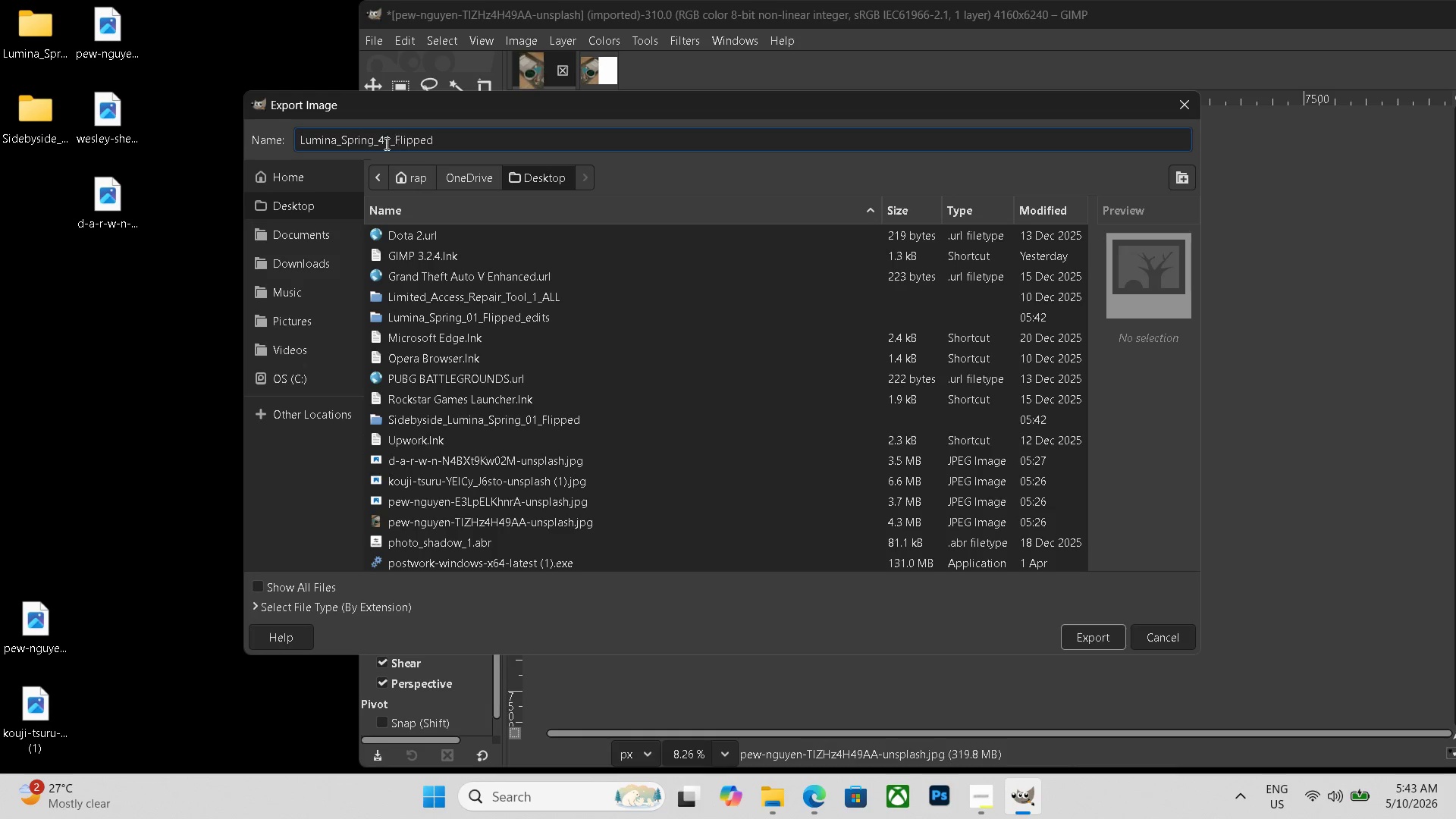 
key(Backspace)
 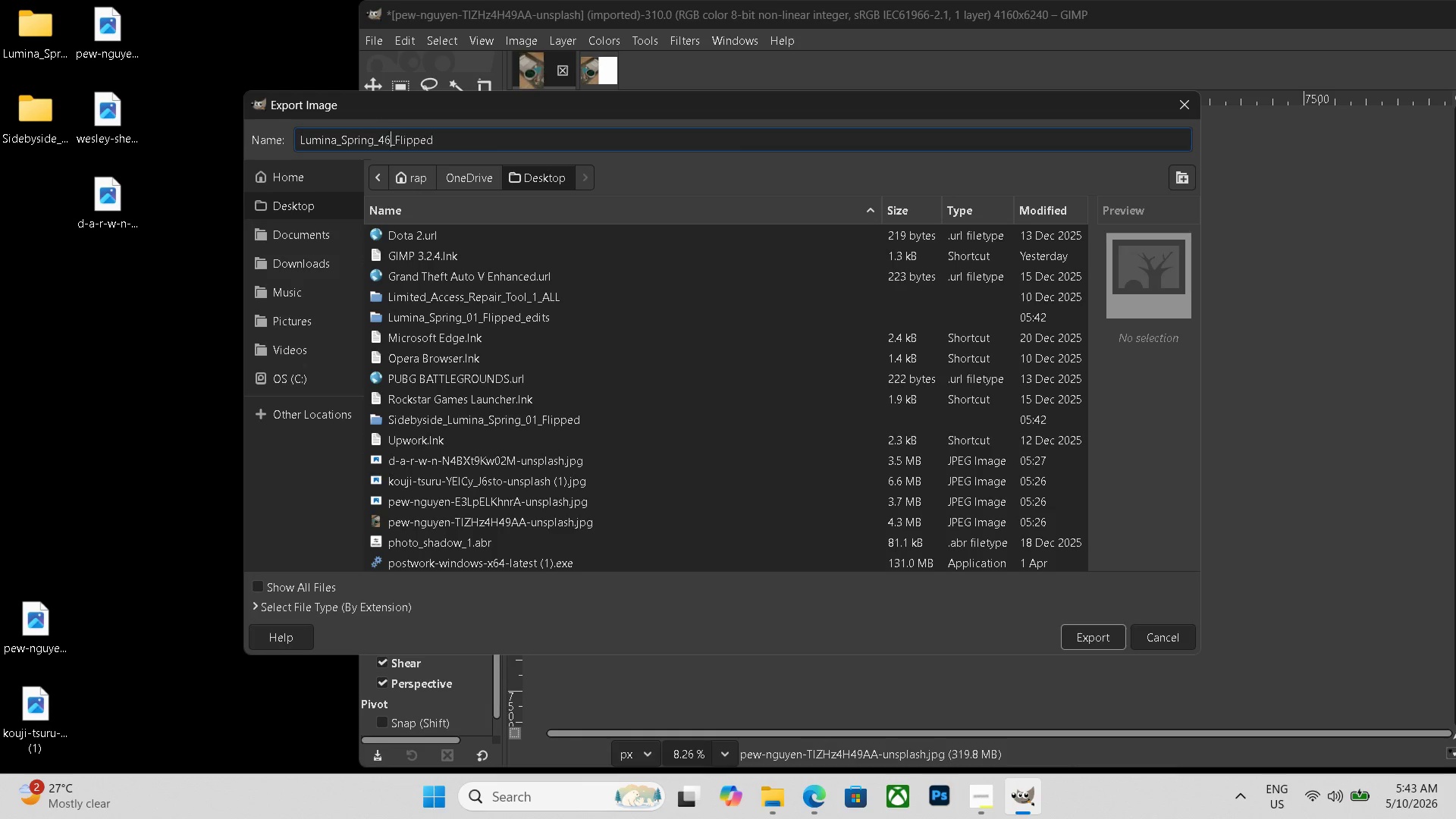 
key(Numpad6)
 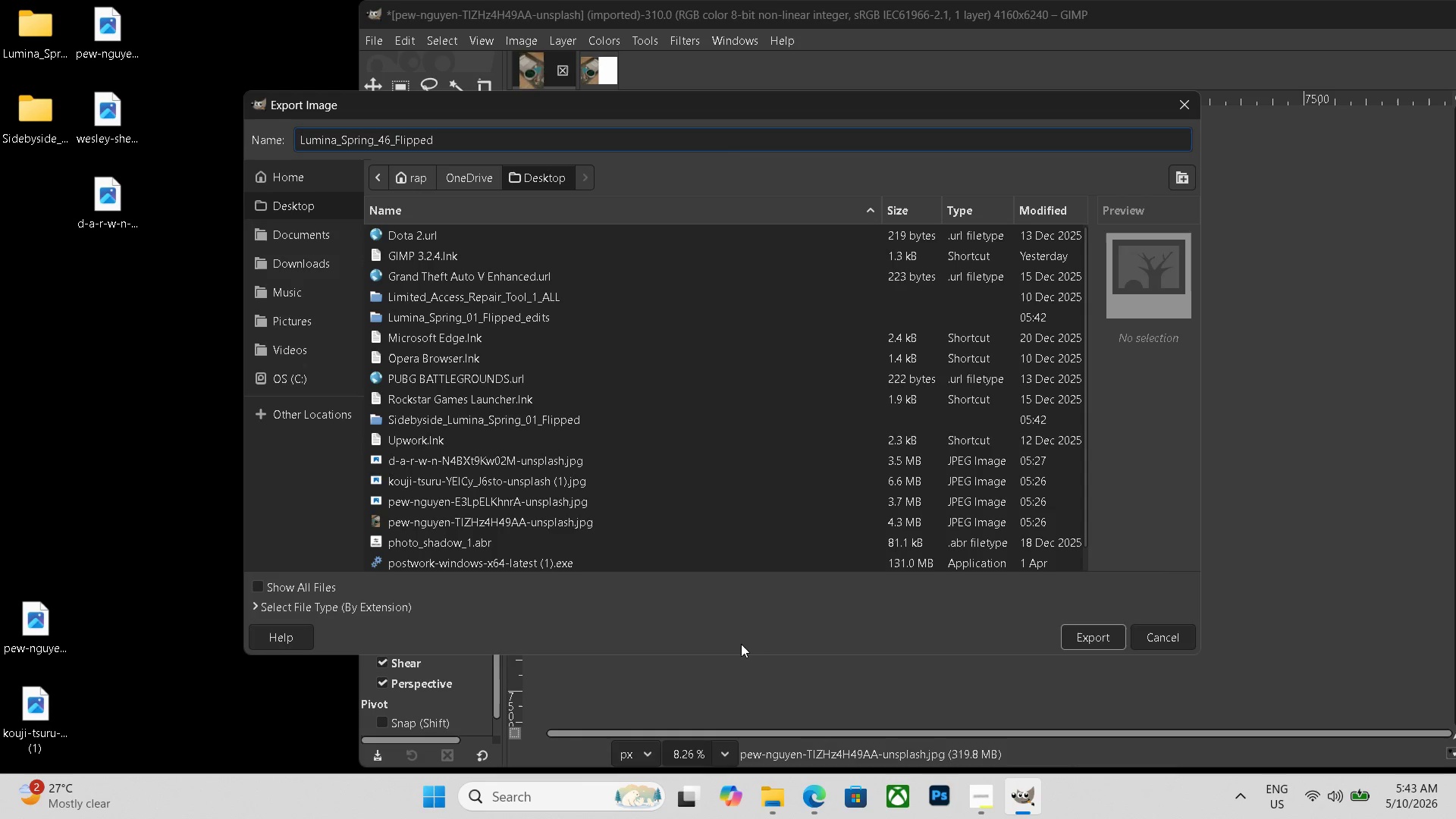 
left_click([404, 609])
 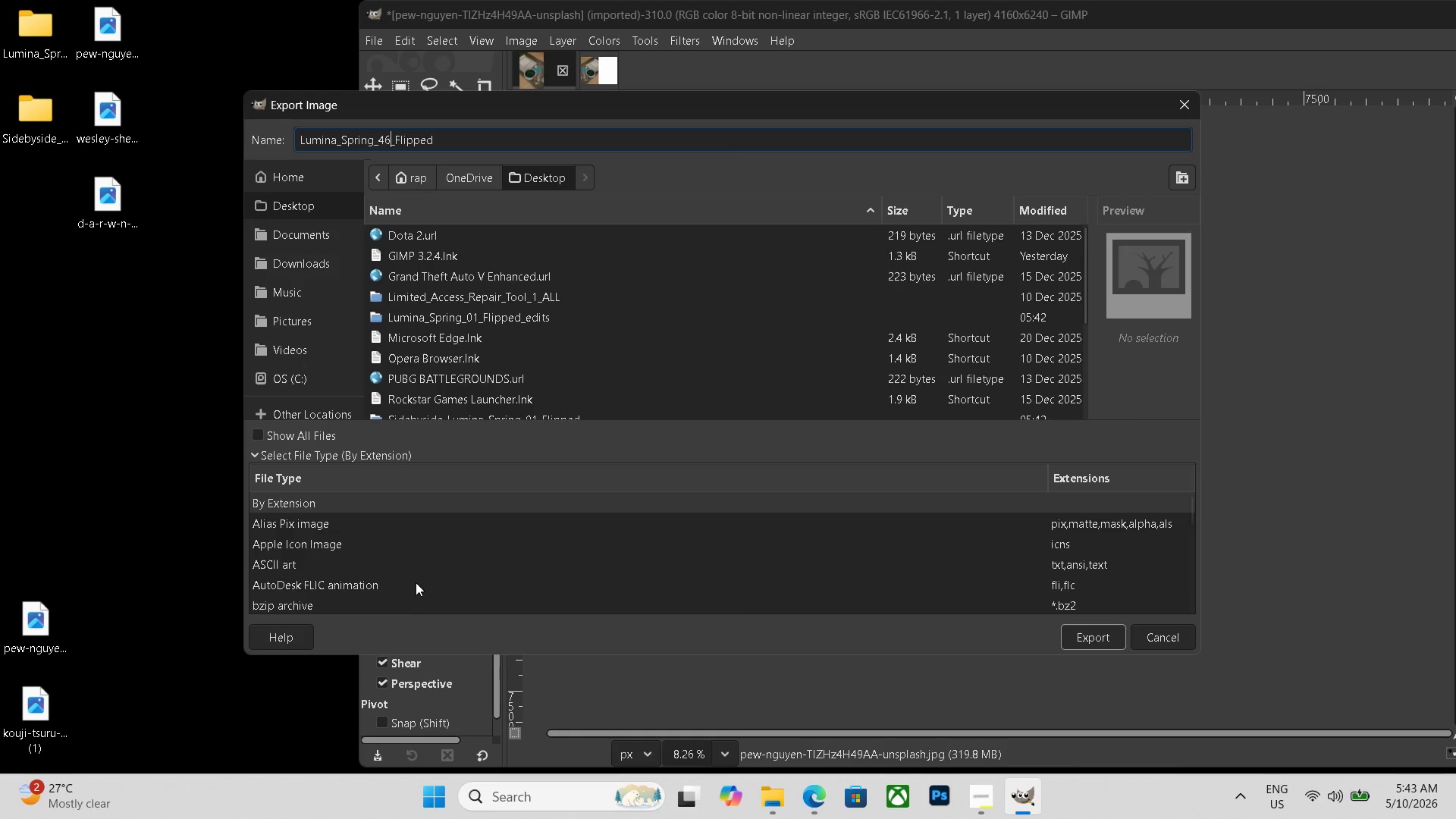 
scroll: coordinate [382, 579], scroll_direction: down, amount: 19.0
 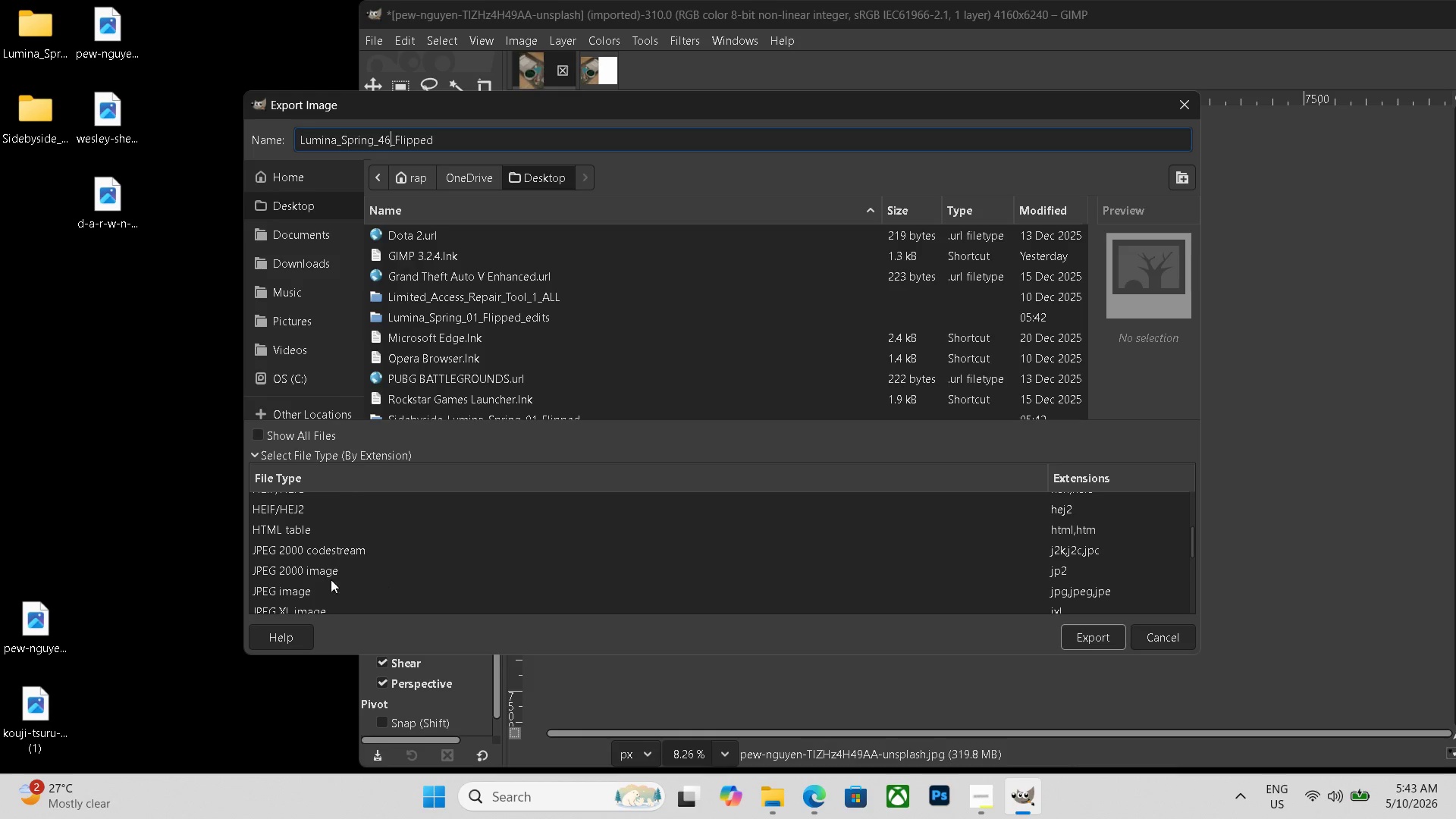 
left_click([319, 587])
 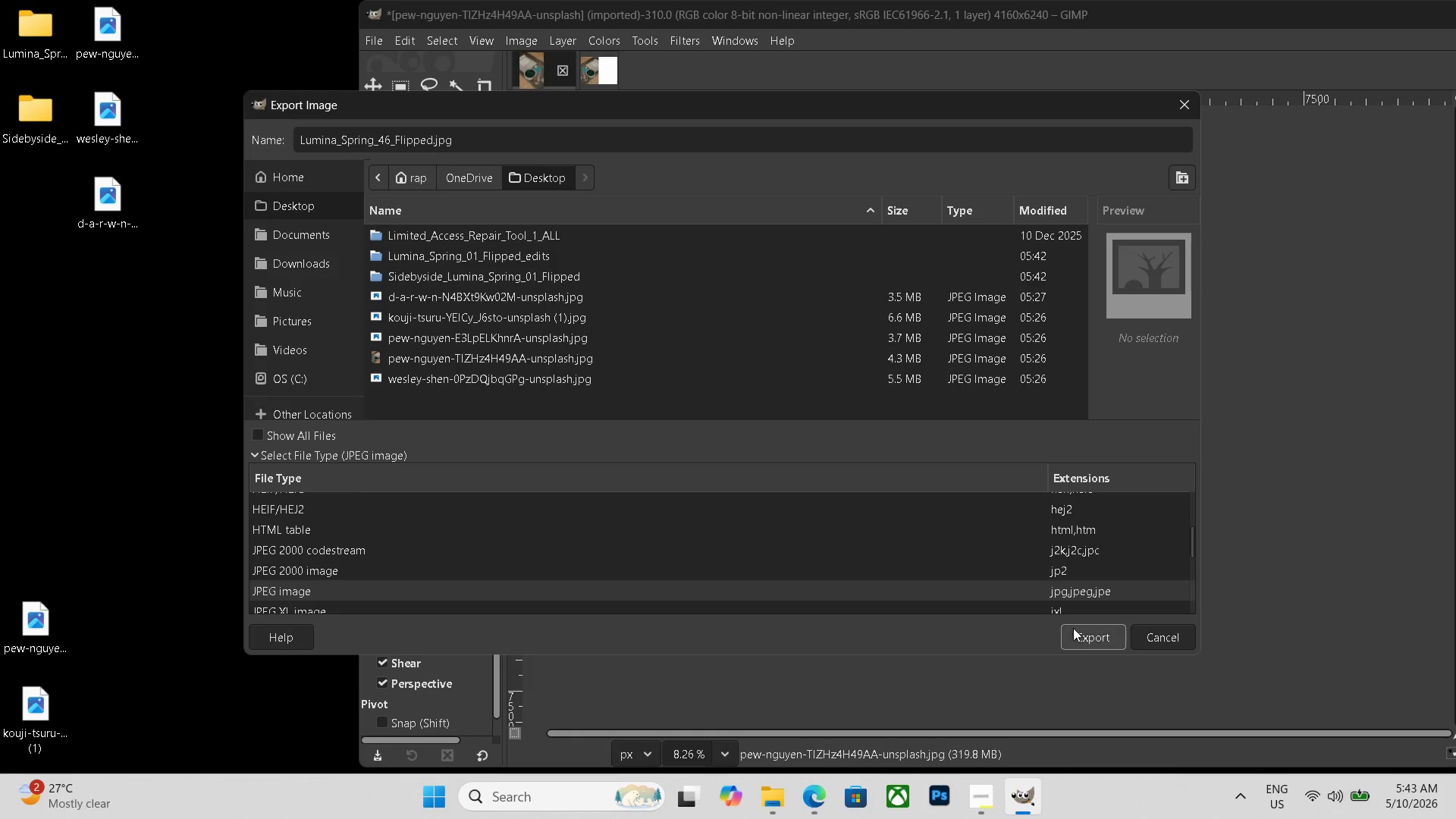 
left_click([1078, 628])
 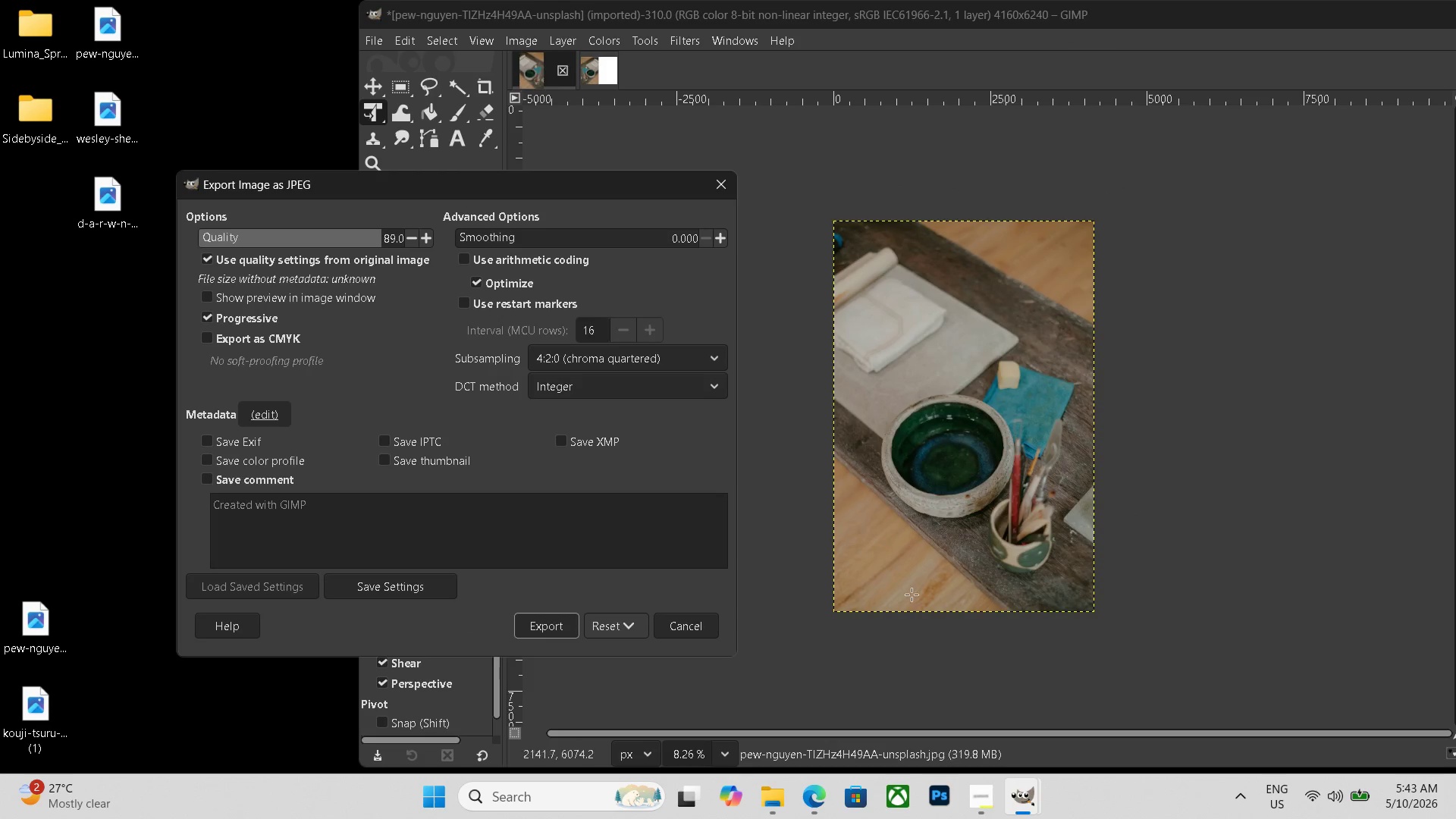 
left_click([554, 617])
 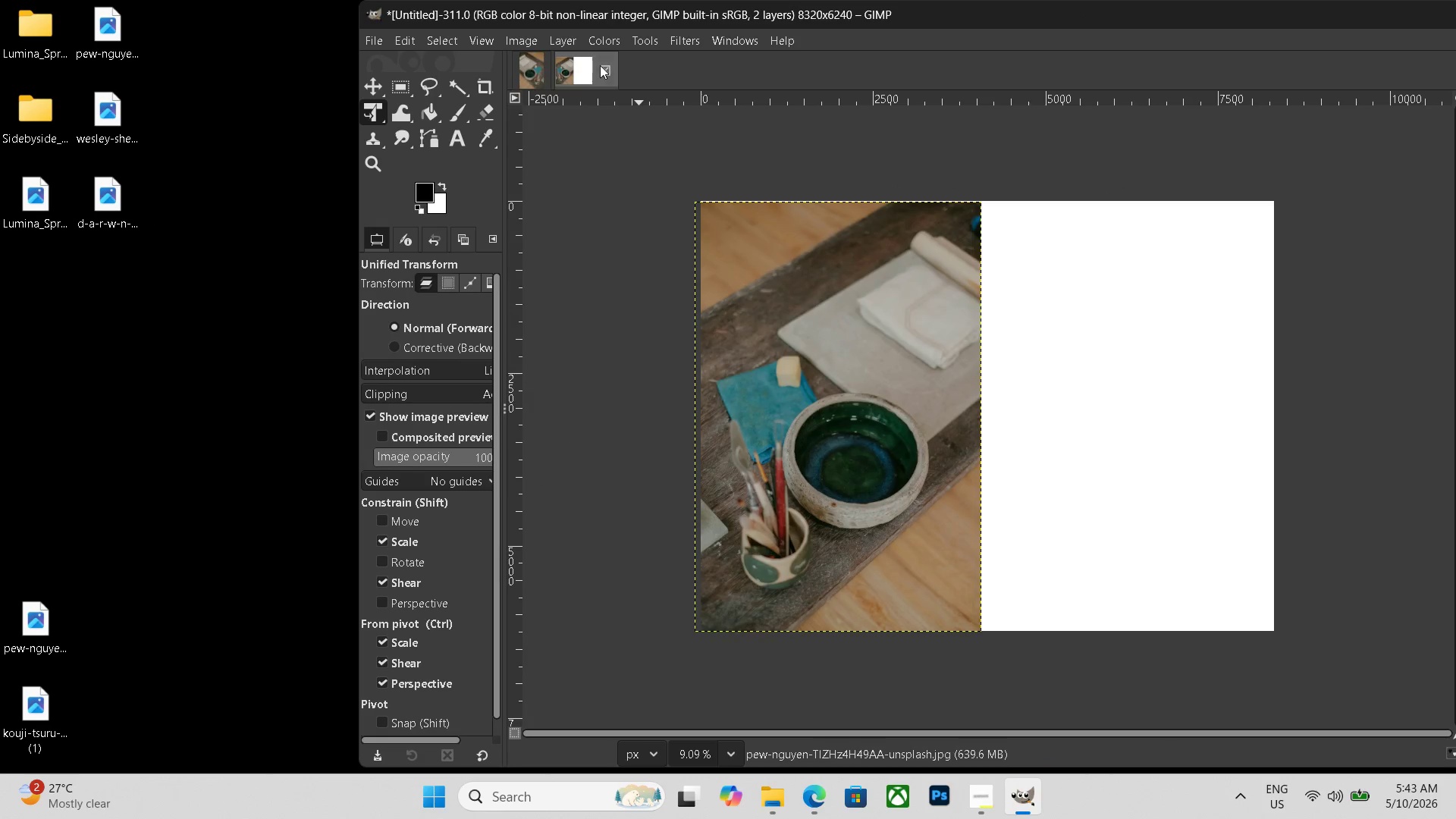 
left_click_drag(start_coordinate=[39, 209], to_coordinate=[1082, 382])
 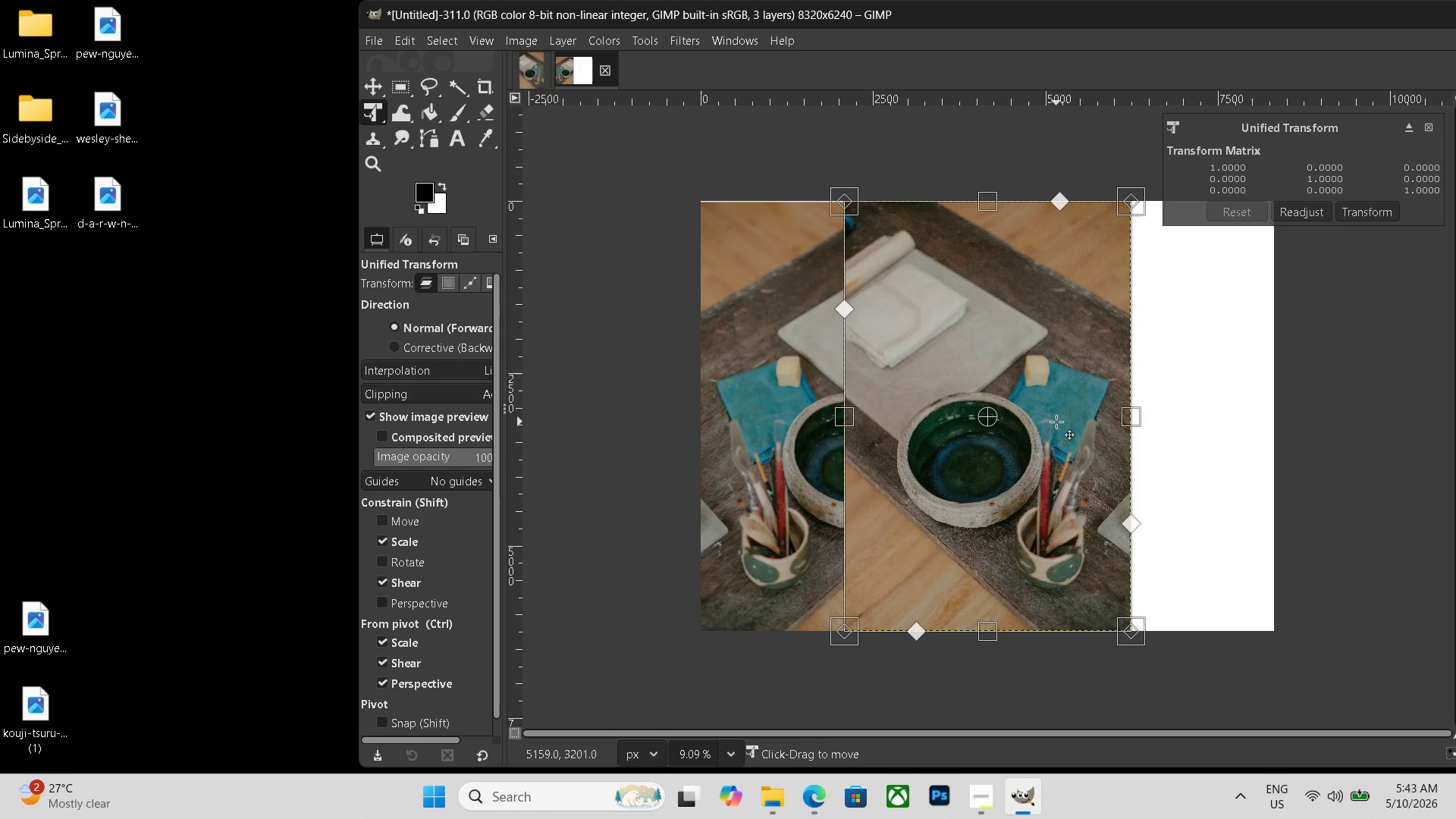 
left_click([525, 64])
 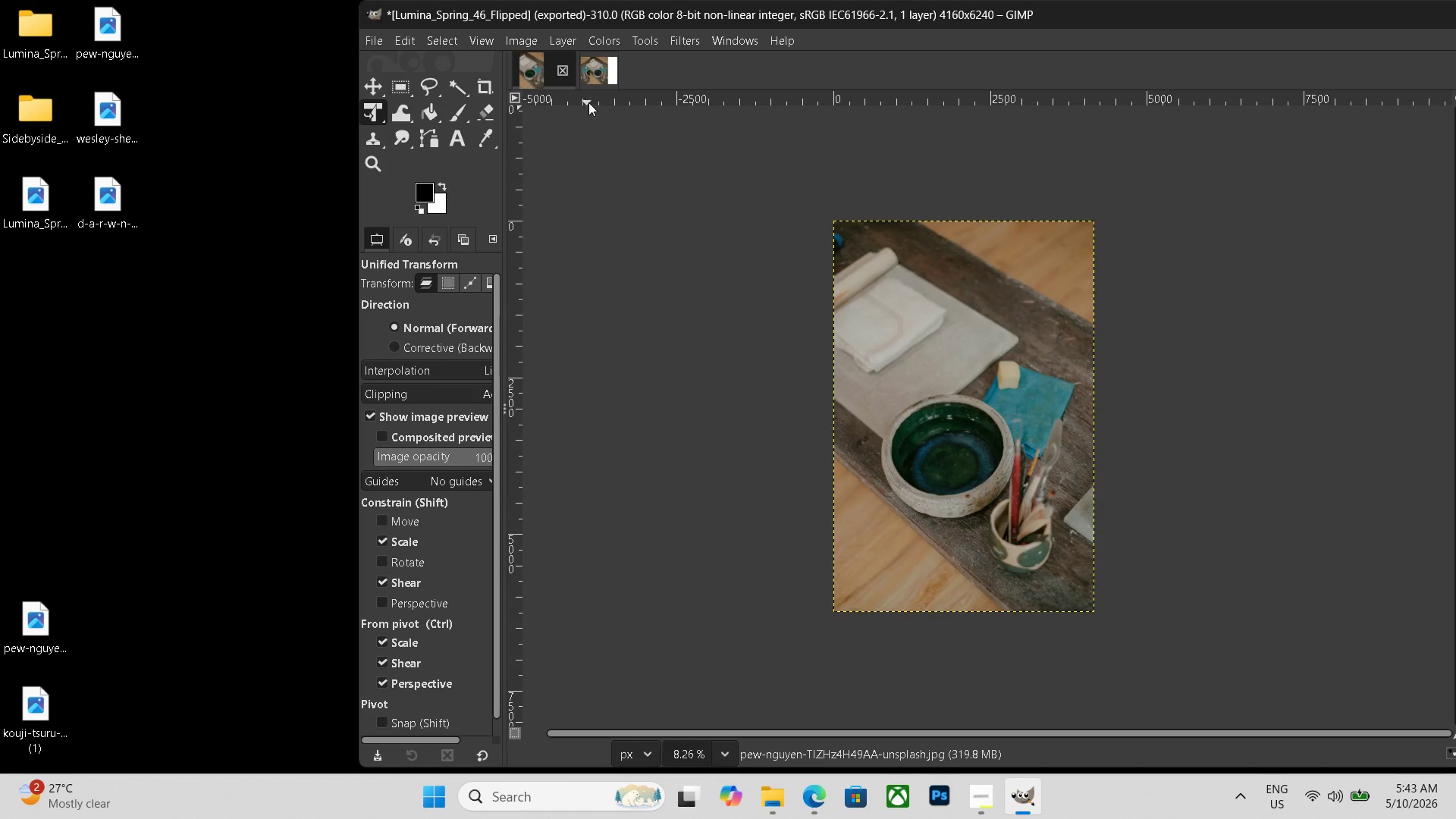 
left_click([596, 77])
 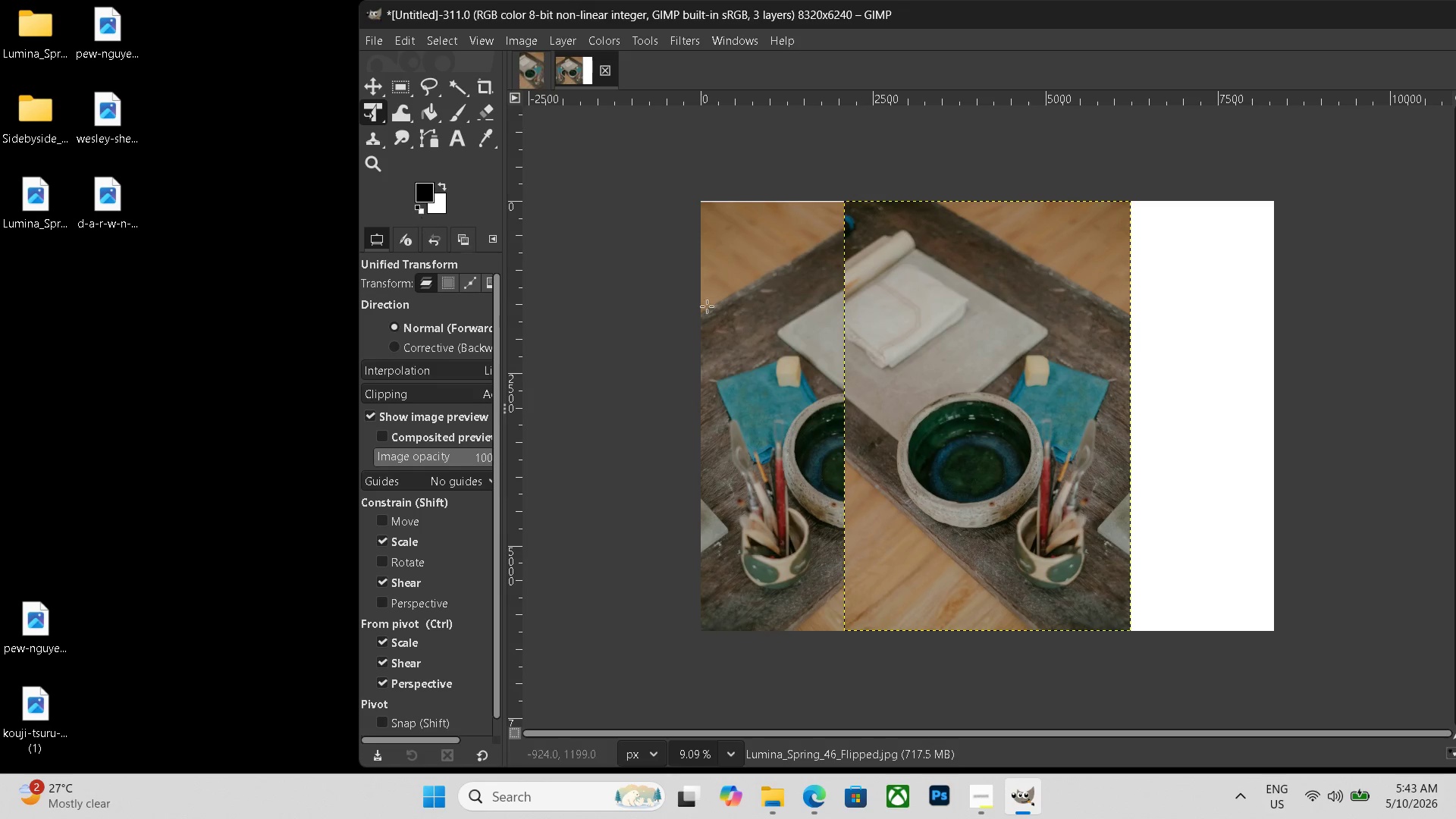 
left_click_drag(start_coordinate=[977, 375], to_coordinate=[1112, 375])
 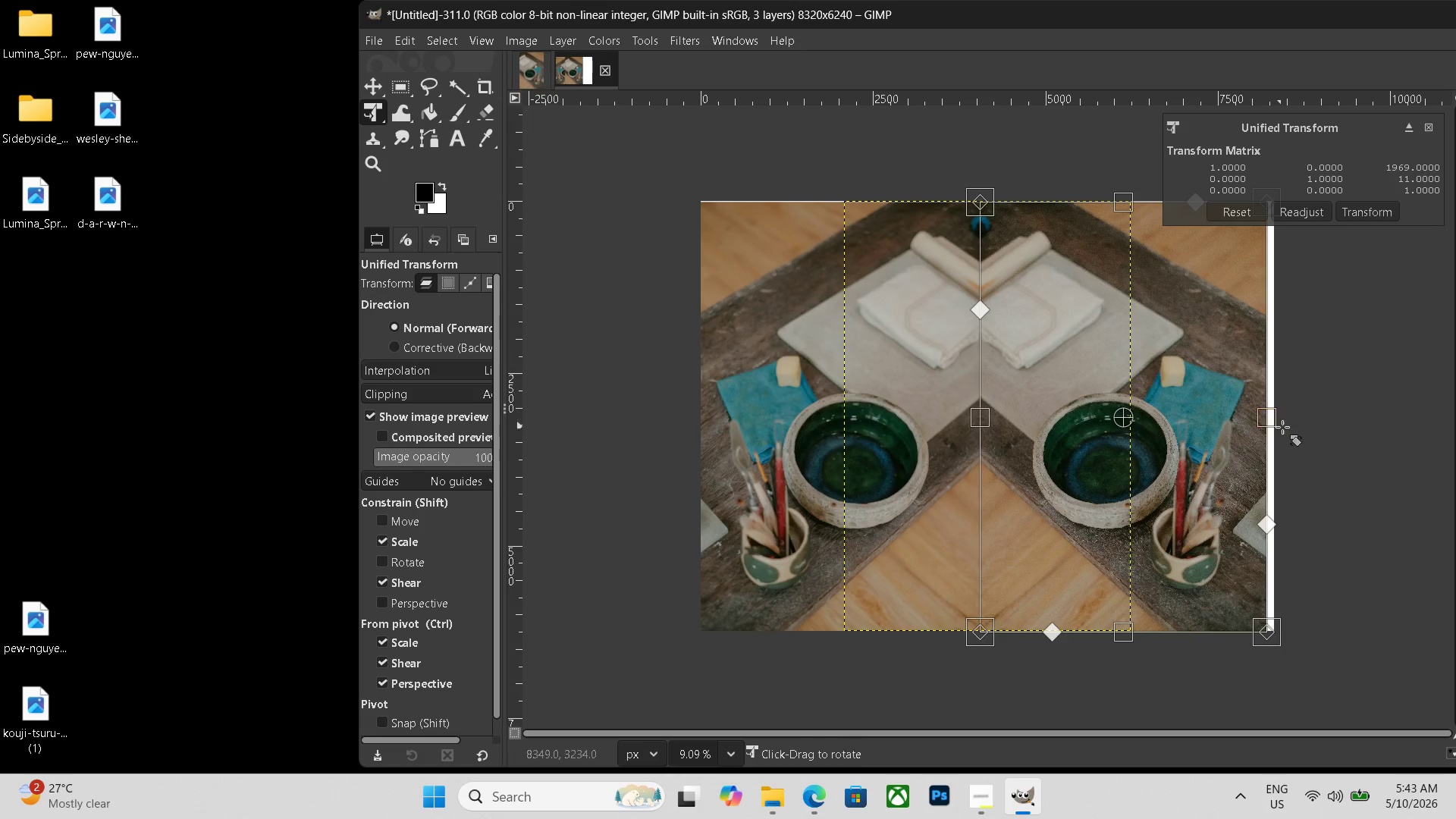 
left_click_drag(start_coordinate=[1269, 419], to_coordinate=[1276, 418])
 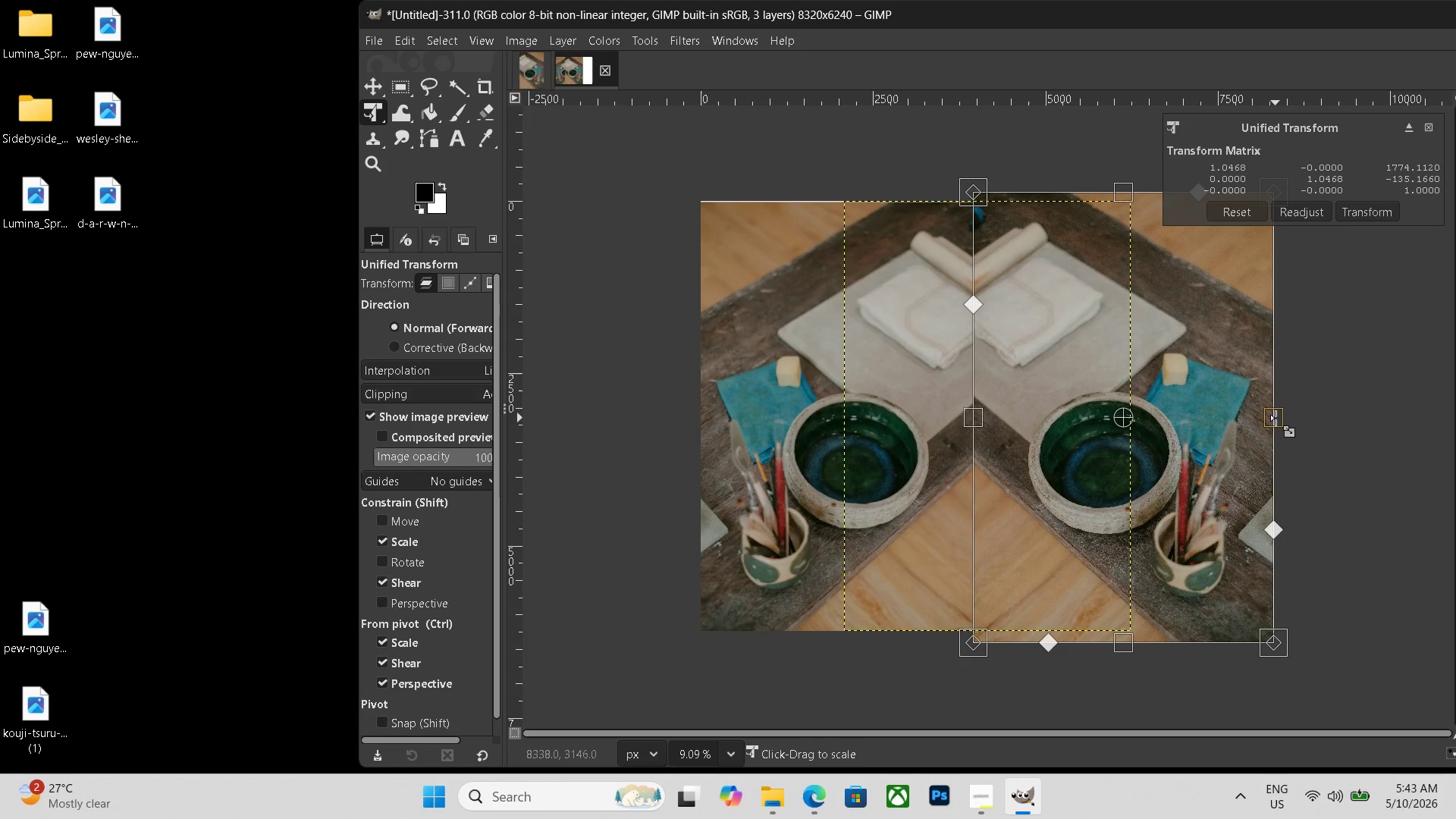 
left_click([1276, 418])
 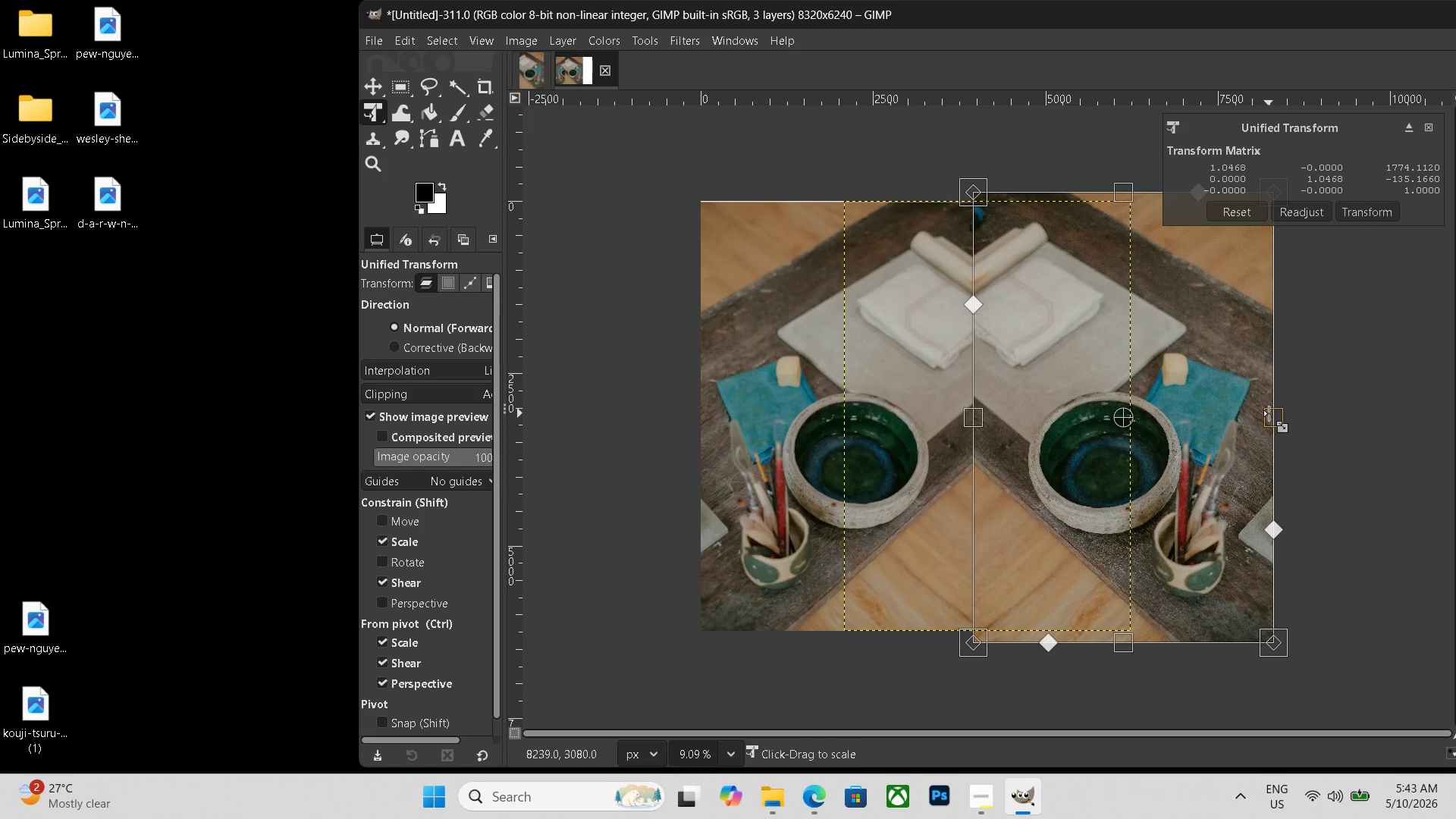 
key(Enter)
 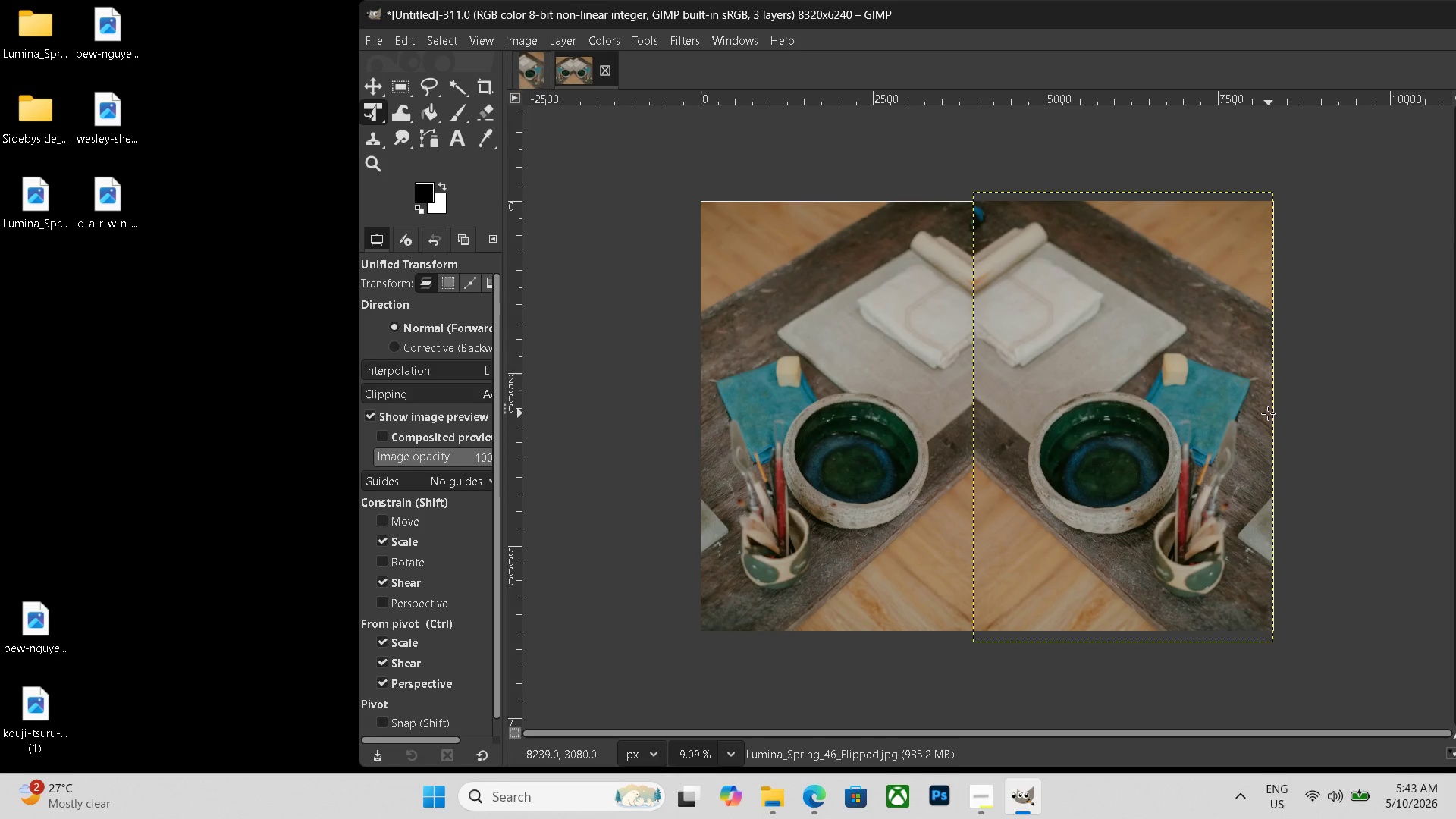 
wait(5.25)
 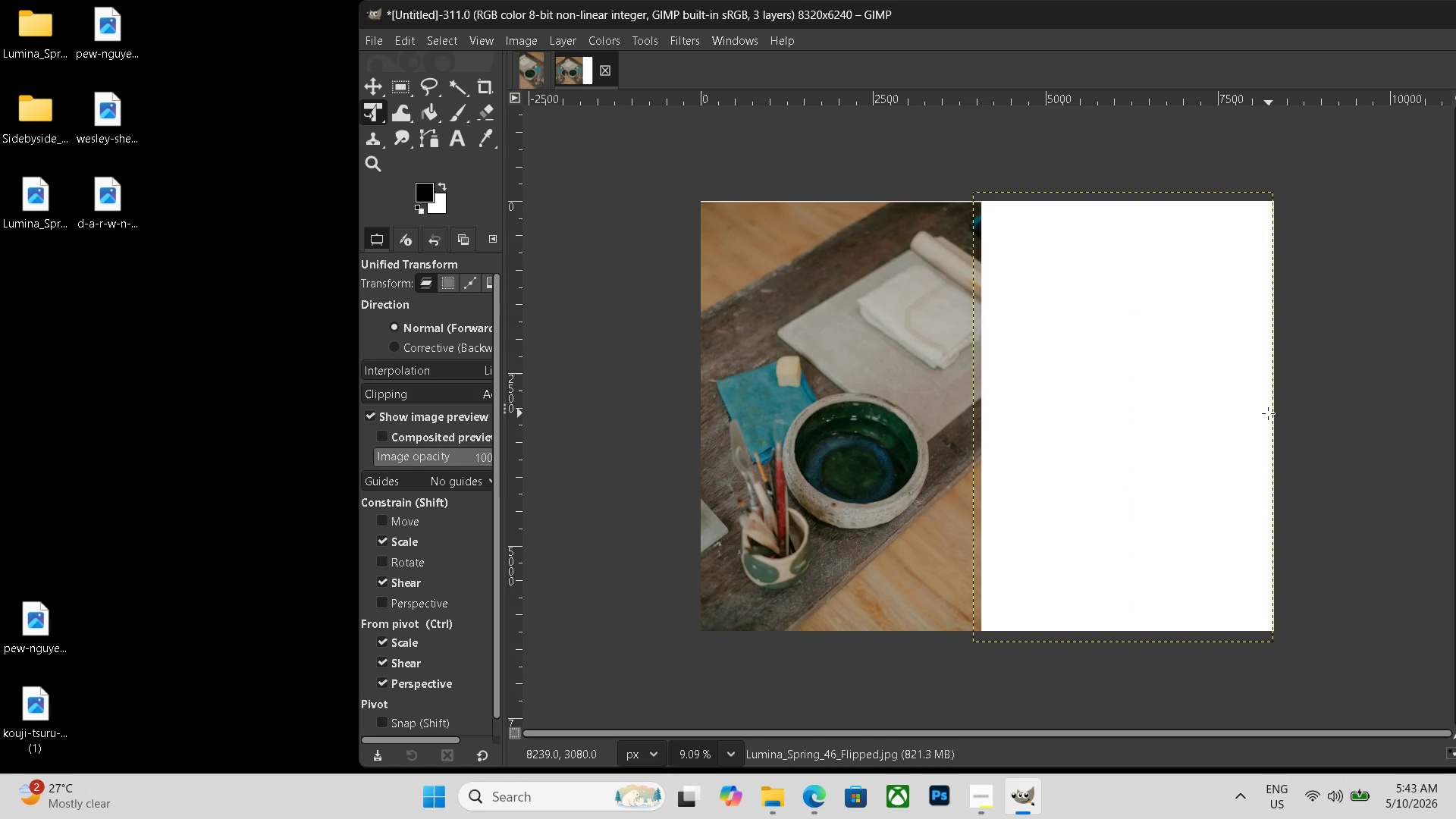 
left_click([529, 68])
 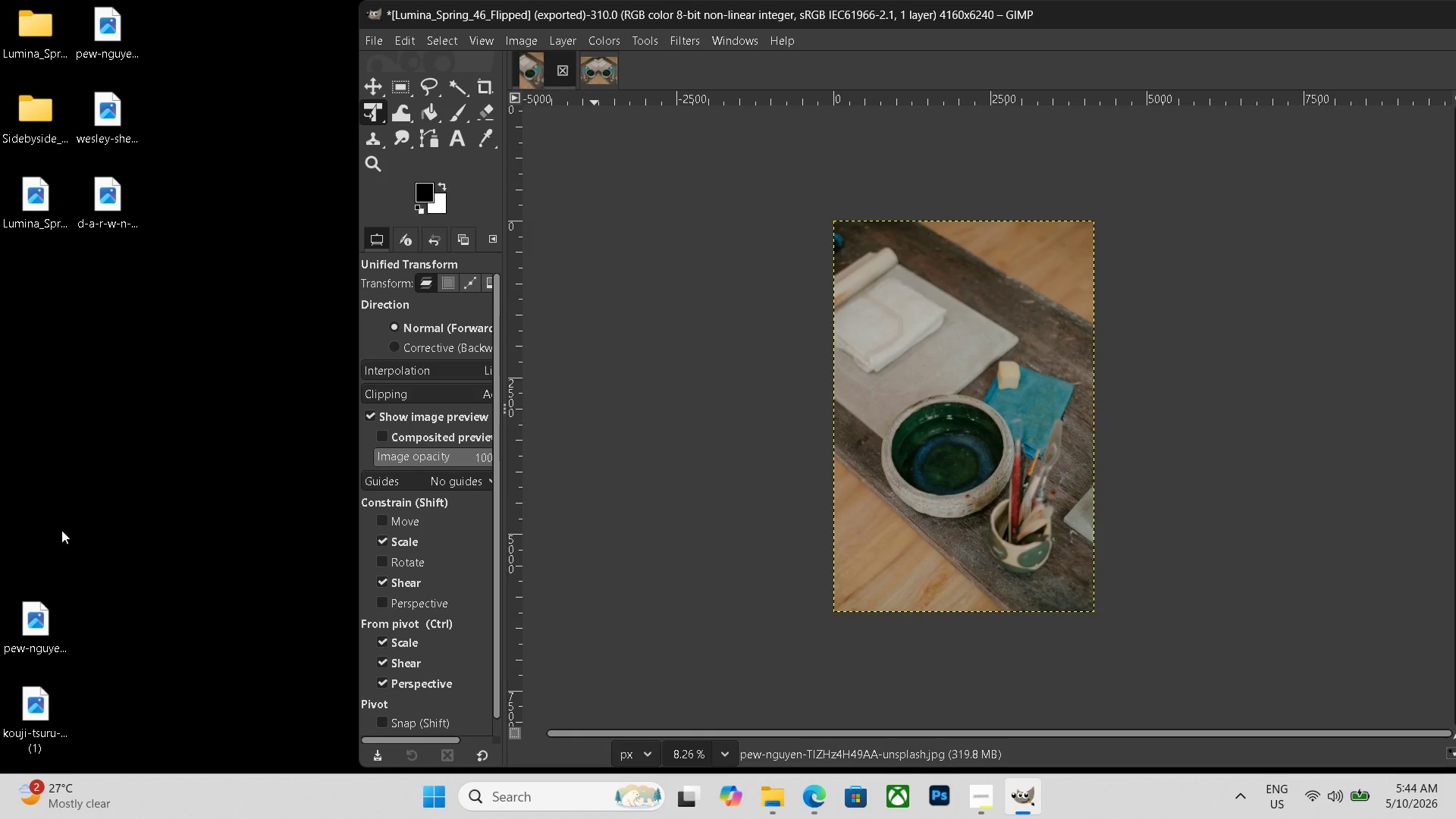 
double_click([32, 198])
 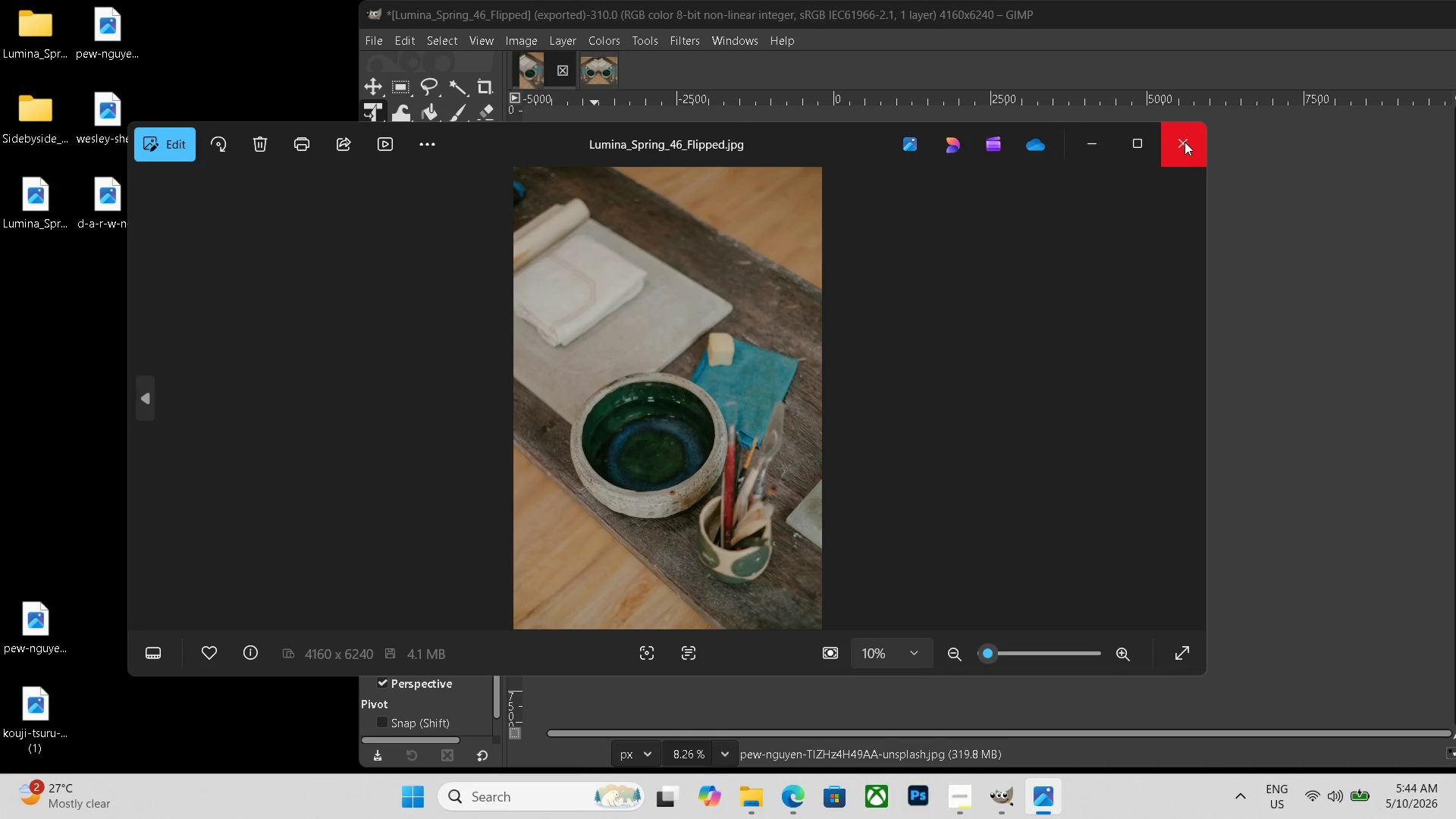 
left_click([1185, 142])
 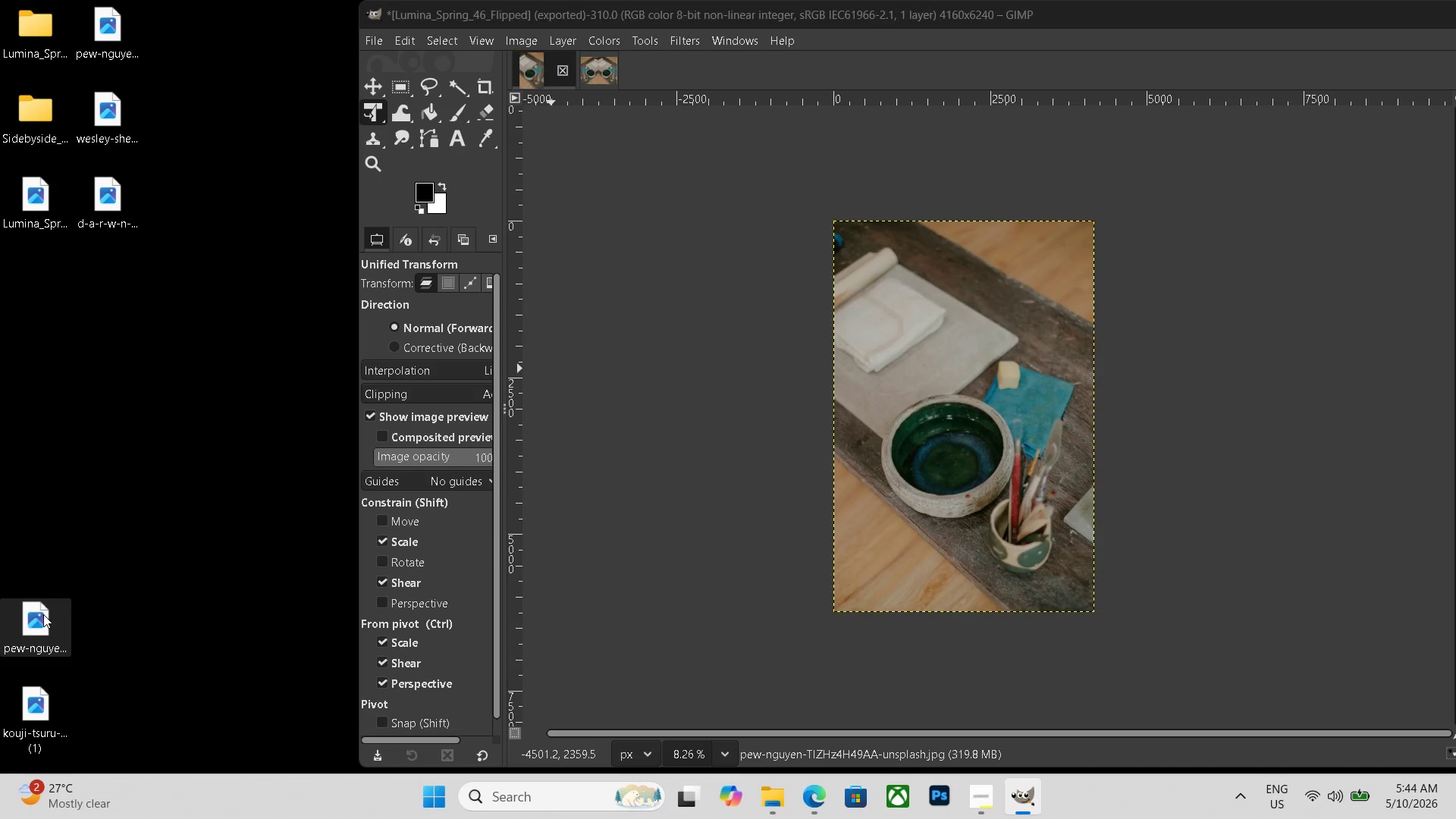 
double_click([43, 614])
 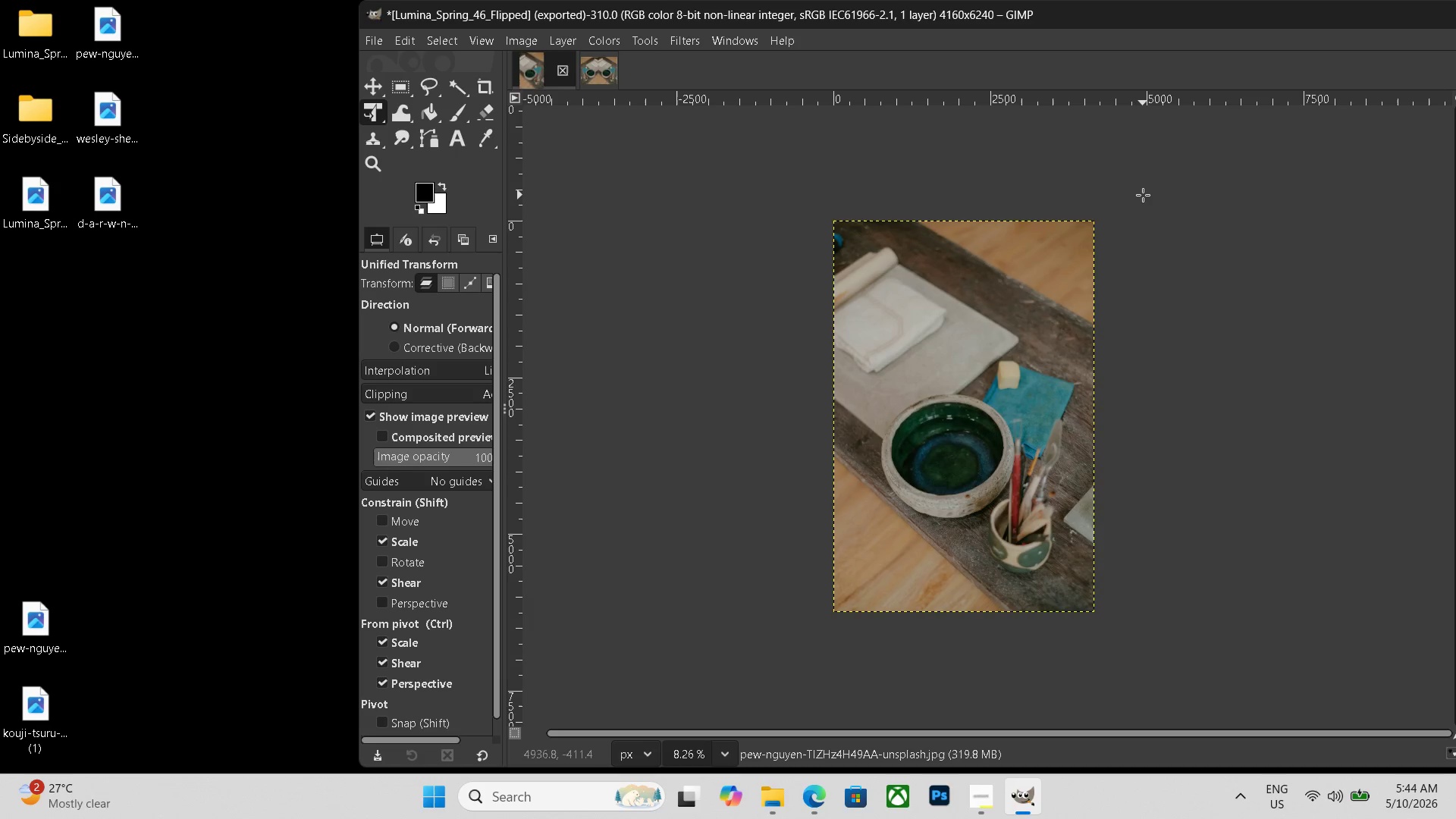 
left_click([596, 70])
 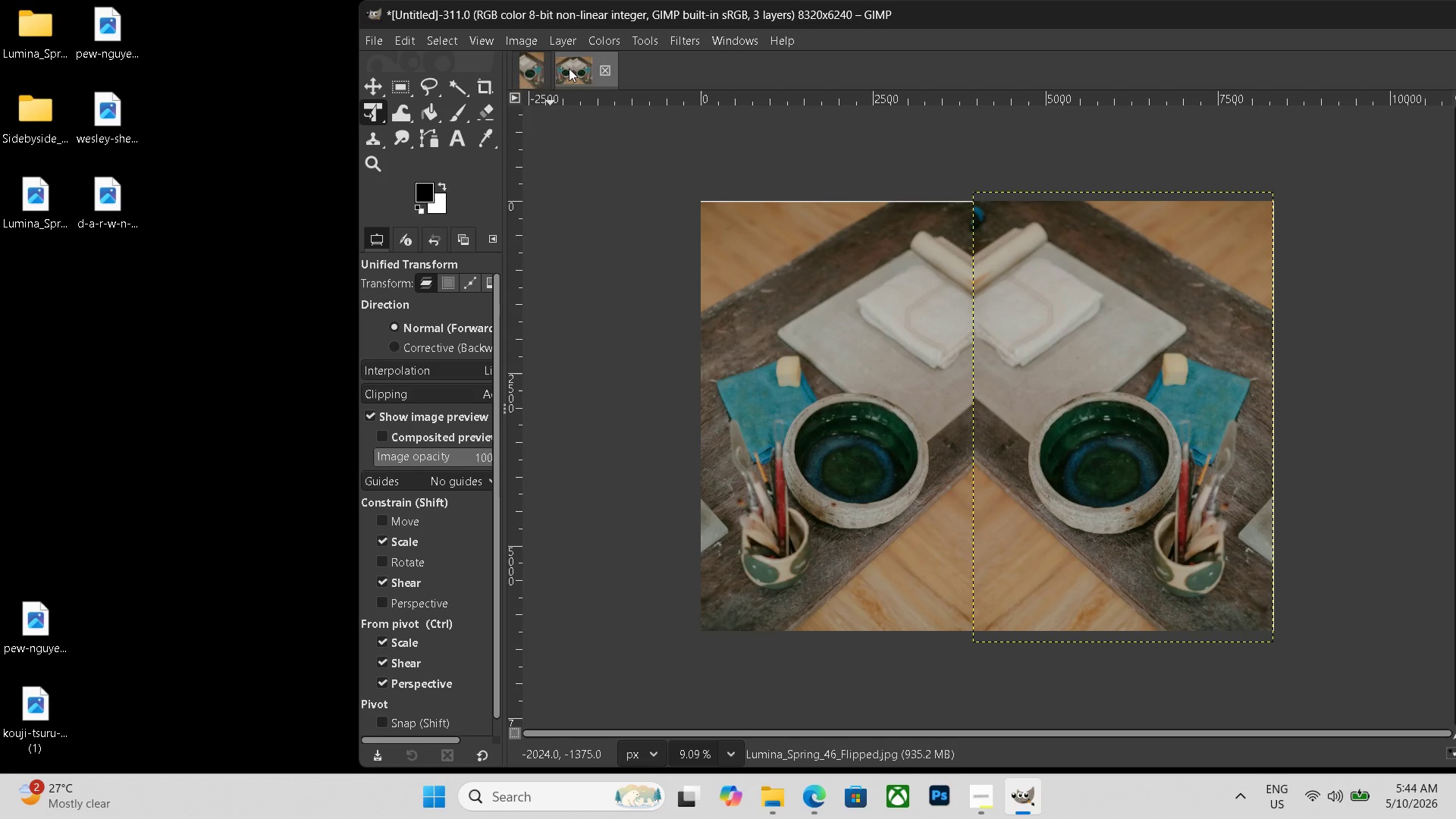 
wait(12.8)
 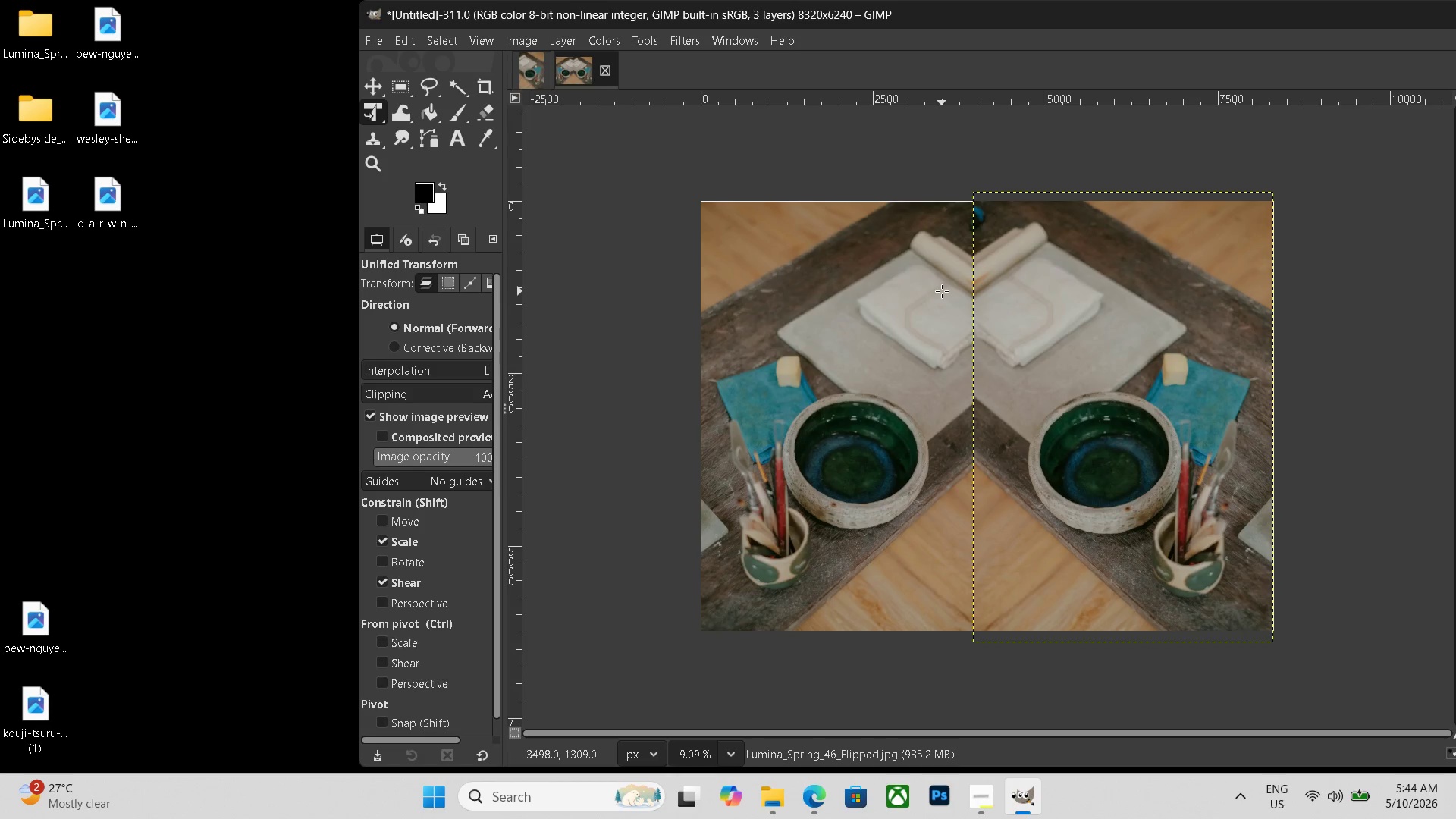 
key(Control+Shift+E)
 